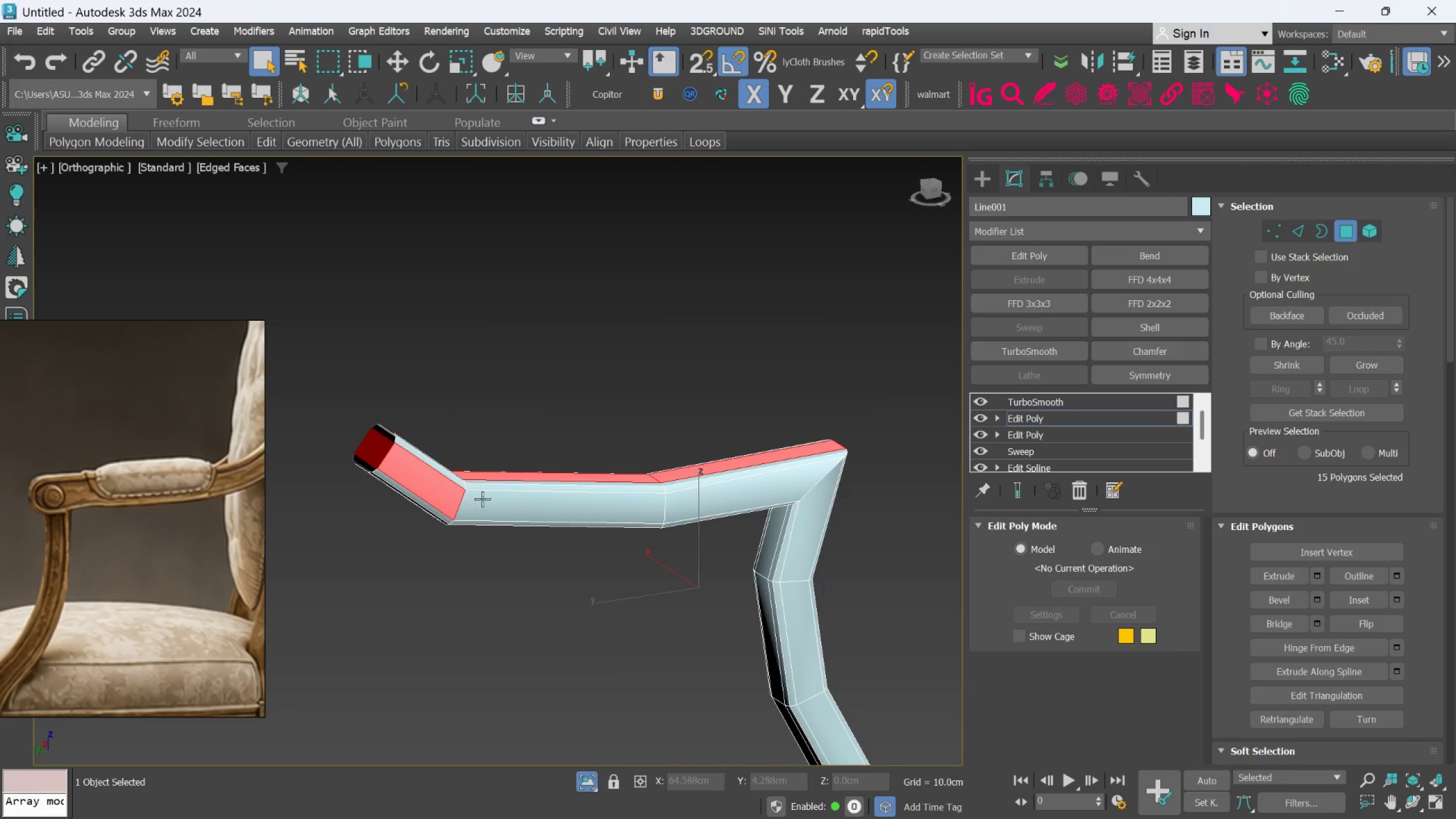 
left_click([482, 498])
 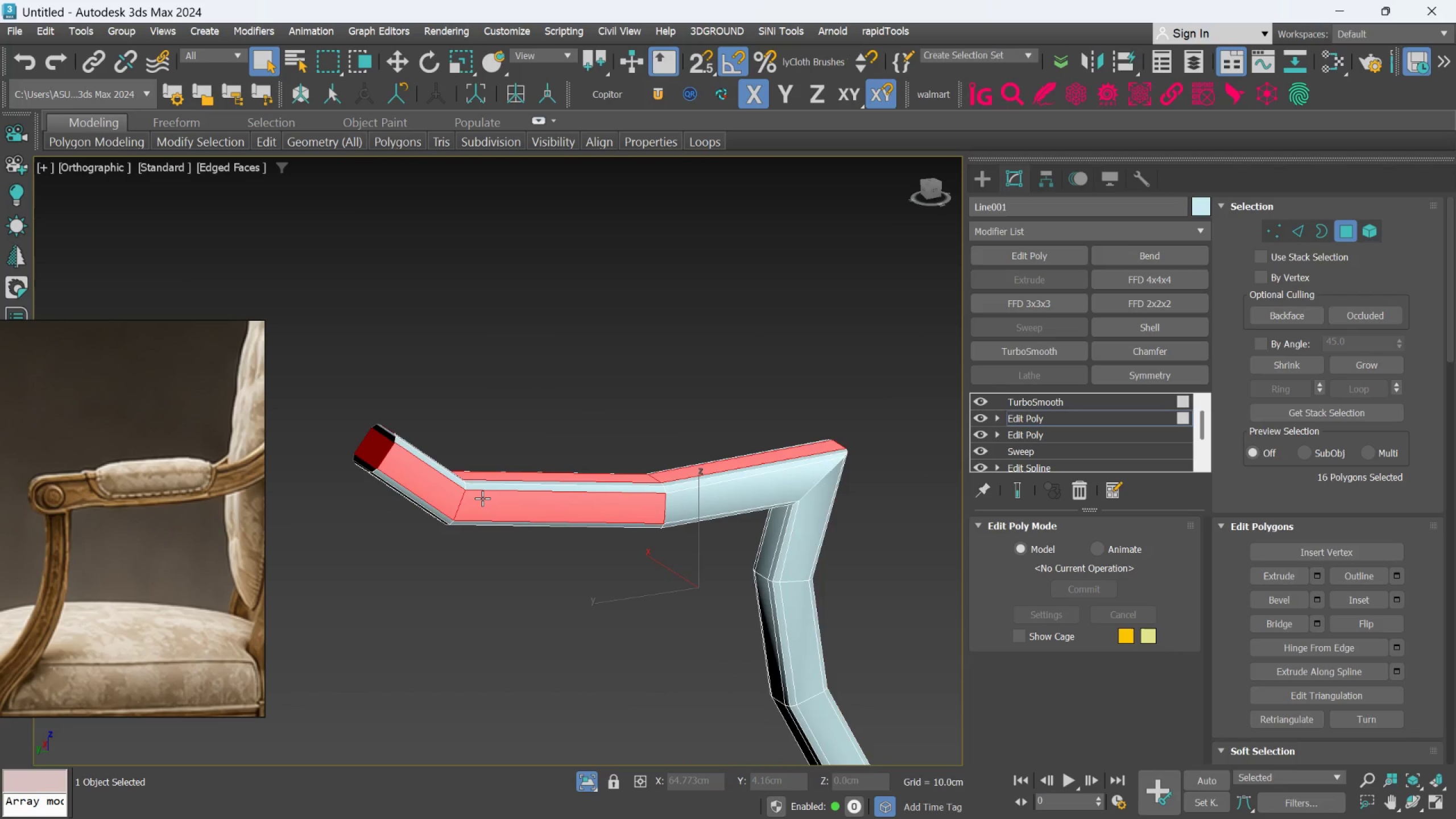 
double_click([482, 498])
 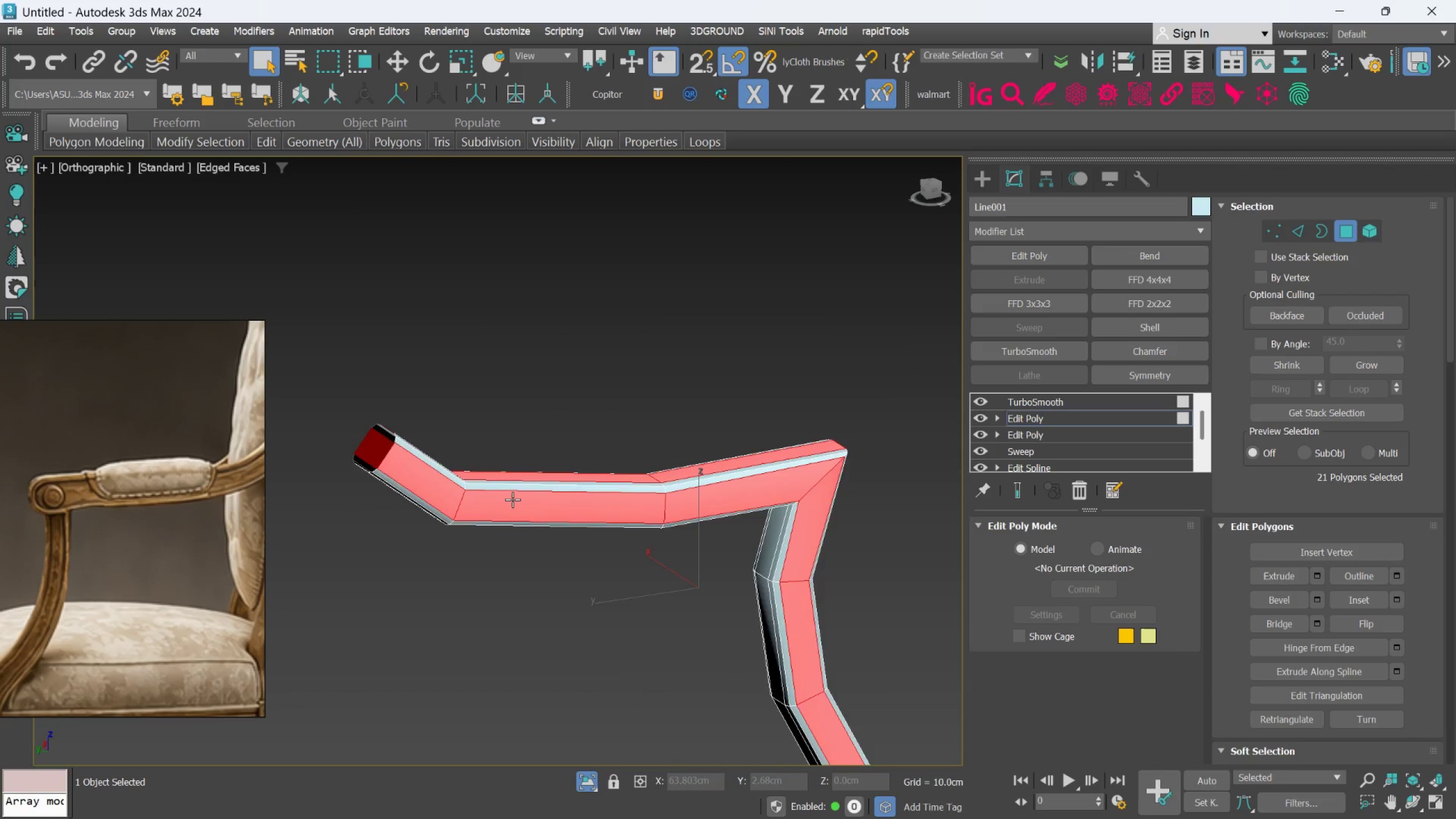 
scroll: coordinate [517, 503], scroll_direction: down, amount: 4.0
 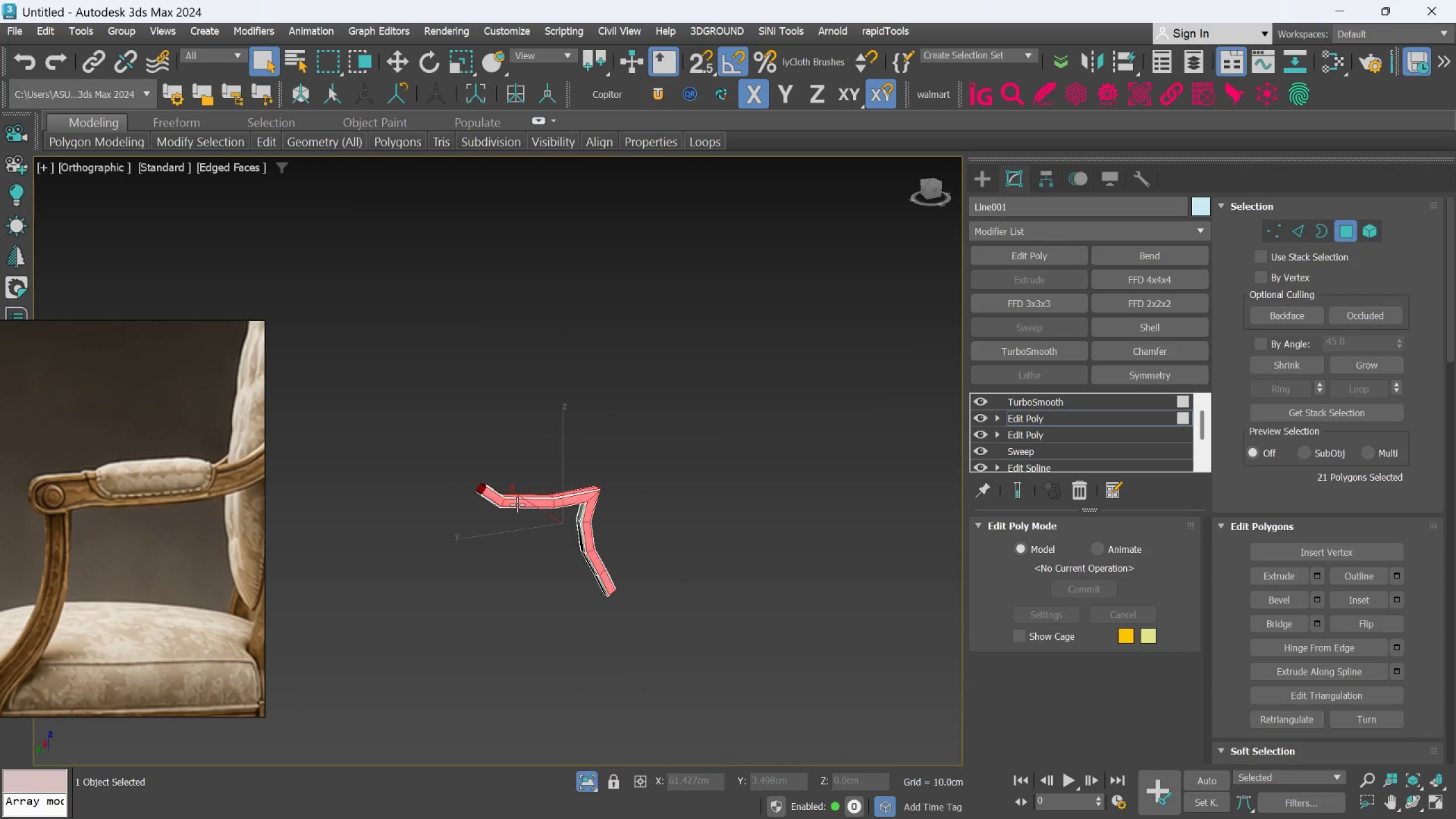 
hold_key(key=AltLeft, duration=0.47)
 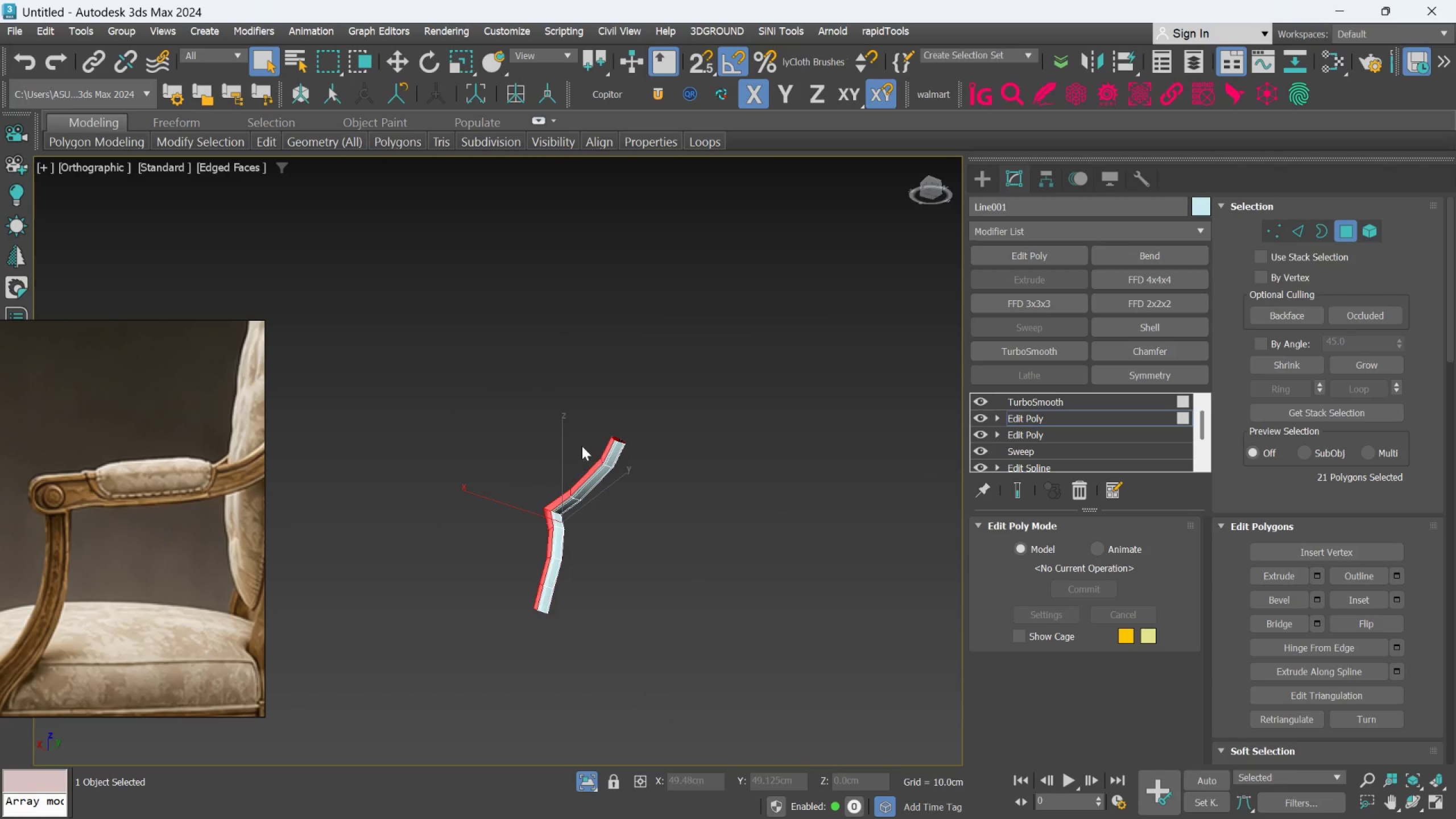 
scroll: coordinate [662, 447], scroll_direction: up, amount: 5.0
 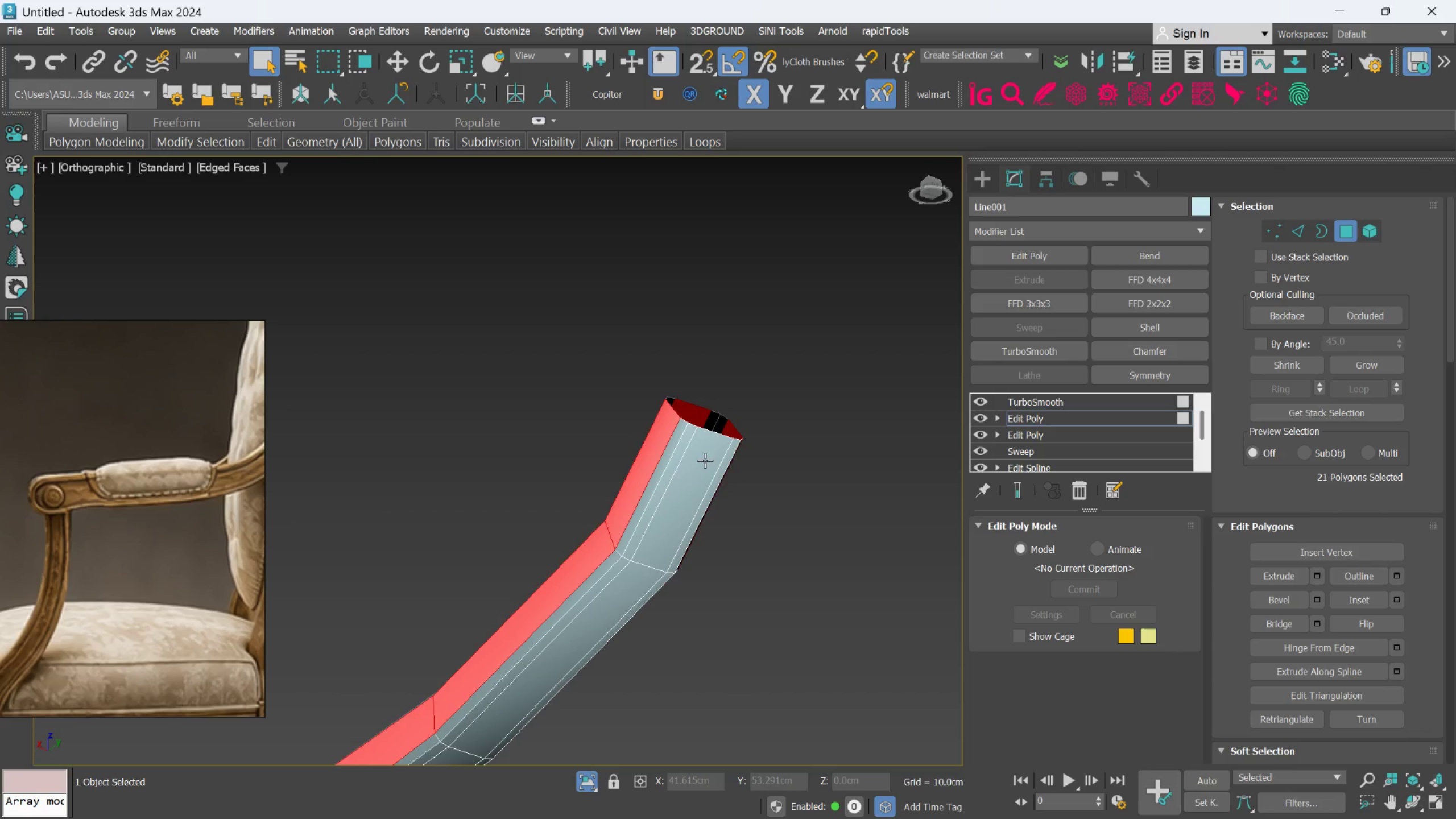 
hold_key(key=ControlLeft, duration=1.22)
left_click([701, 460])
 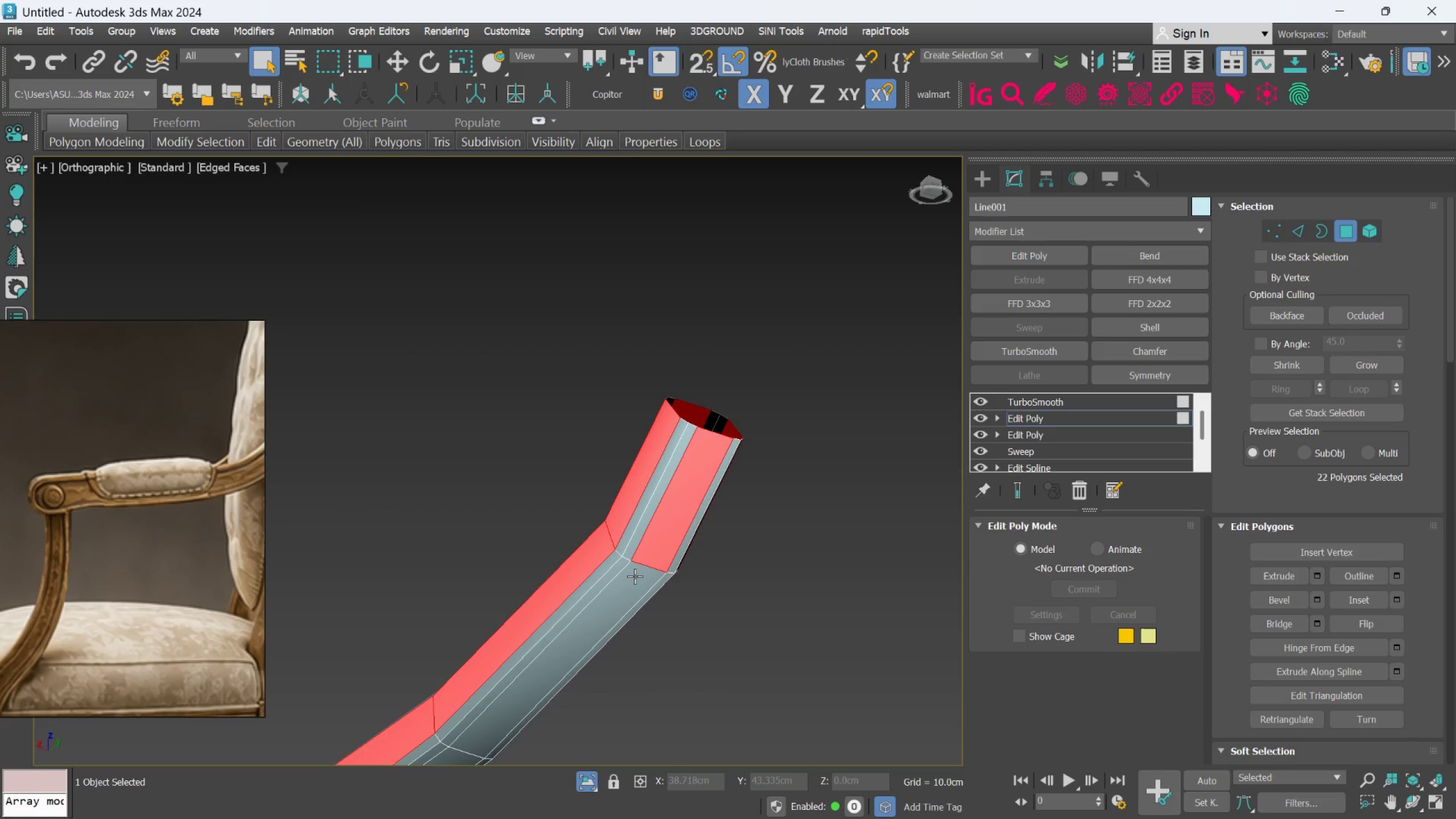 
double_click([634, 578])
 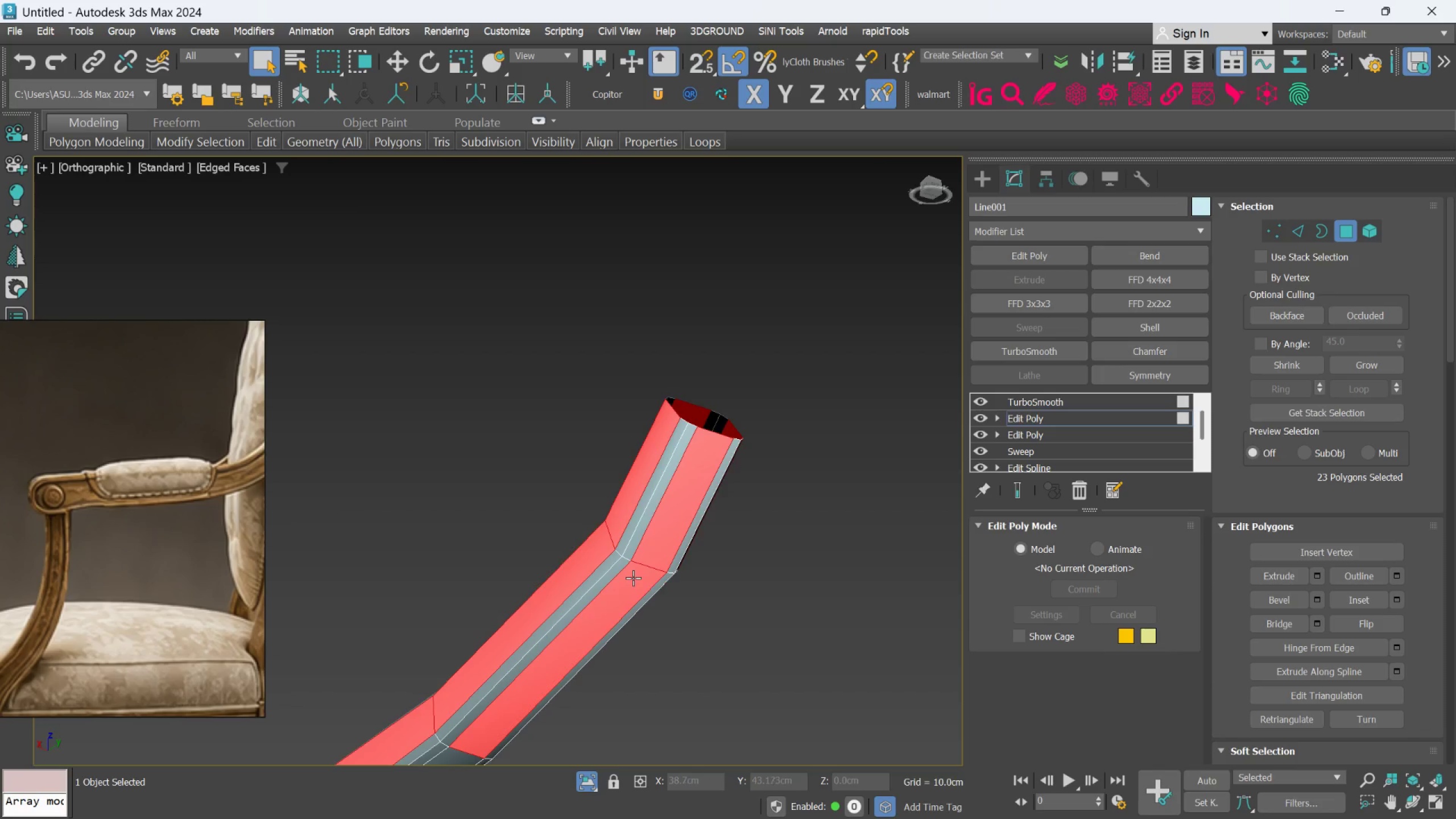 
scroll: coordinate [611, 598], scroll_direction: down, amount: 5.0
 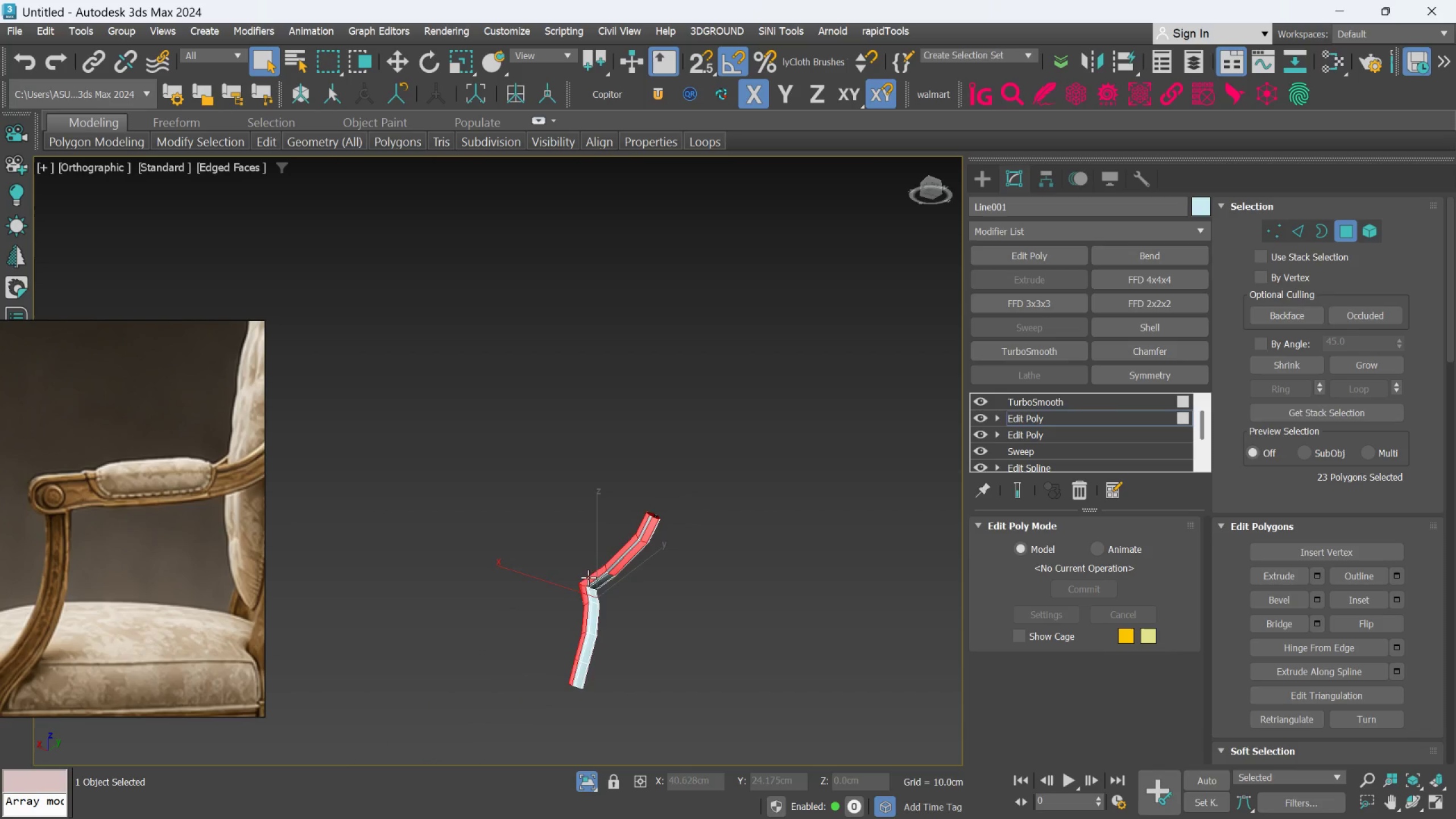 
scroll: coordinate [626, 539], scroll_direction: up, amount: 5.0
 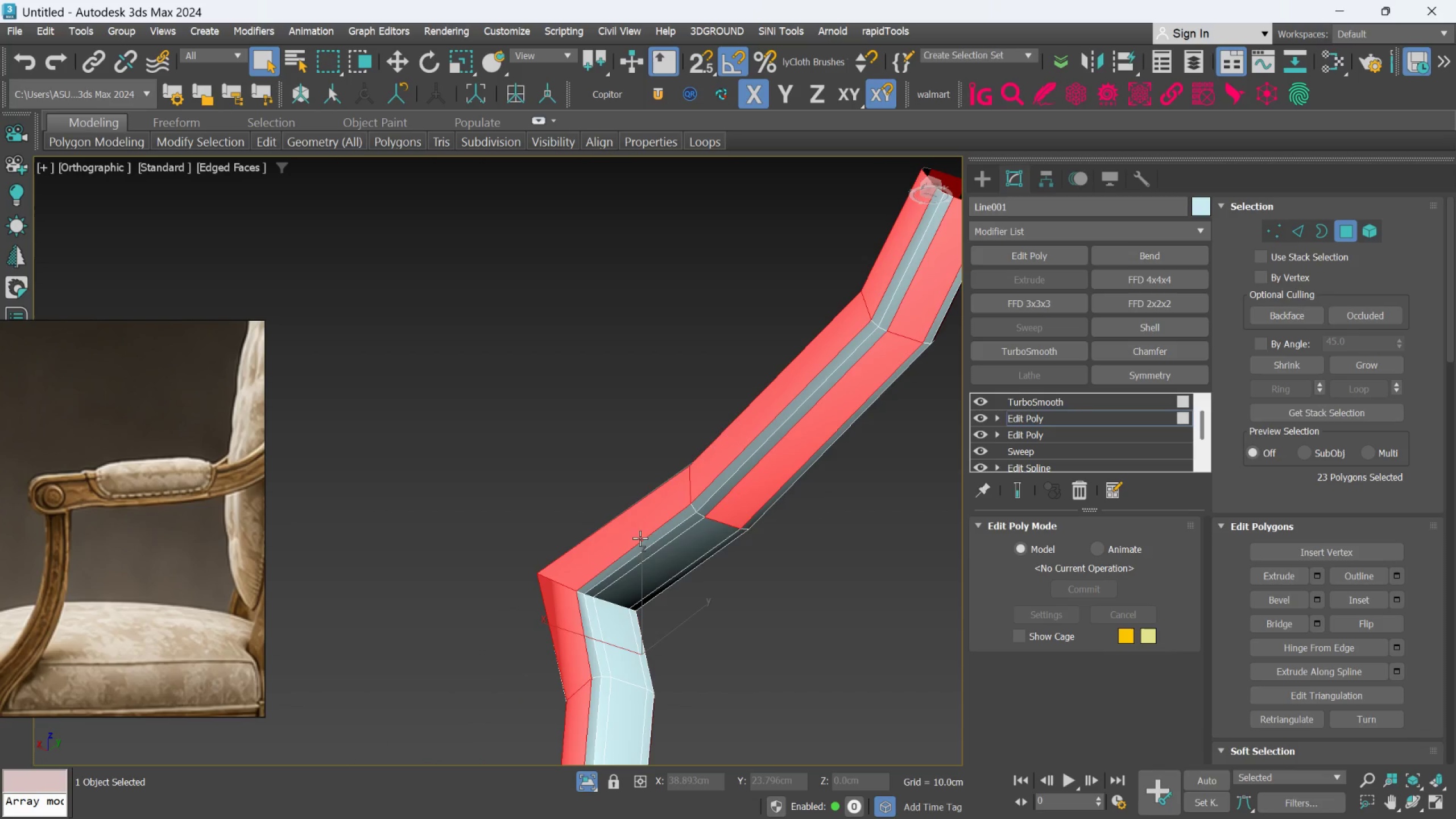 
hold_key(key=ControlLeft, duration=0.98)
left_click([667, 560])
 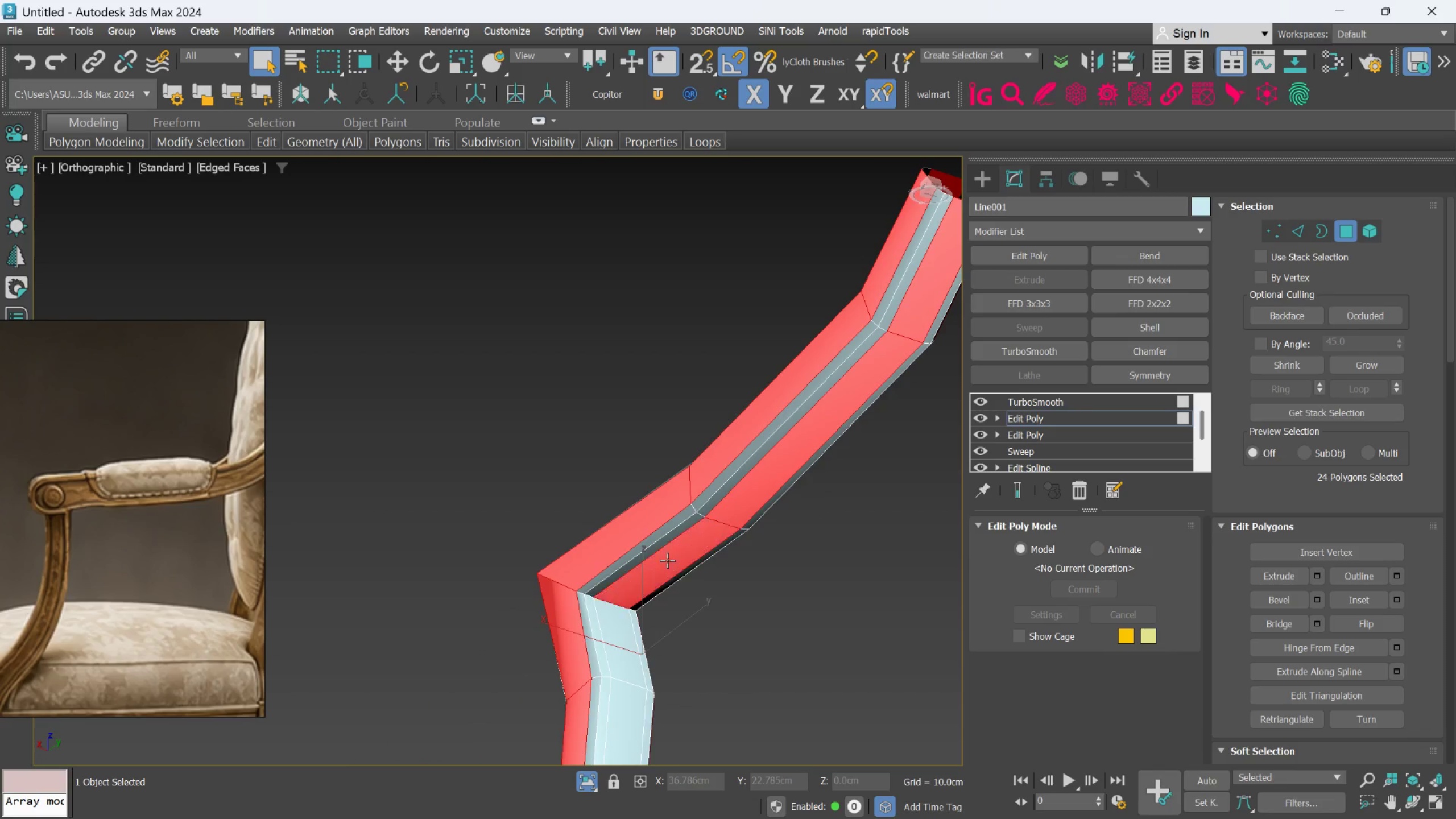 
double_click([667, 560])
 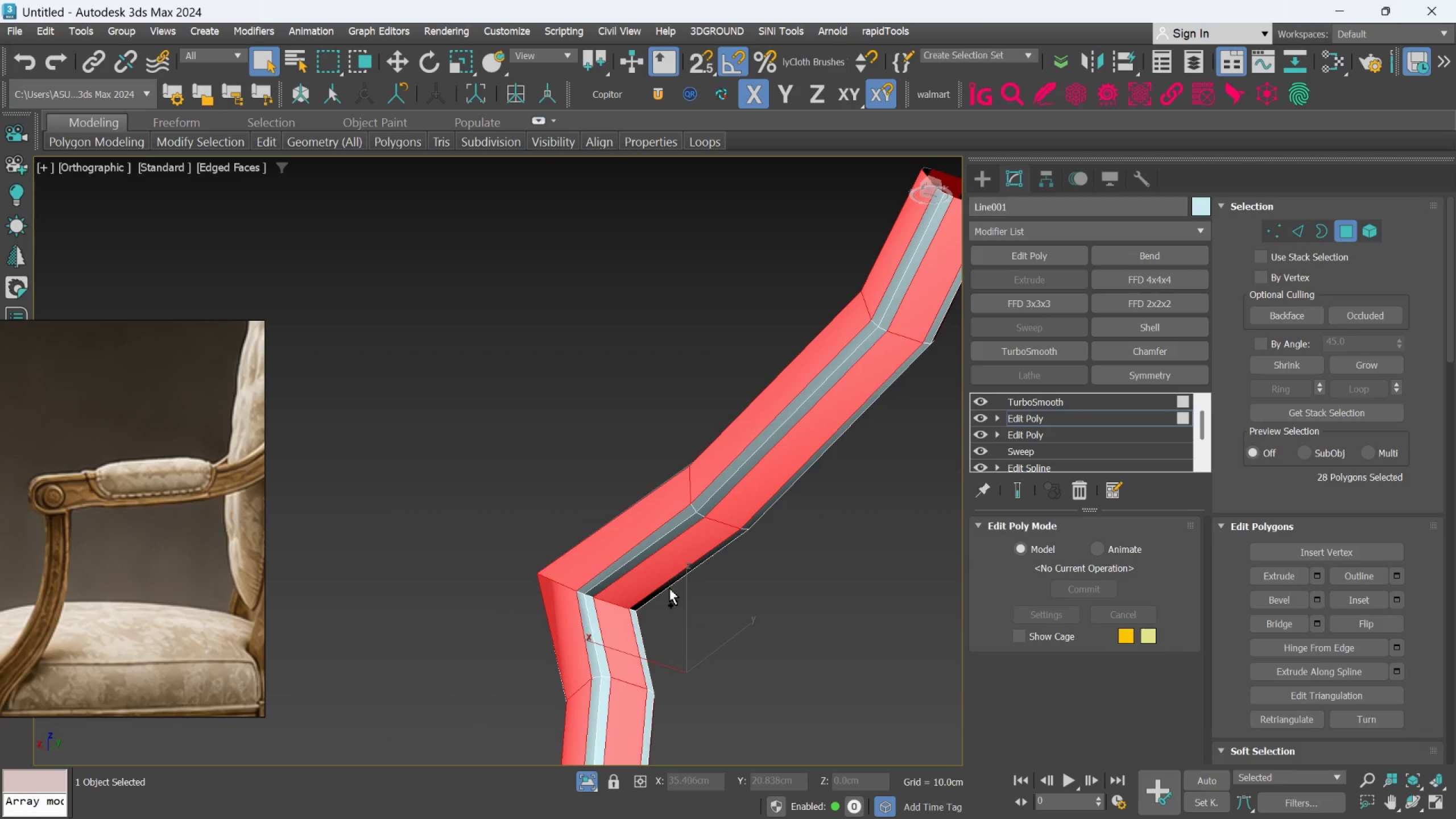 
scroll: coordinate [668, 590], scroll_direction: down, amount: 4.0
 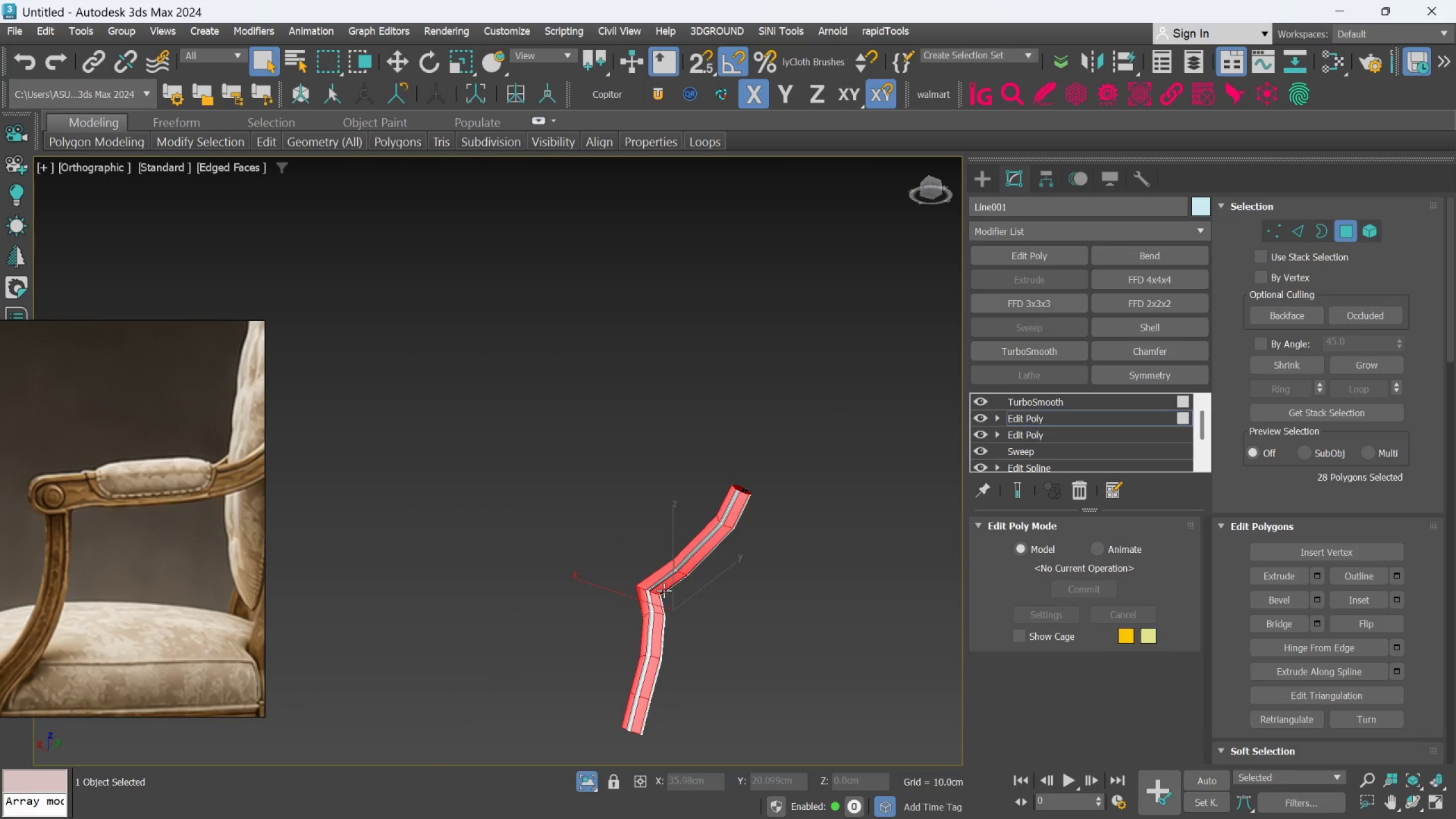 
hold_key(key=AltLeft, duration=0.67)
 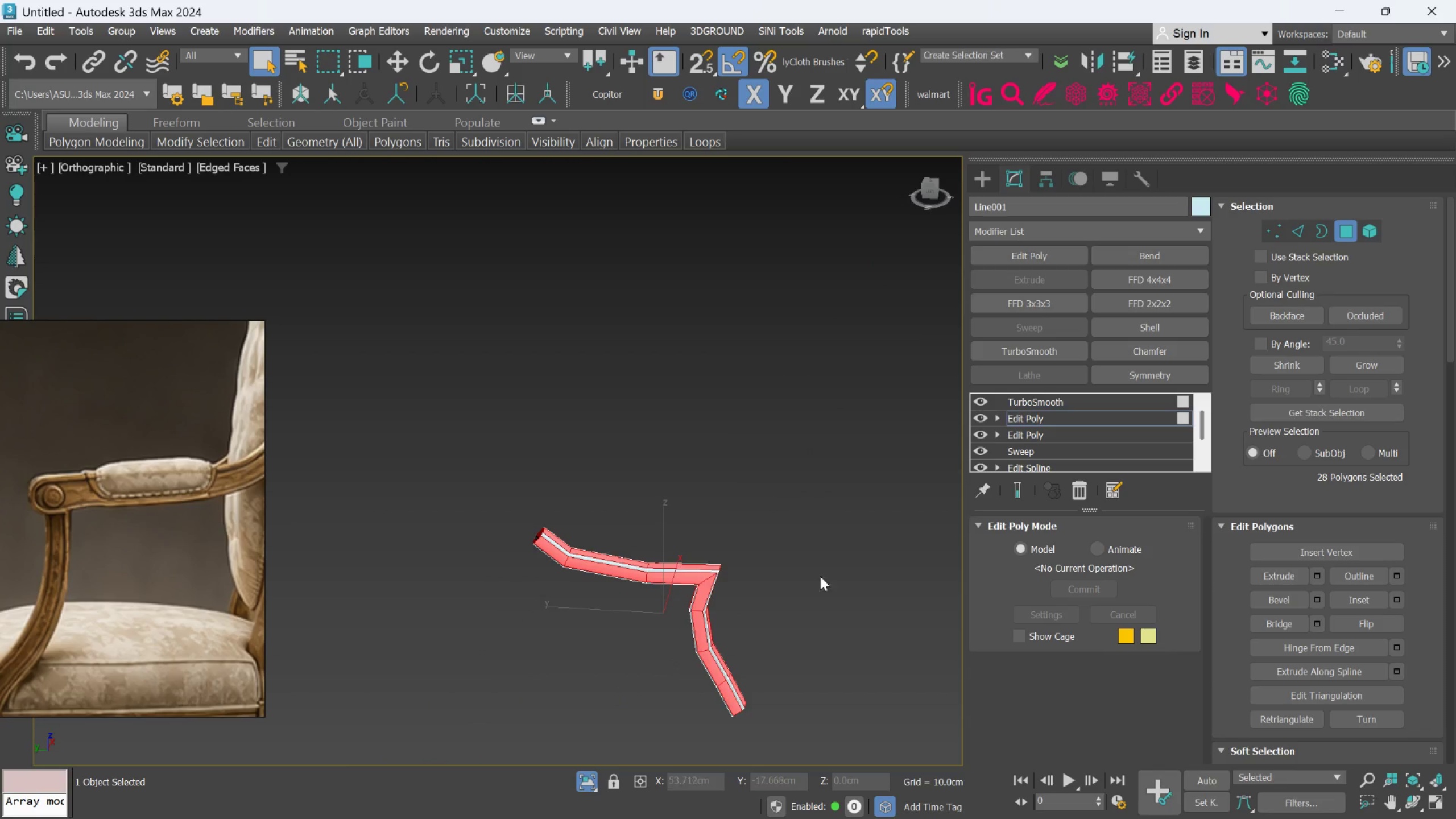 
scroll: coordinate [743, 576], scroll_direction: up, amount: 3.0
 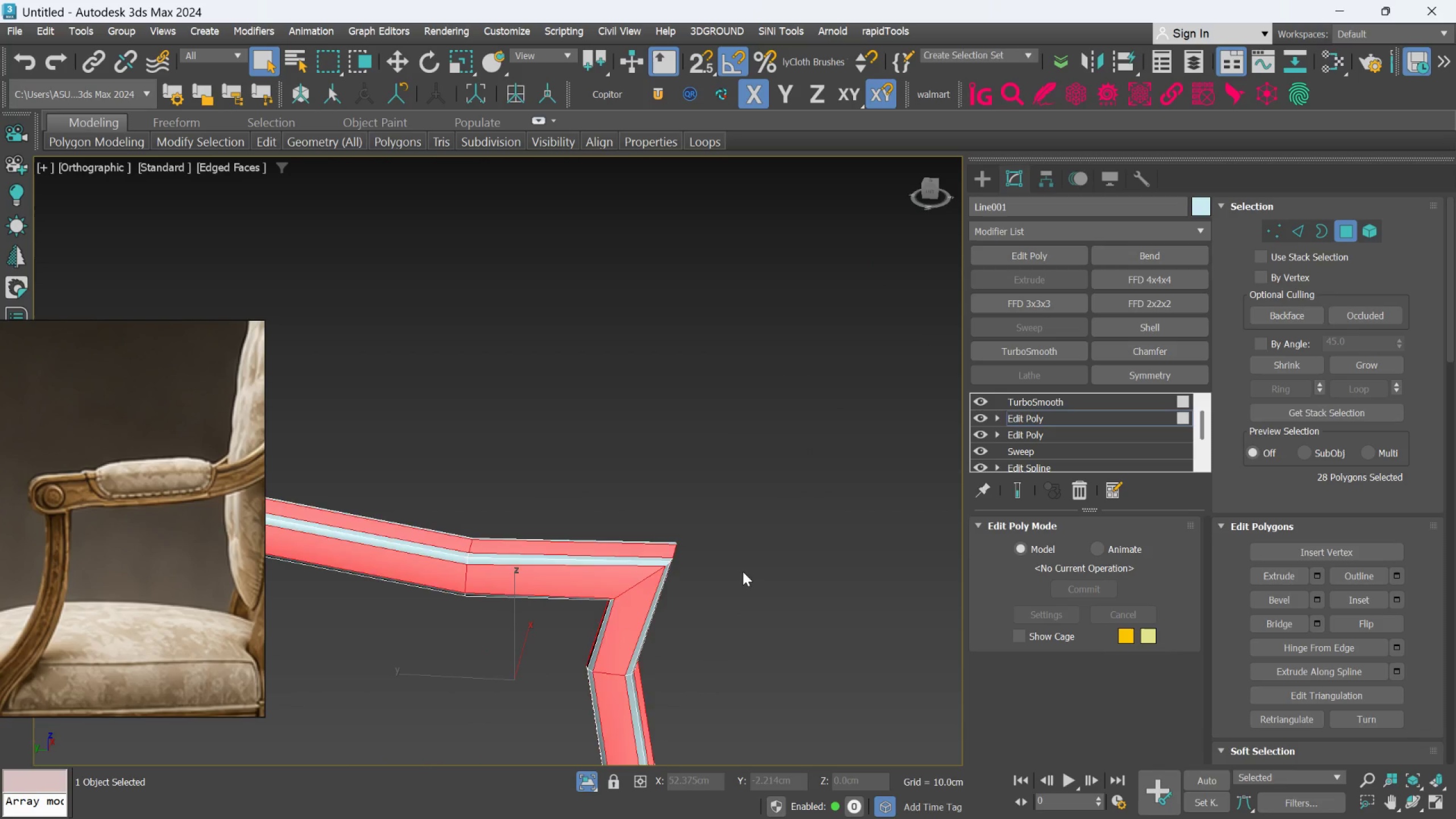 
hold_key(key=AltLeft, duration=0.97)
 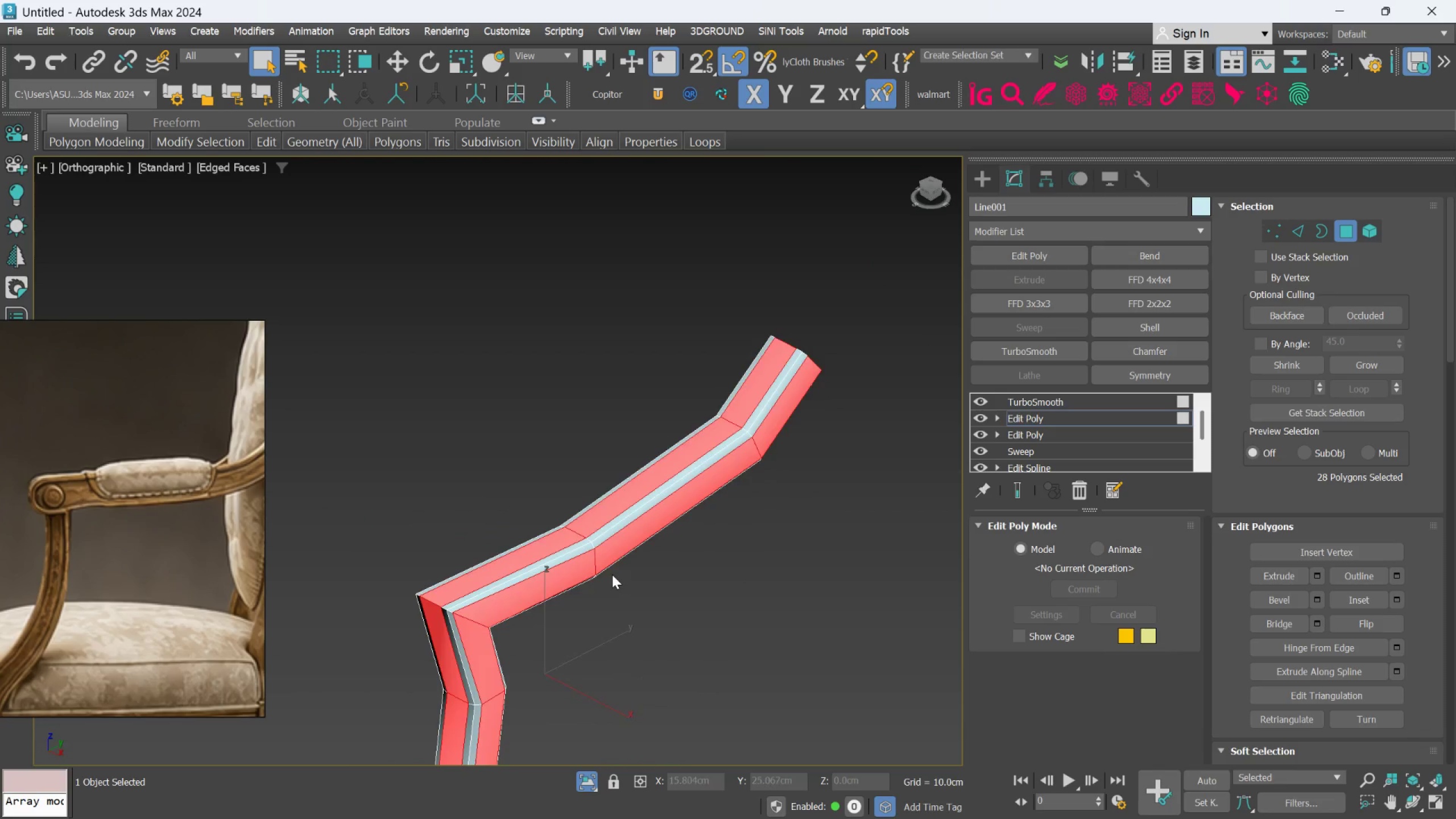 
scroll: coordinate [612, 574], scroll_direction: down, amount: 1.0
 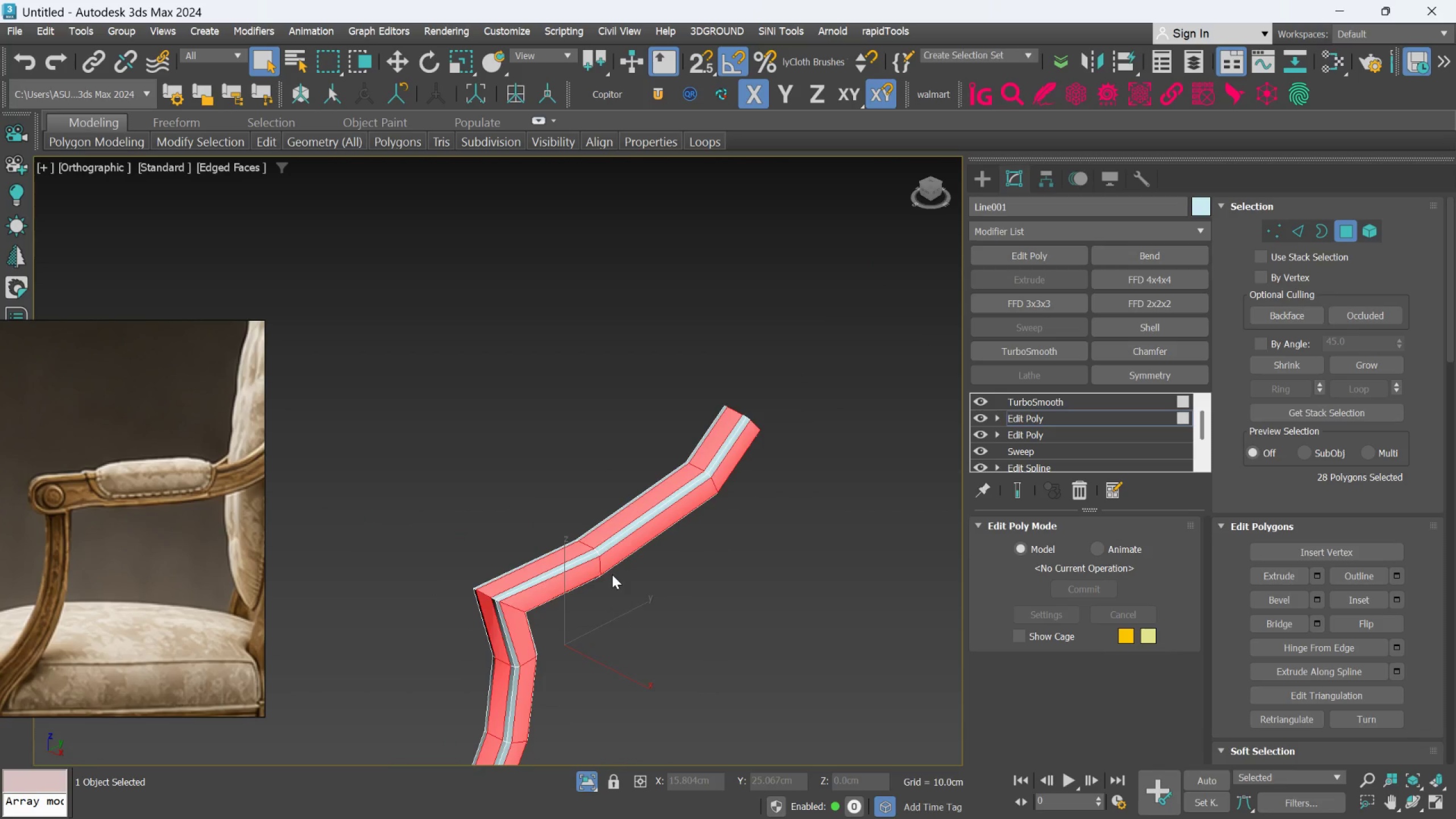 
hold_key(key=AltLeft, duration=1.34)
 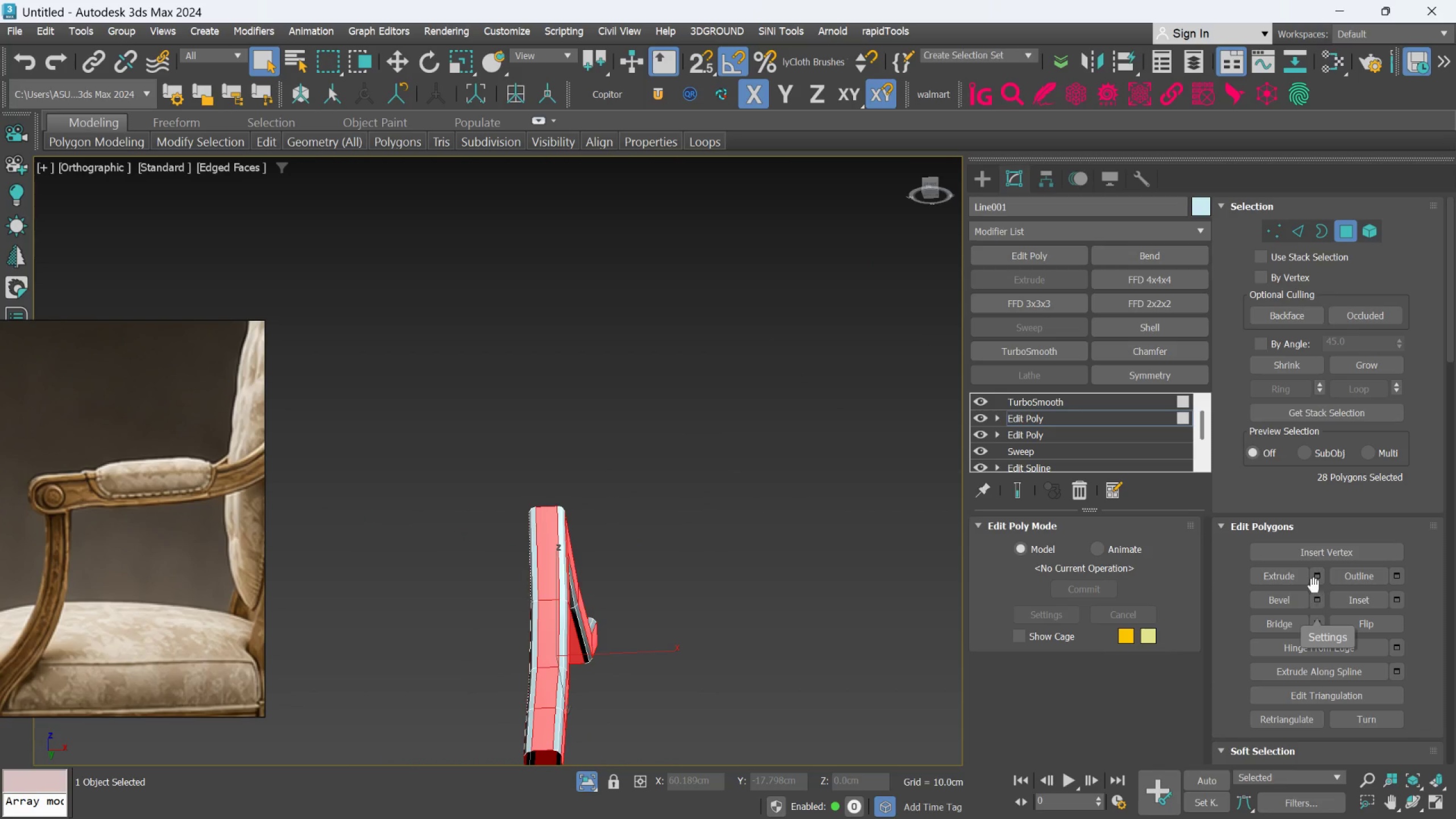 
left_click([1314, 584])
 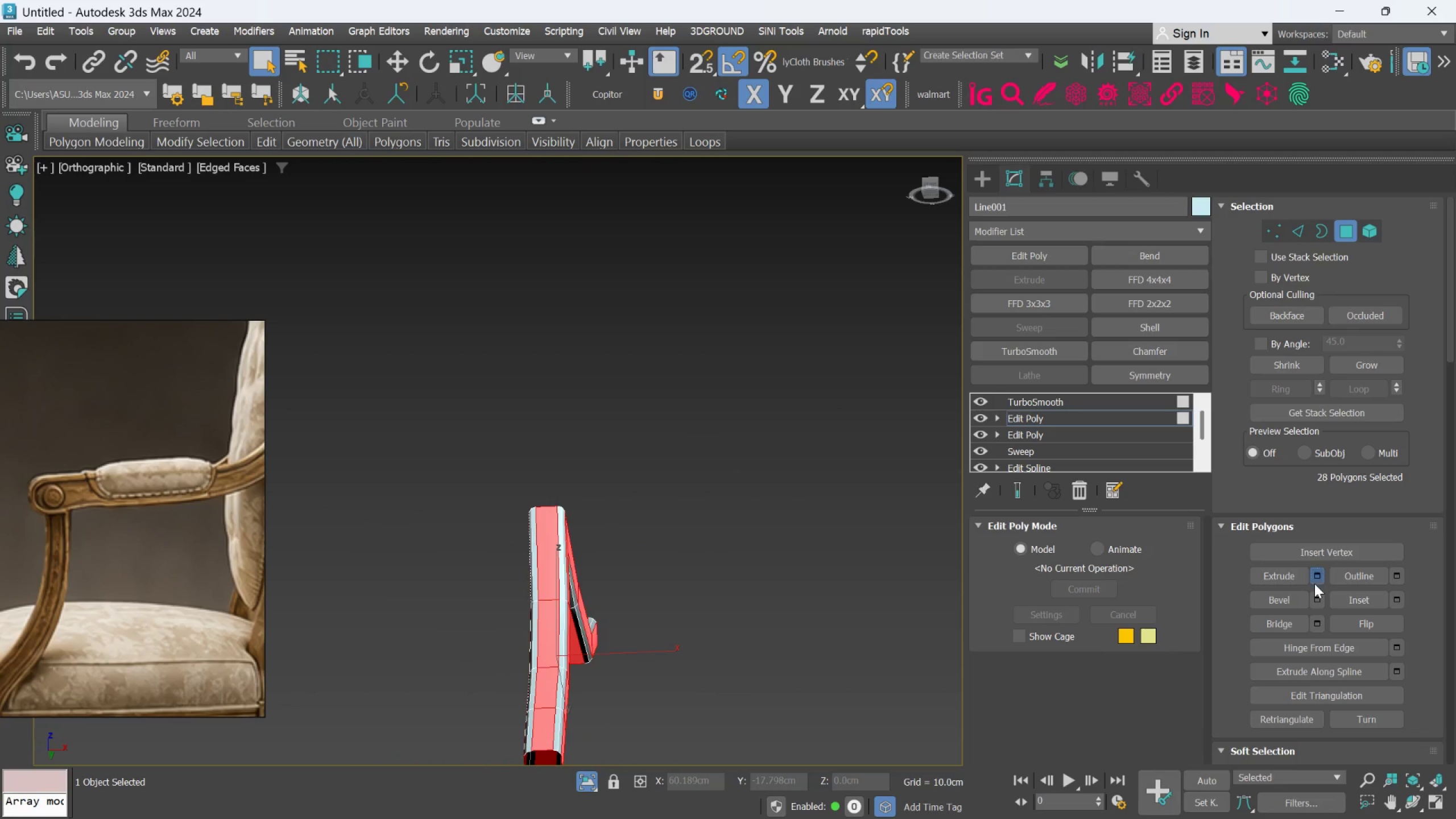 
mouse_move([544, 481])
 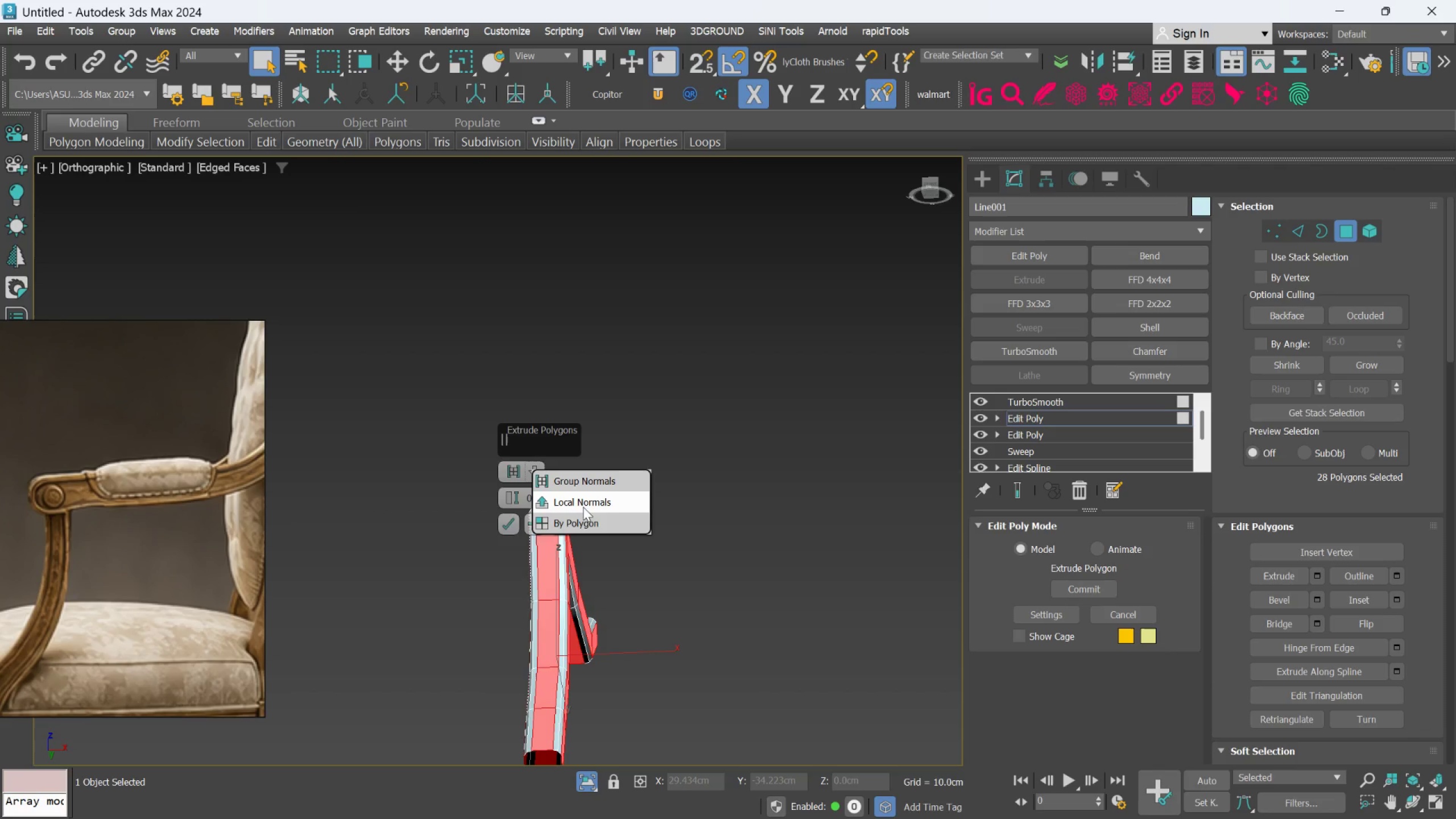 
left_click([583, 504])
 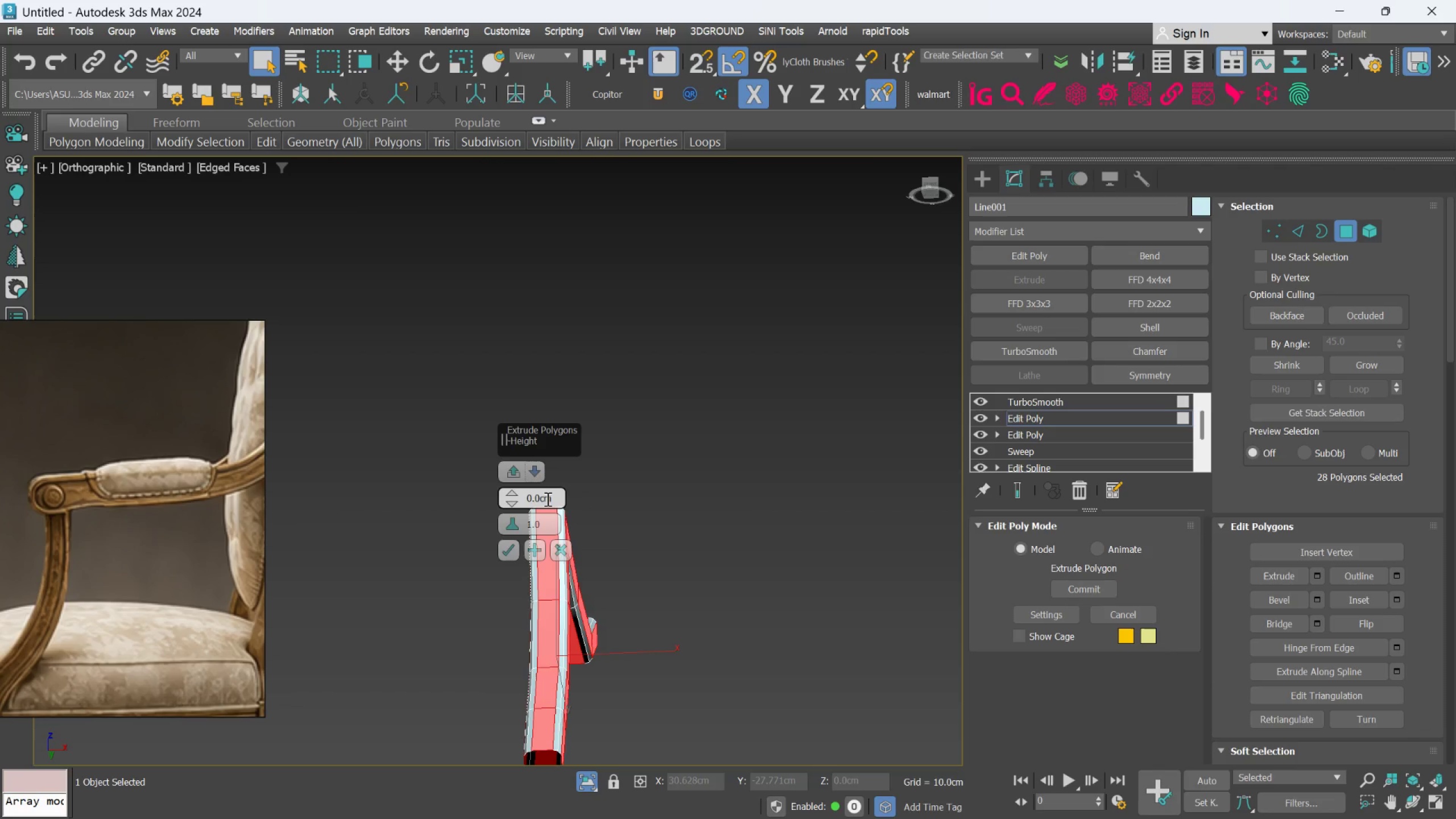 
scroll: coordinate [542, 498], scroll_direction: up, amount: 2.0
 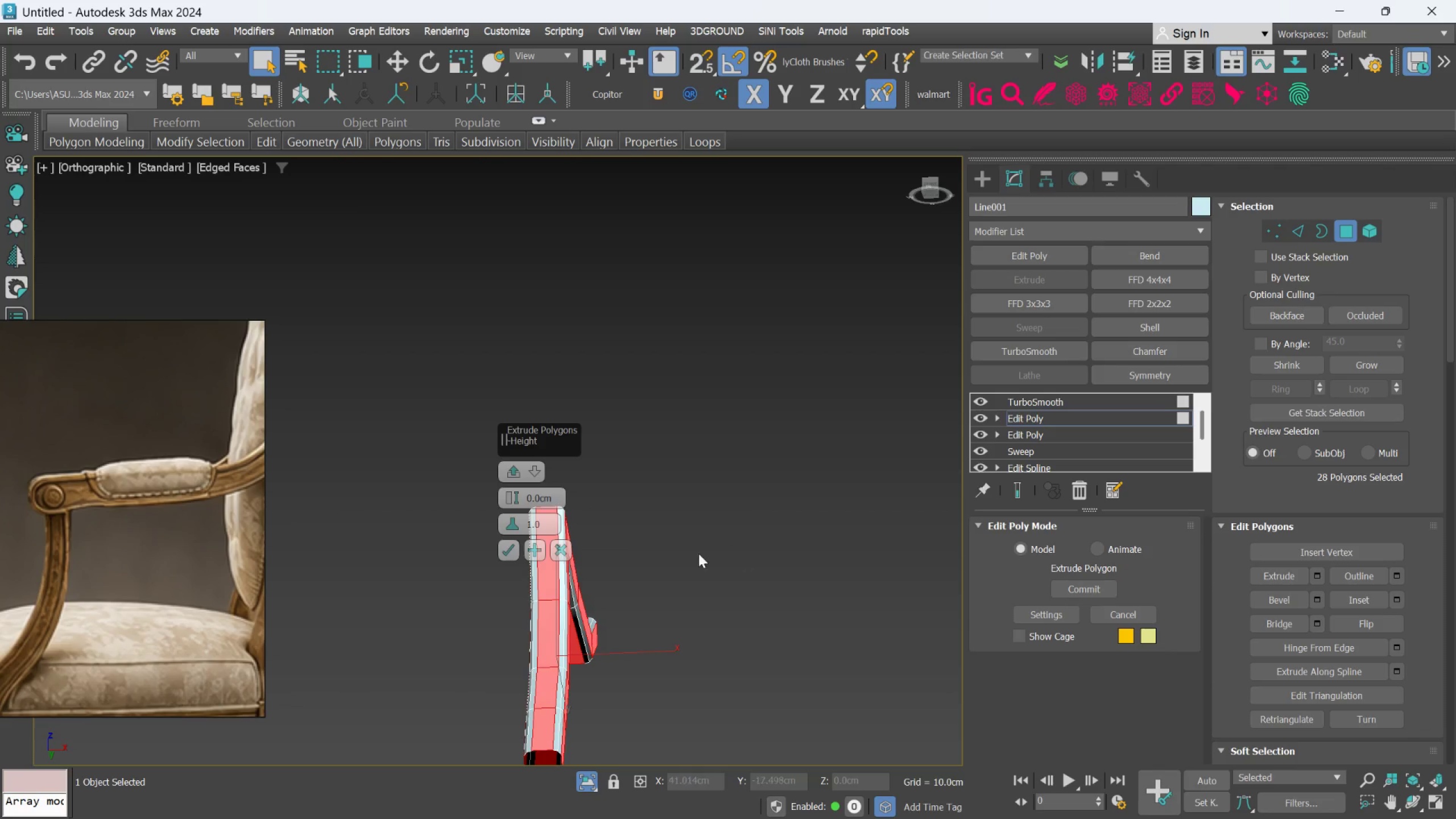 
hold_key(key=AltLeft, duration=0.53)
 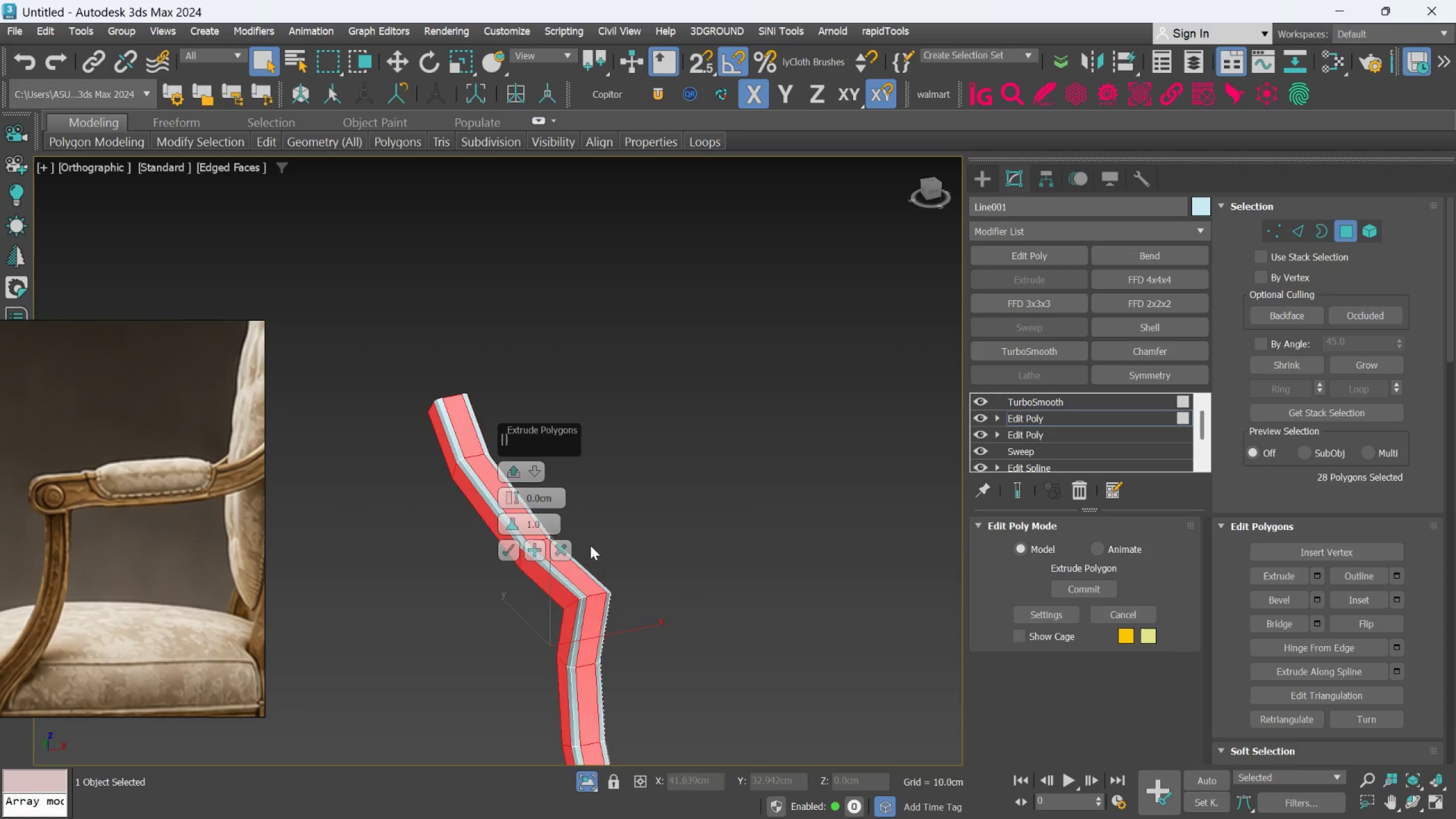 
scroll: coordinate [537, 527], scroll_direction: up, amount: 4.0
 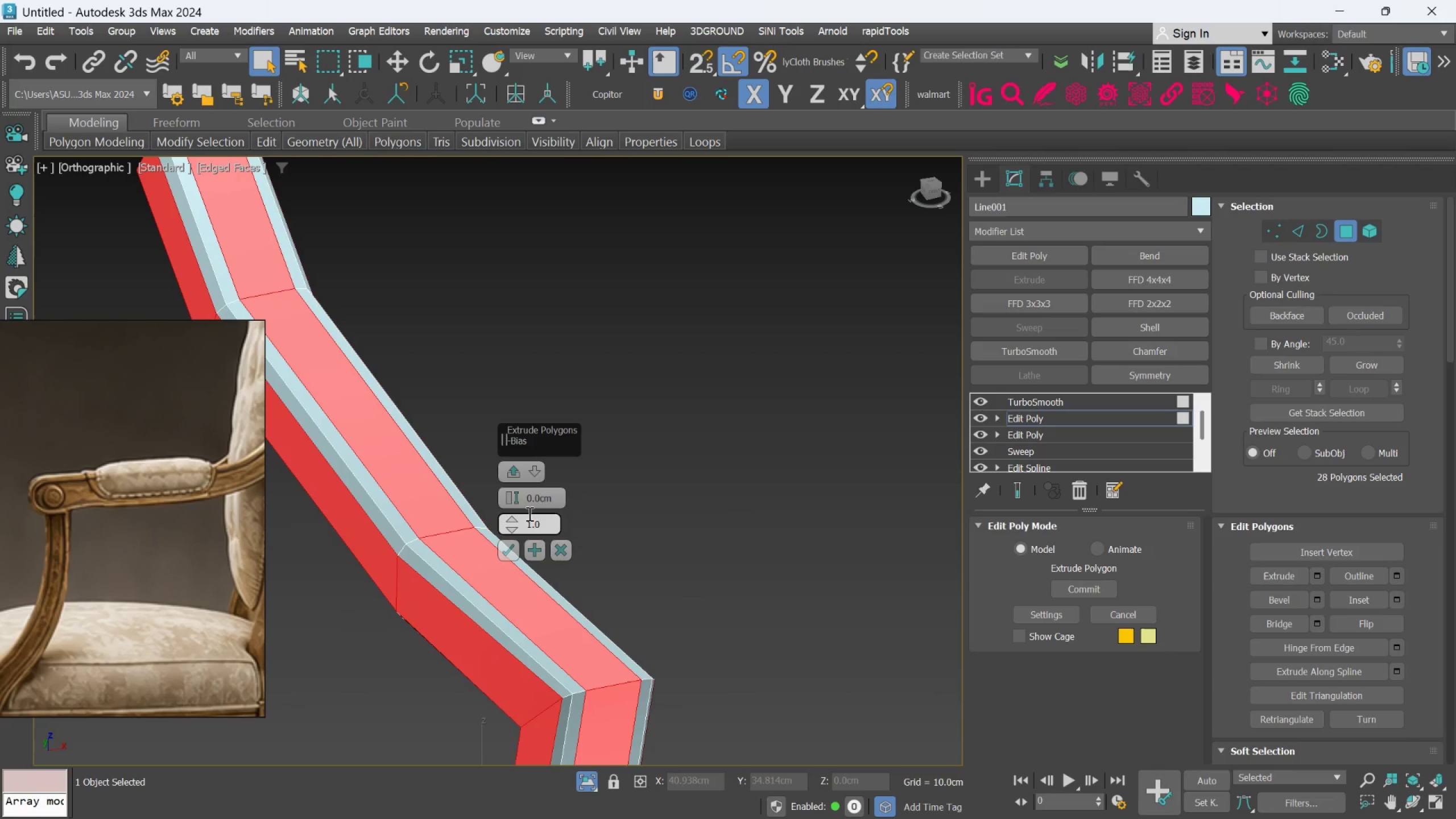 
hold_key(key=AltLeft, duration=1.5)
left_click_drag(start_coordinate=[520, 498], to_coordinate=[526, 531])
 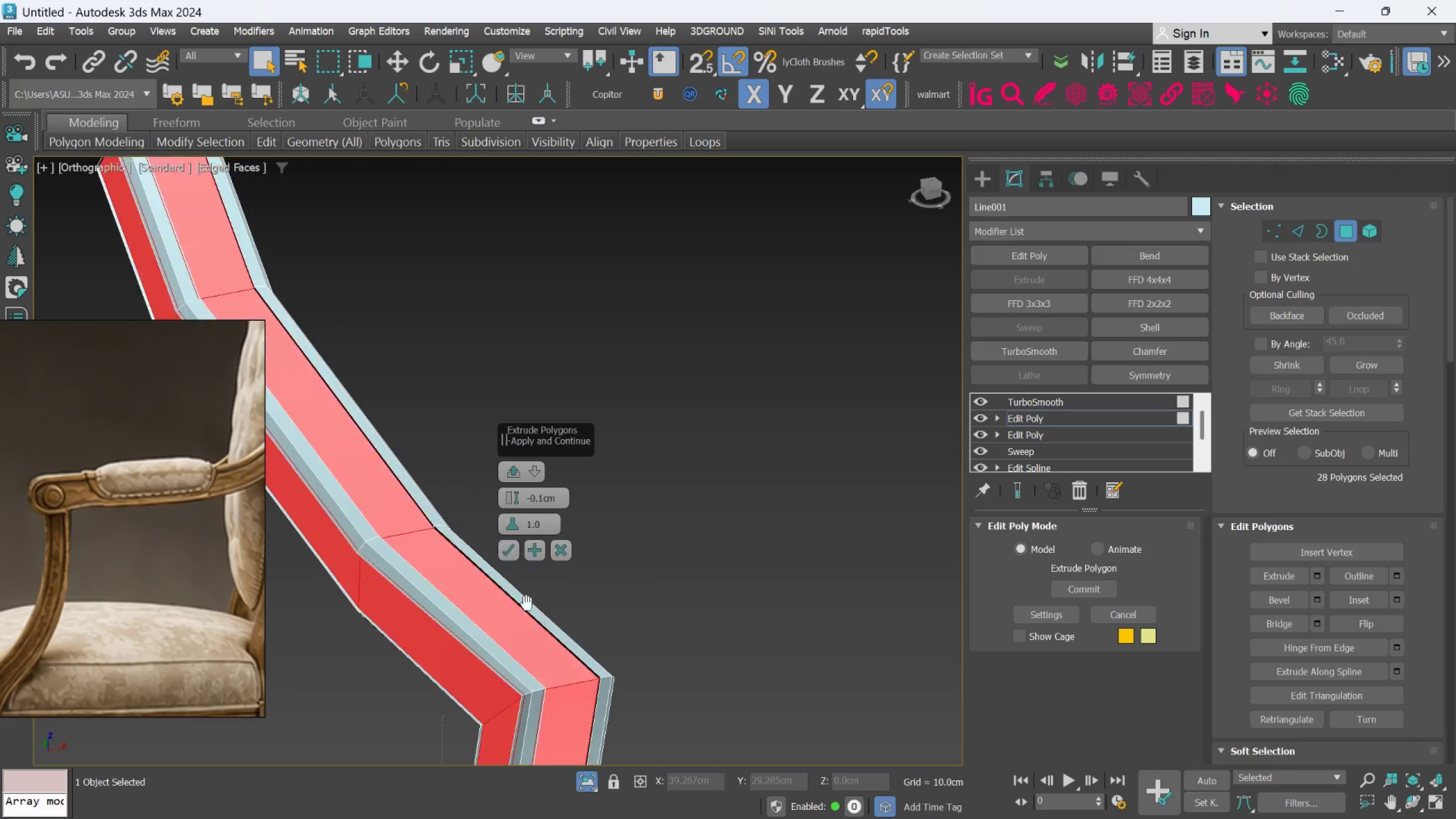 
hold_key(key=AltLeft, duration=1.52)
 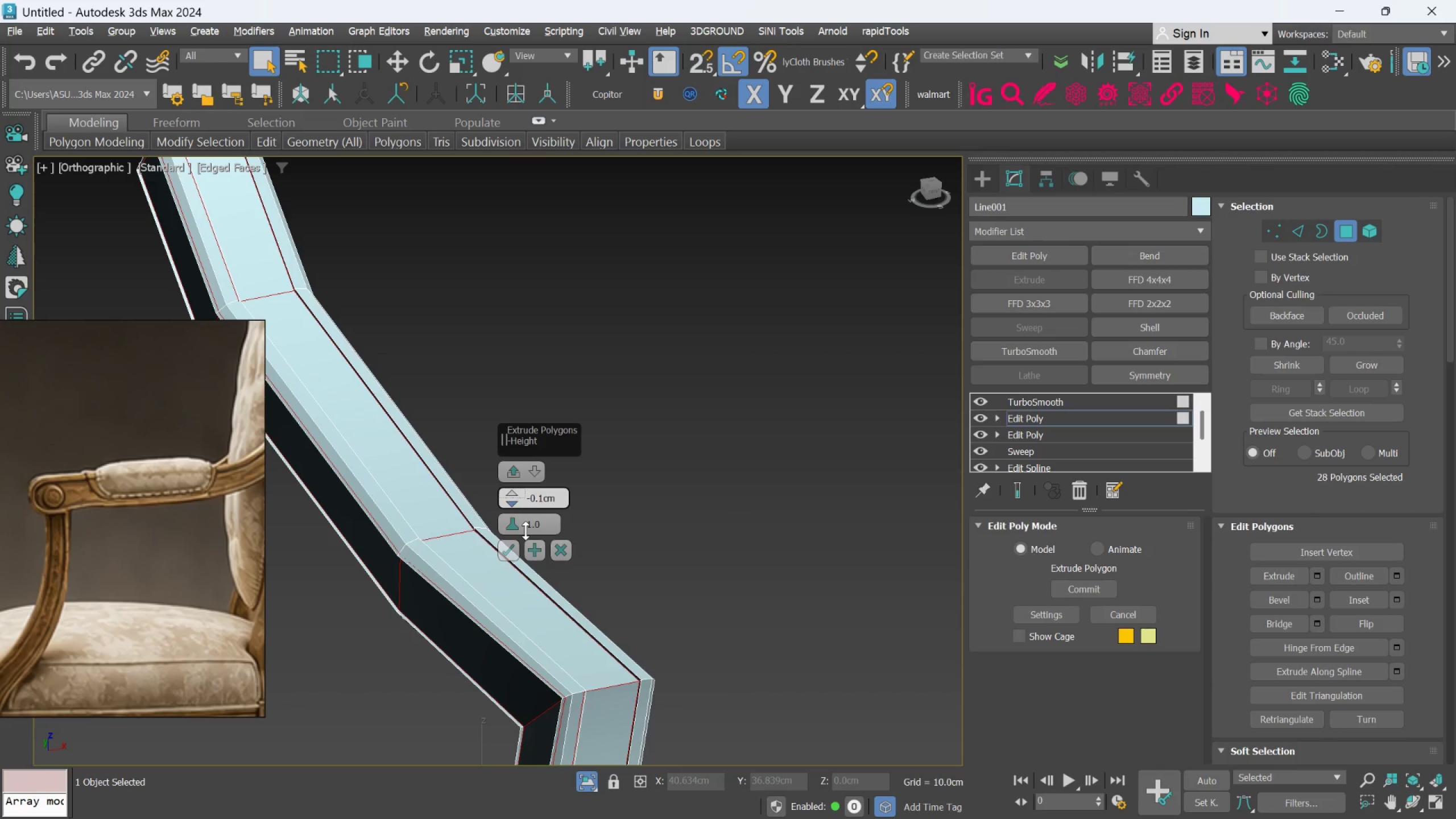 
hold_key(key=AltLeft, duration=1.5)
 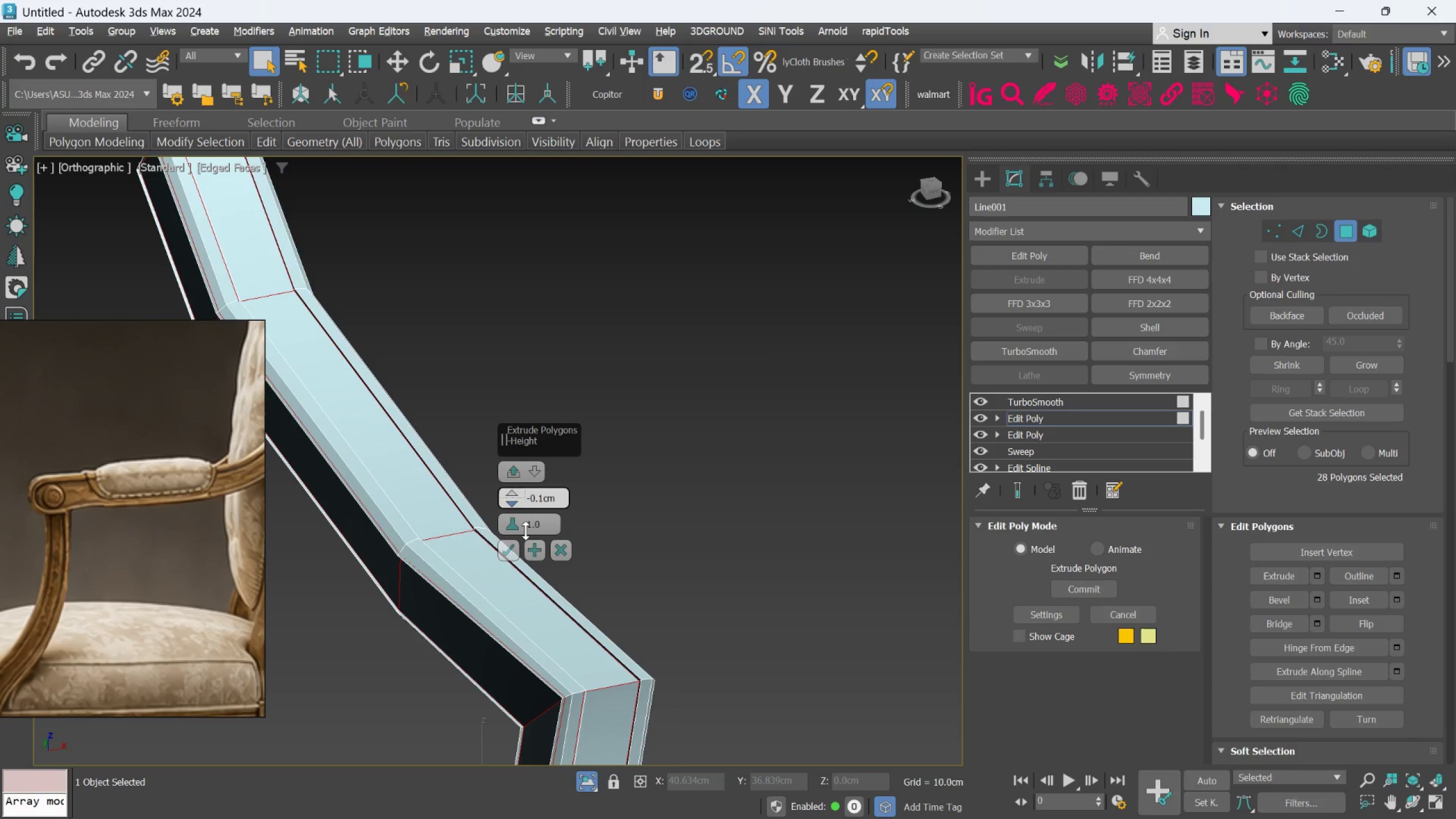 
hold_key(key=AltLeft, duration=0.88)
 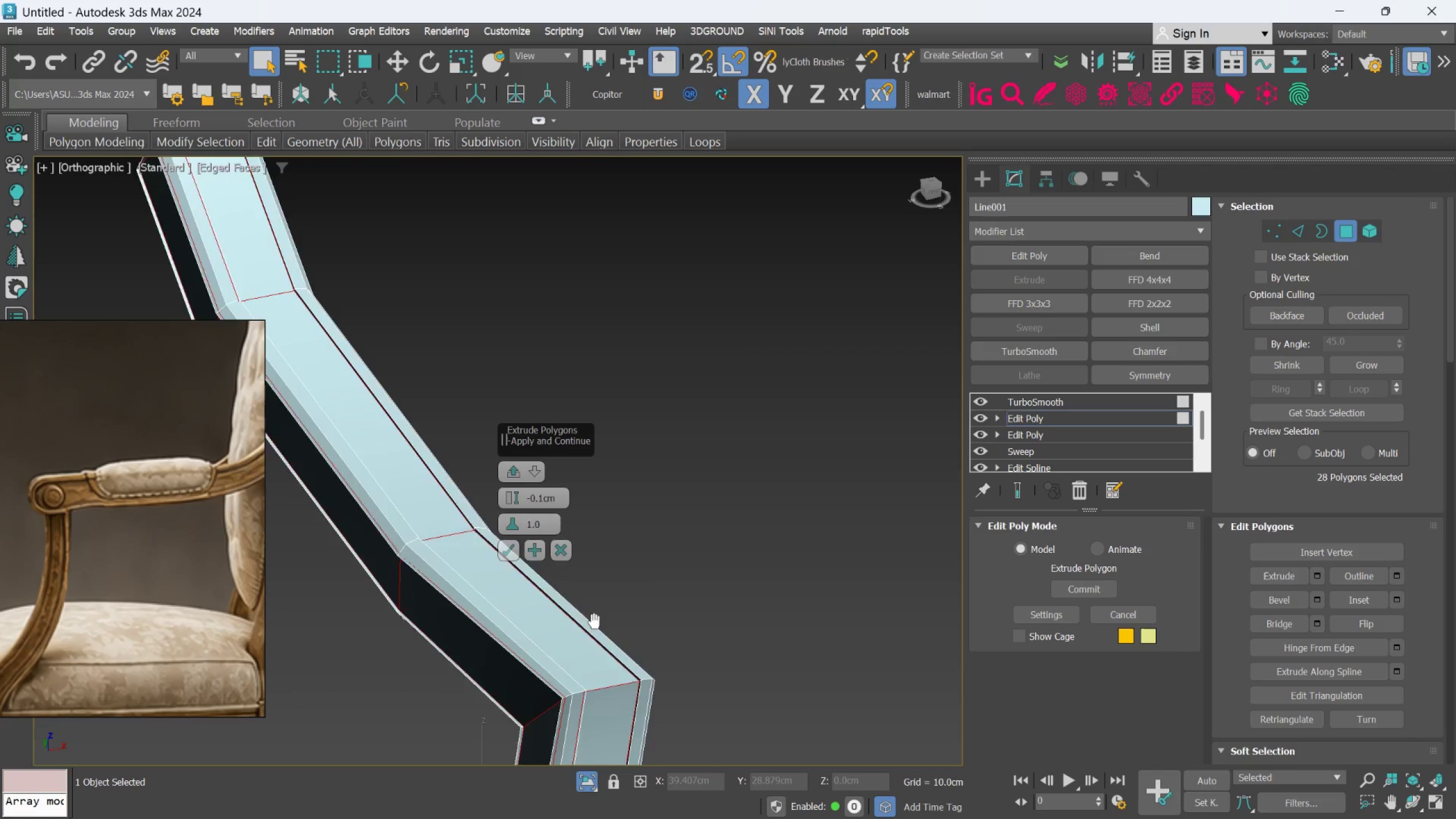 
hold_key(key=AltLeft, duration=0.84)
 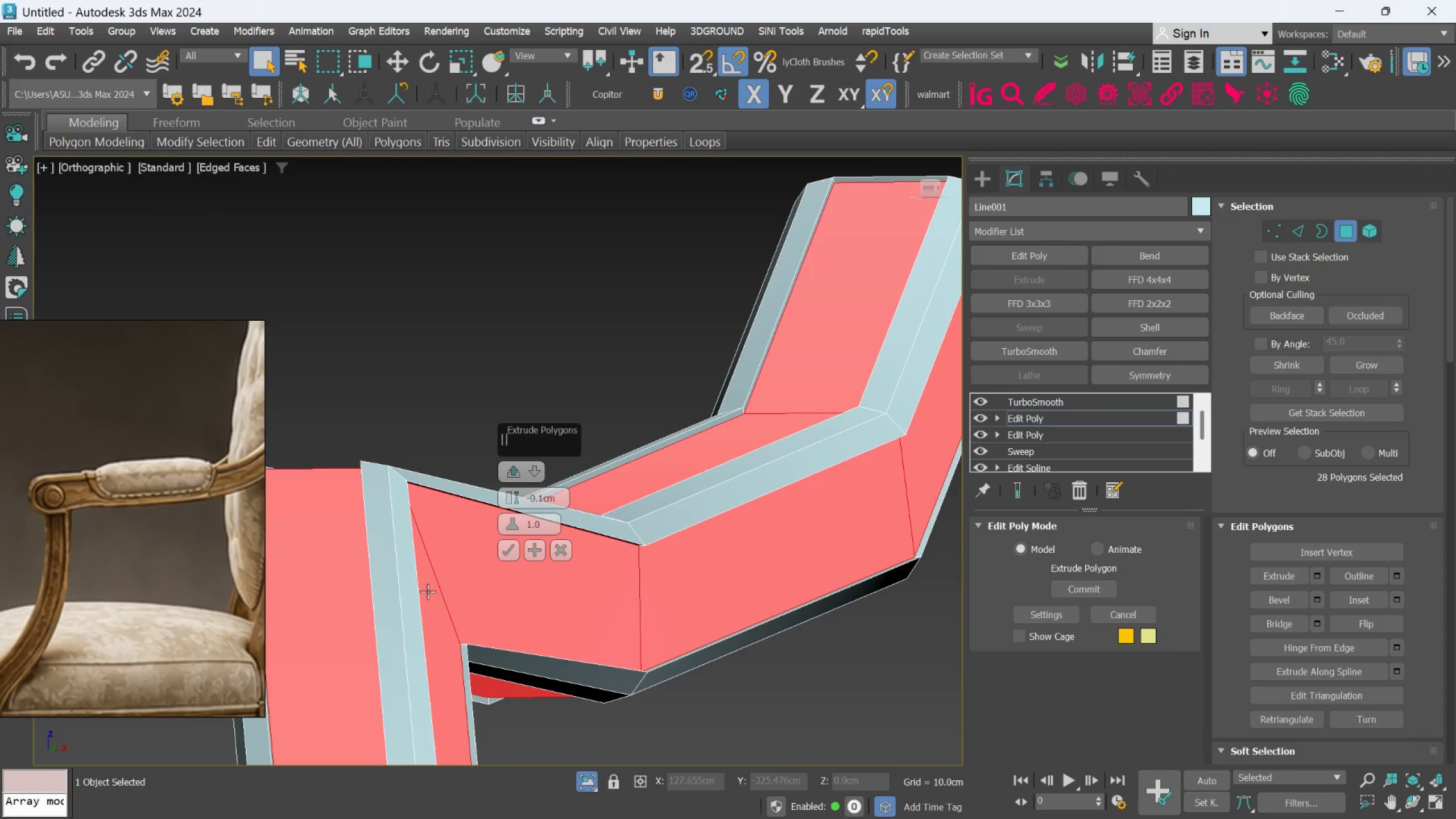 
hold_key(key=AltLeft, duration=1.27)
scroll: coordinate [537, 500], scroll_direction: up, amount: 5.0
 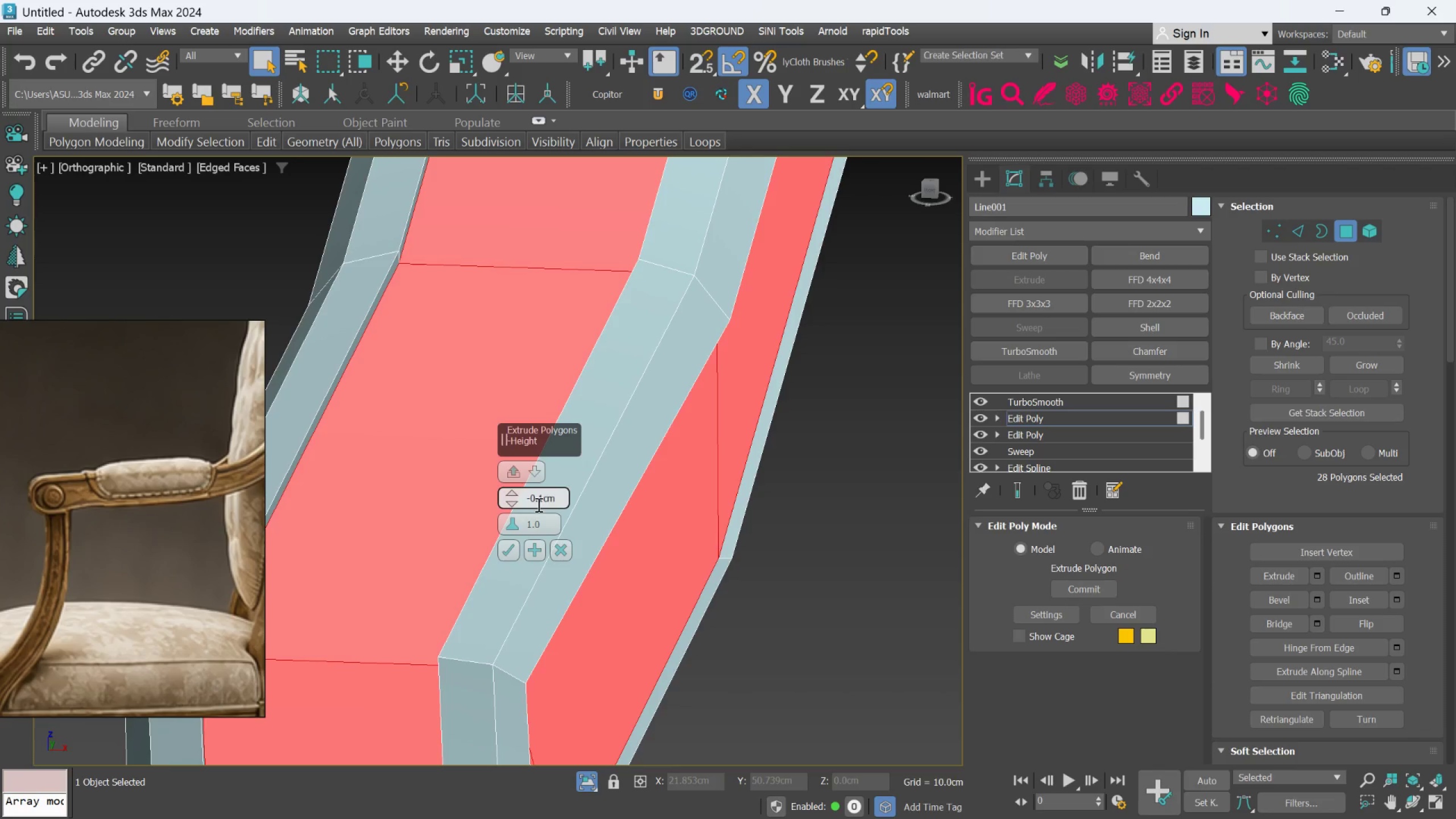 
wait(6.12)
 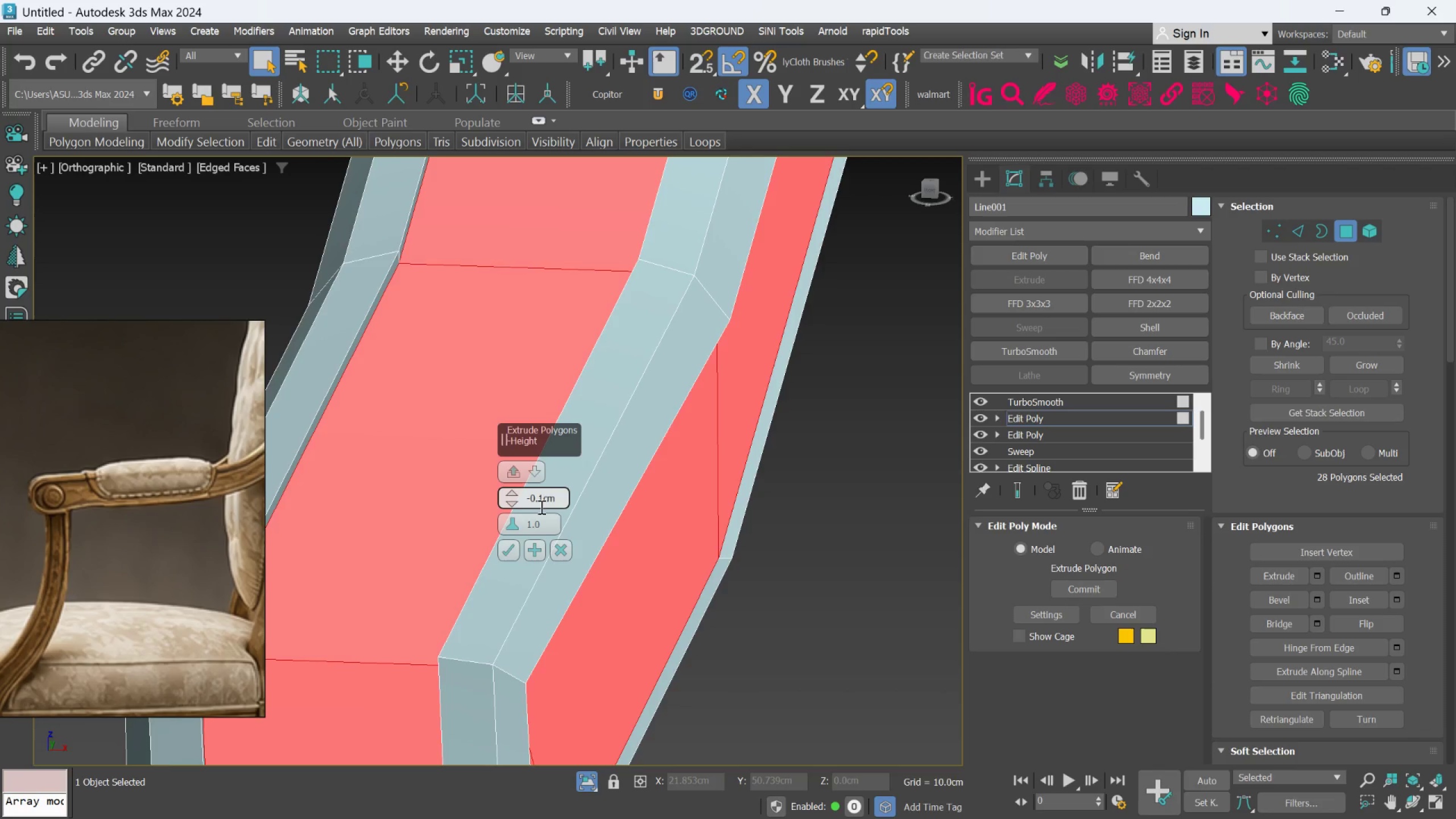 
left_click([543, 496])
 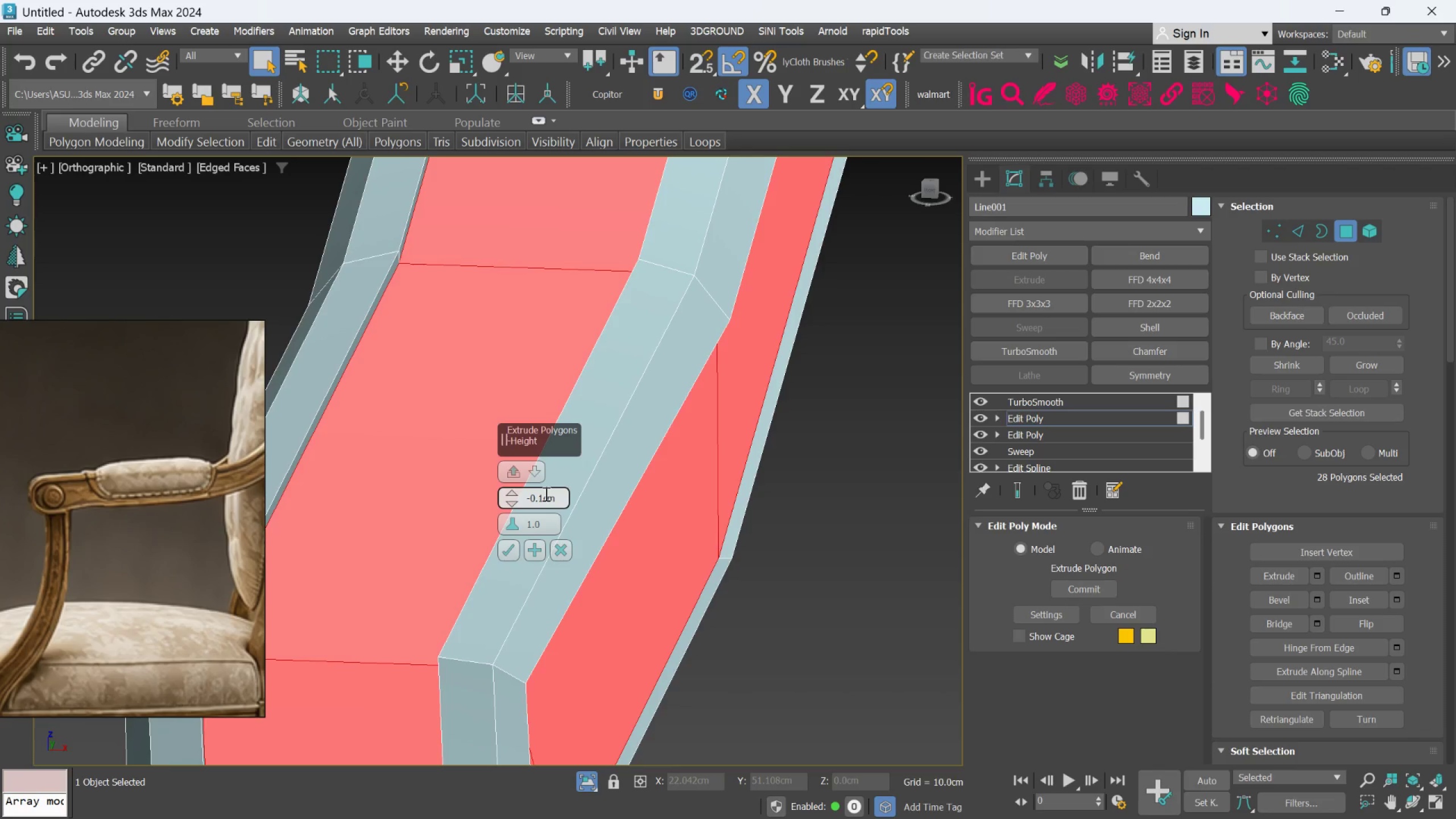 
key(Backspace)
 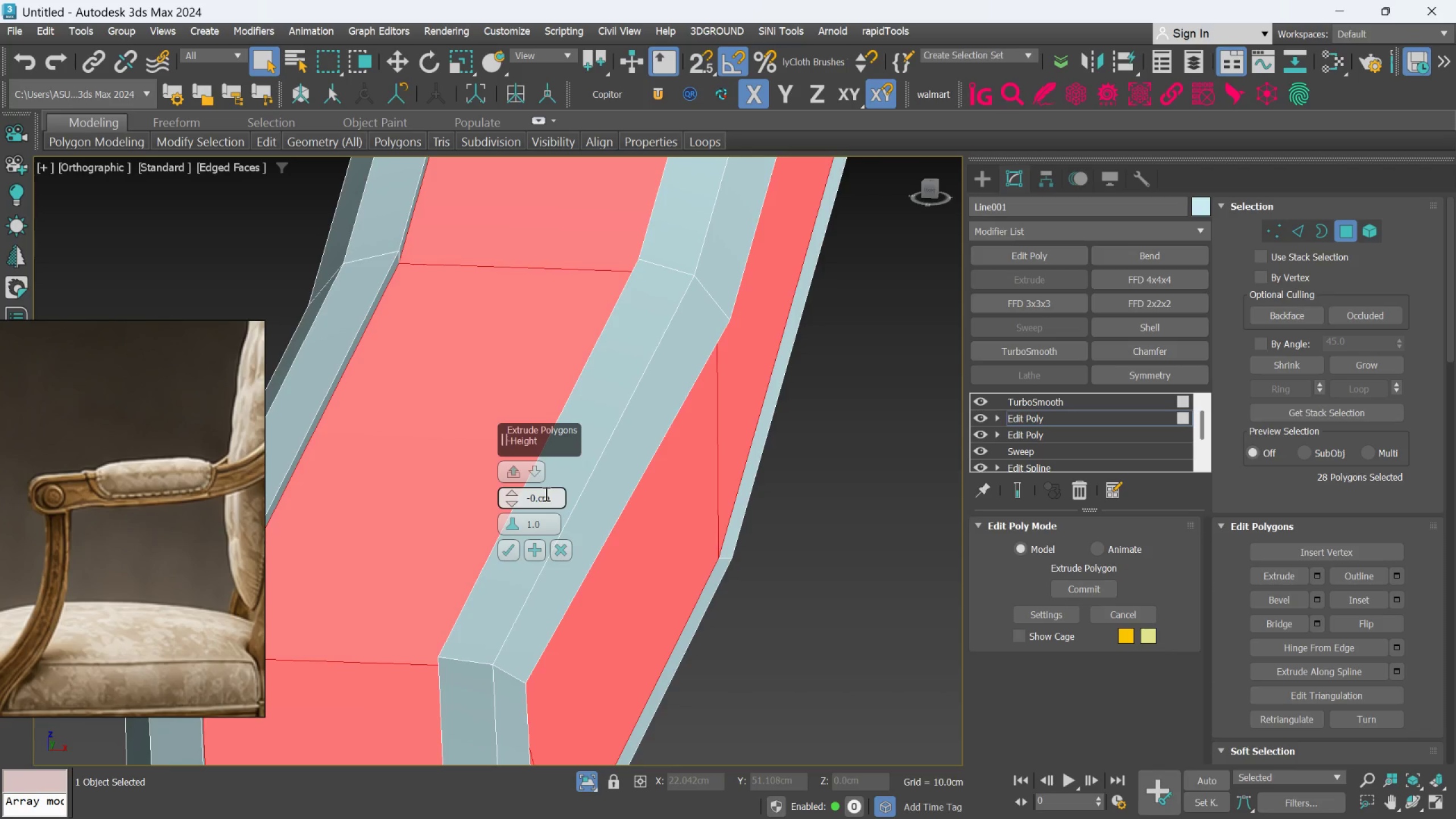 
key(3)
 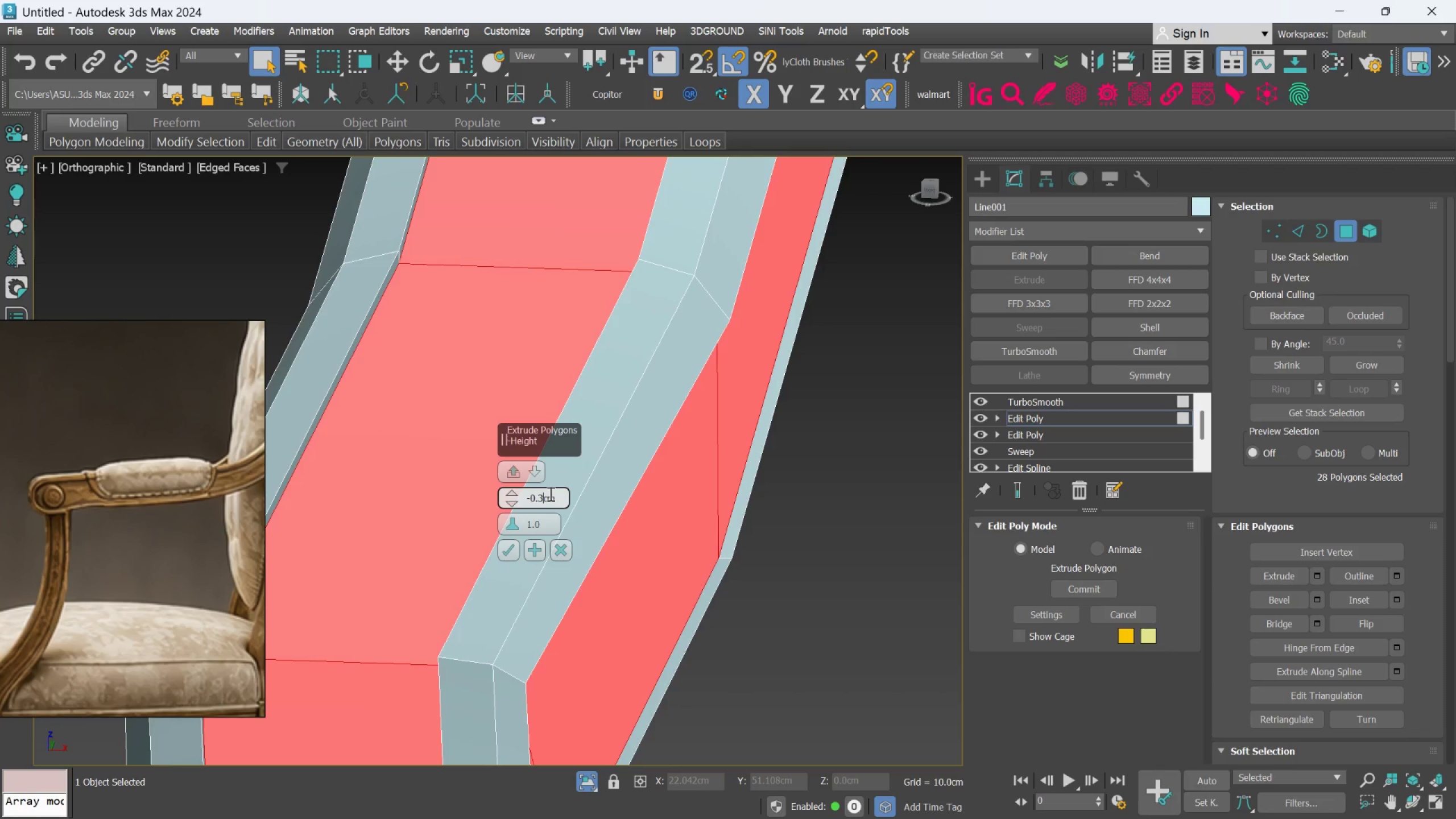 
key(Enter)
 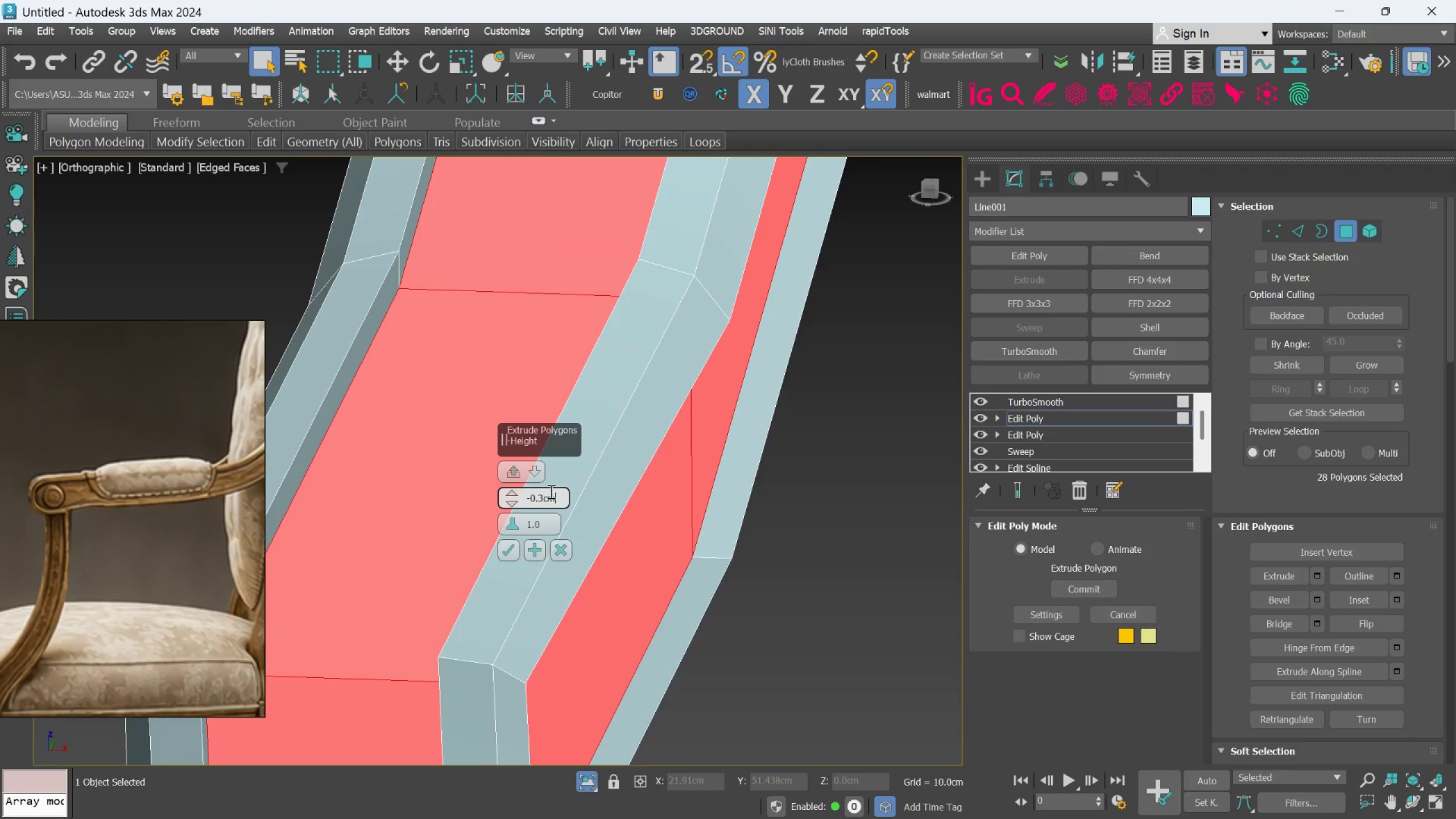 
left_click([544, 499])
 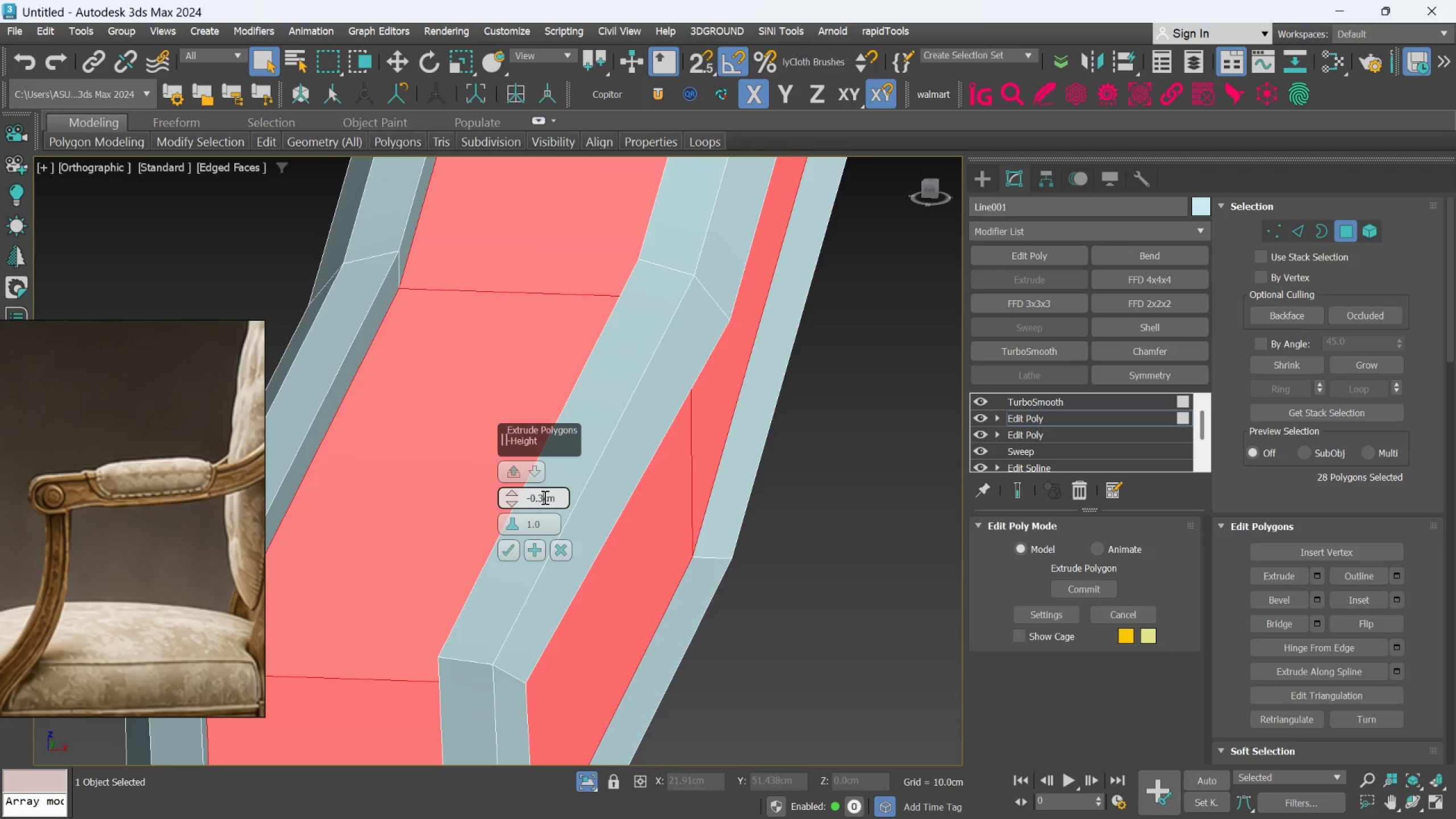 
key(Backspace)
 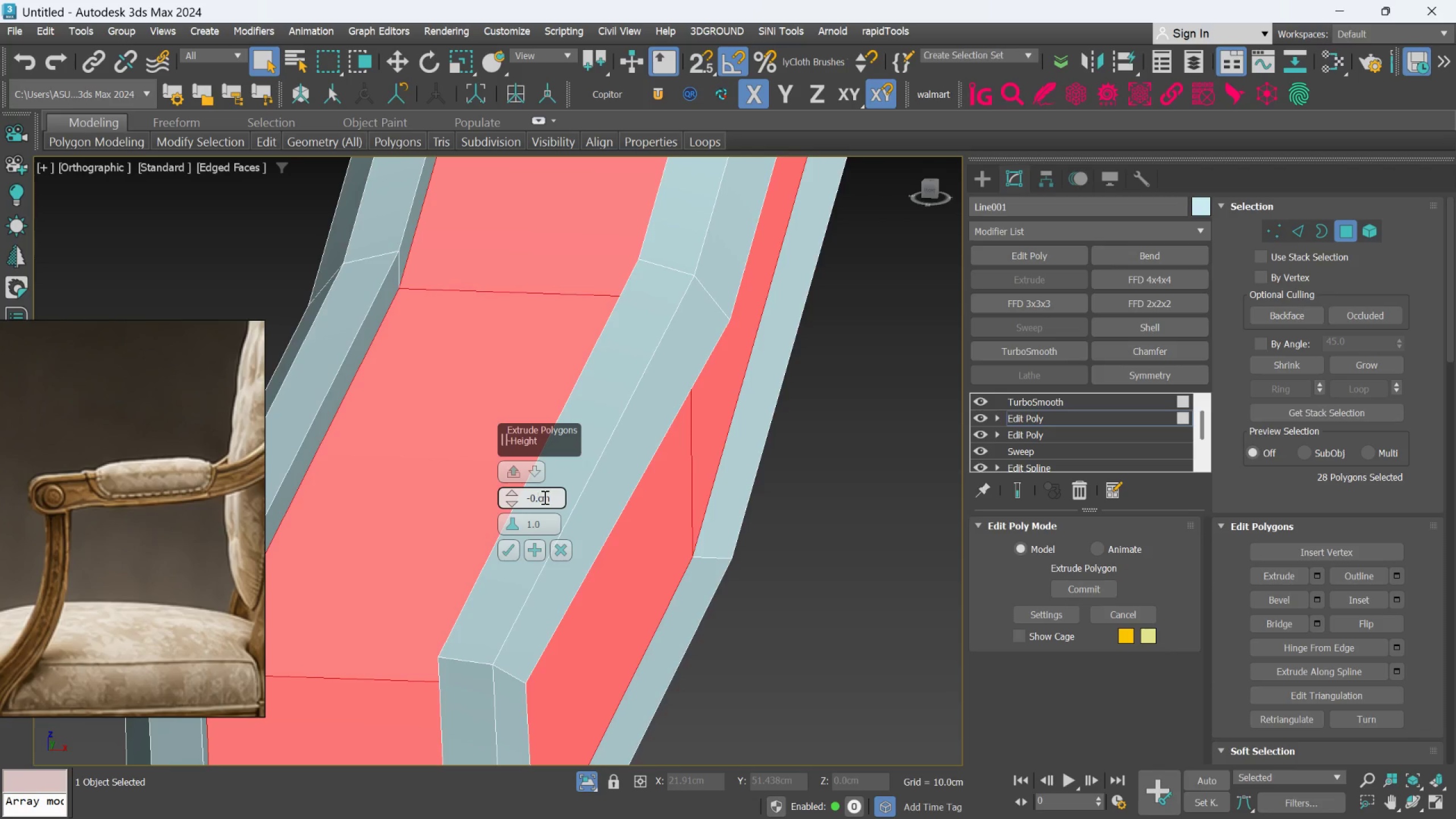 
key(2)
 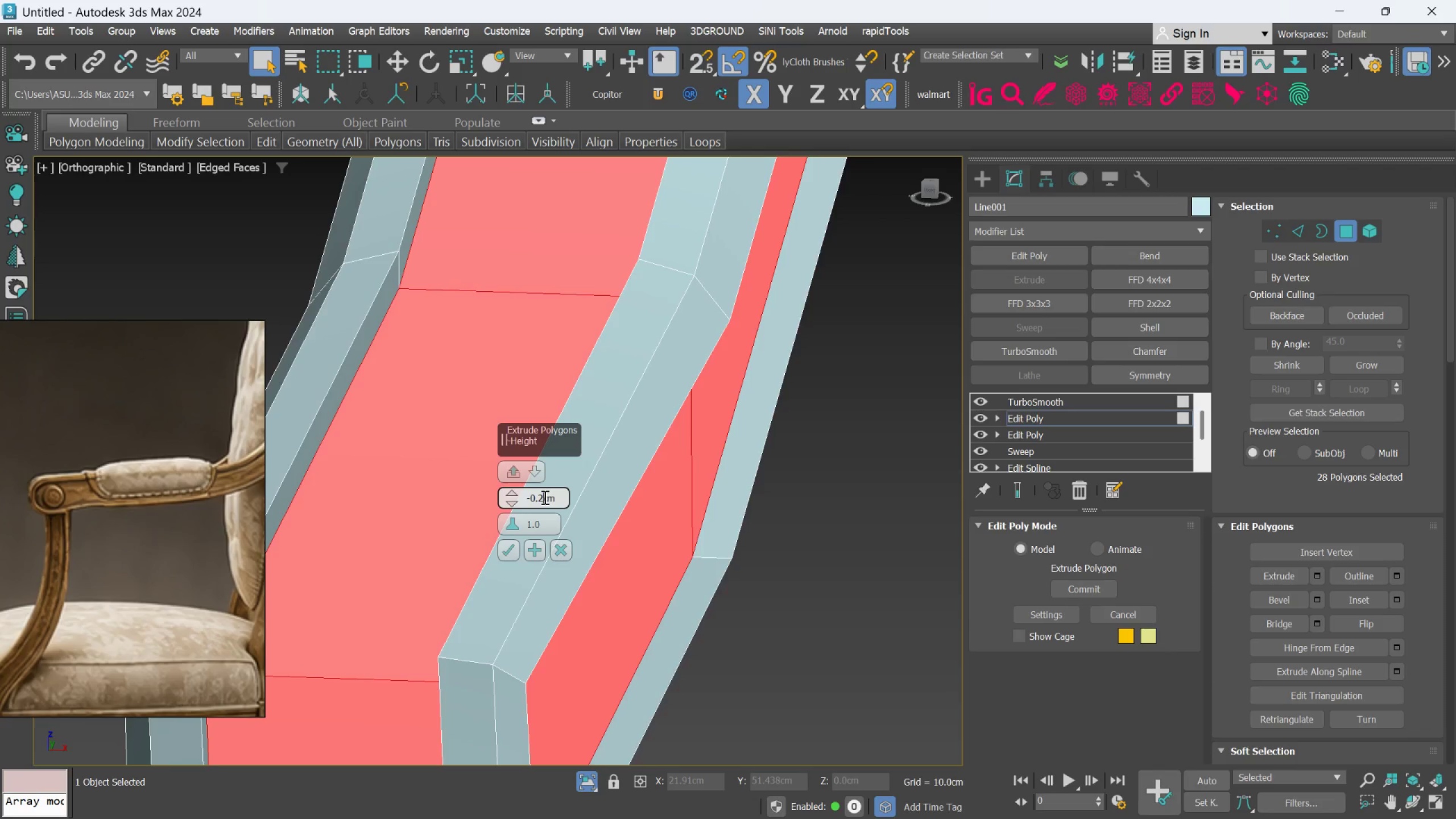 
key(Enter)
 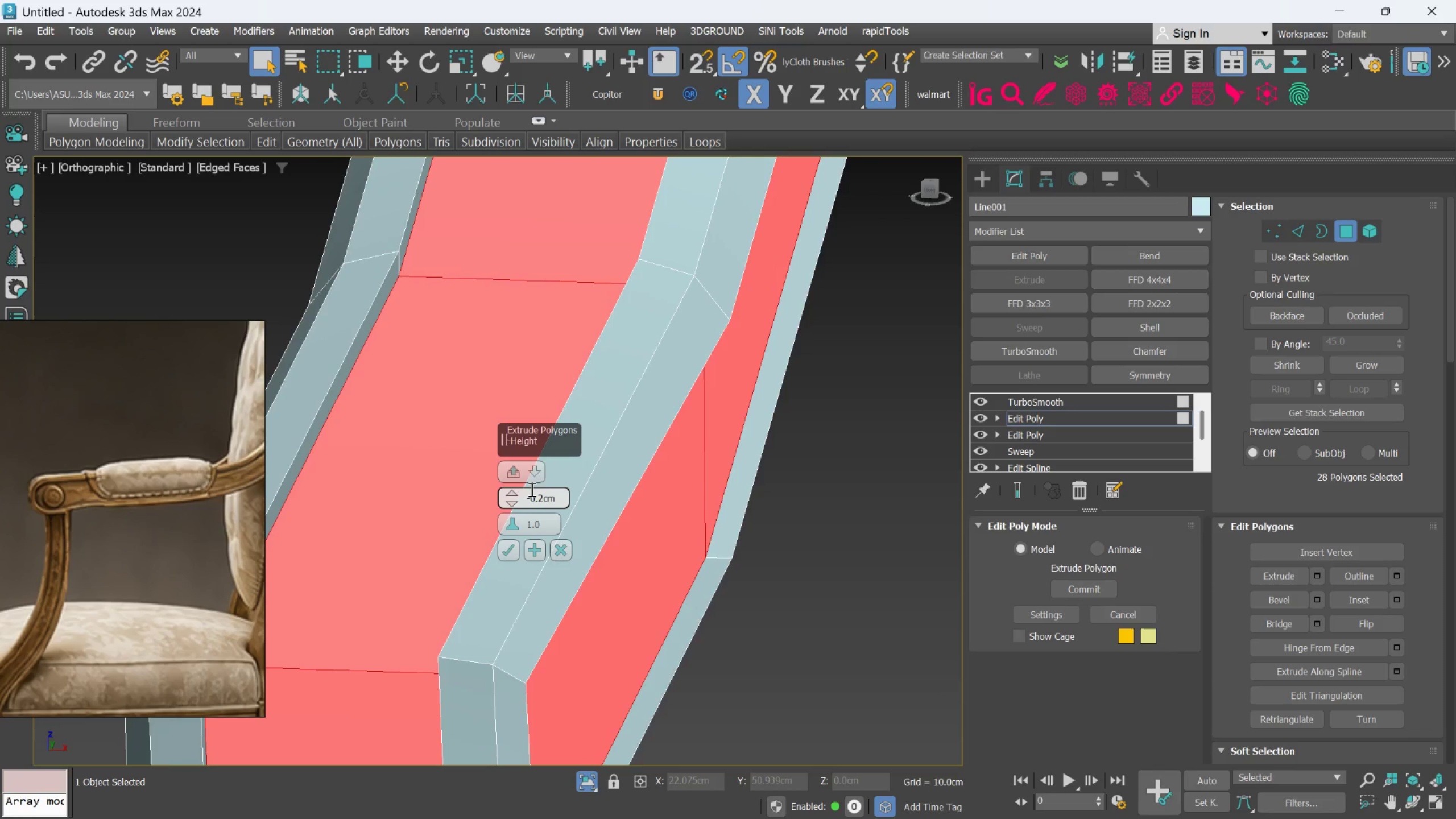 
left_click([542, 494])
 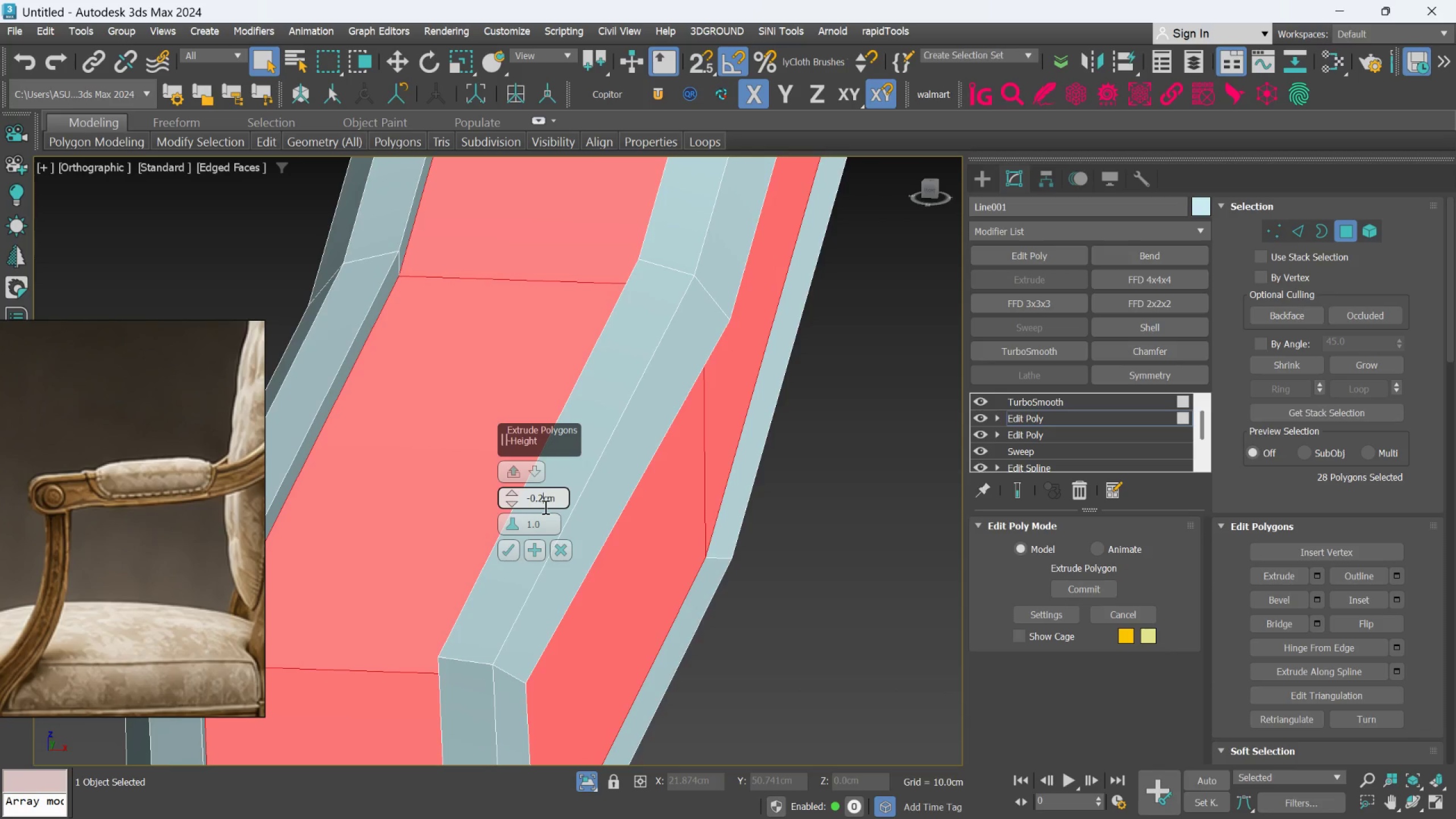 
key(Backspace)
type(15)
 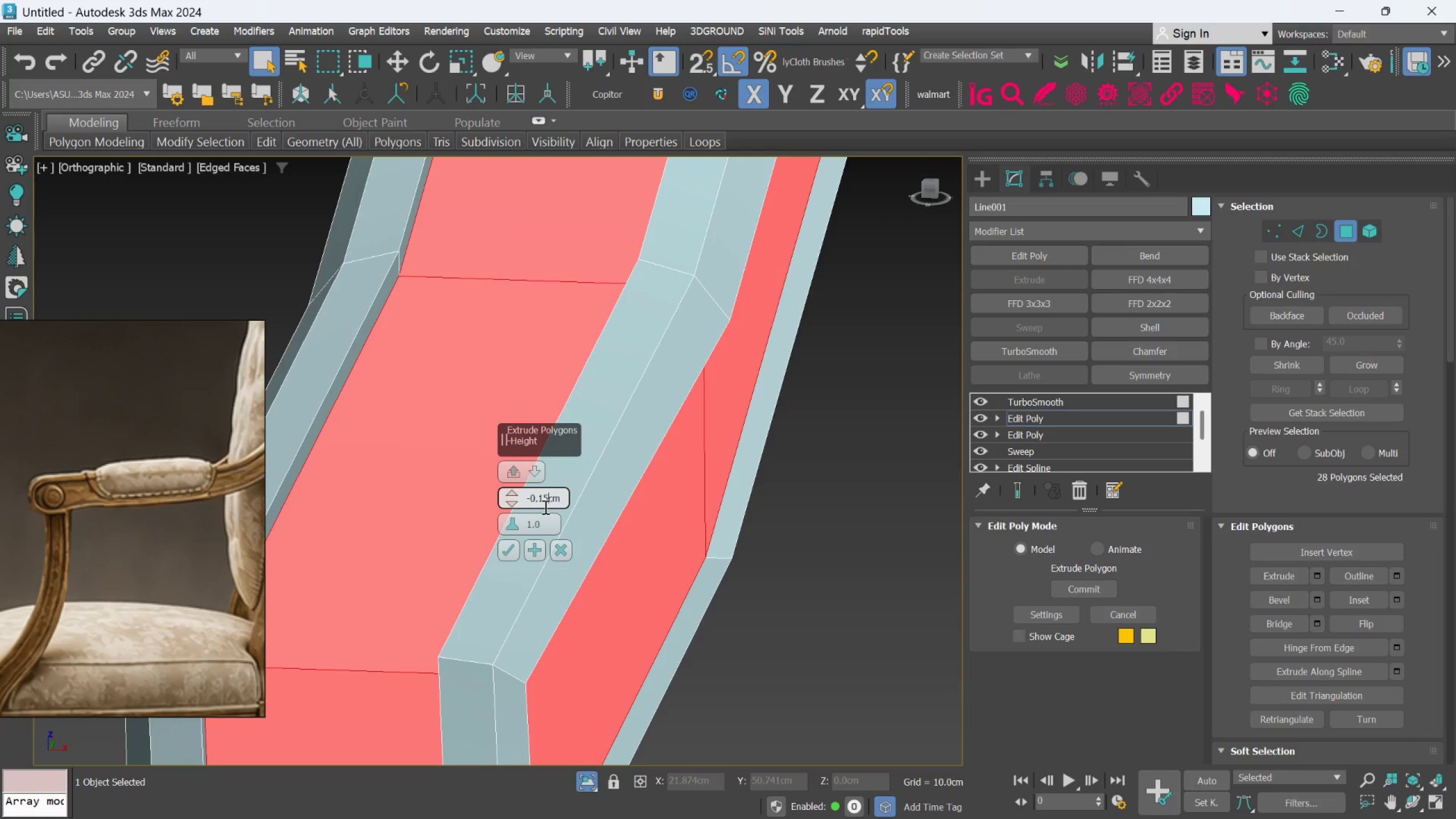 
key(Enter)
 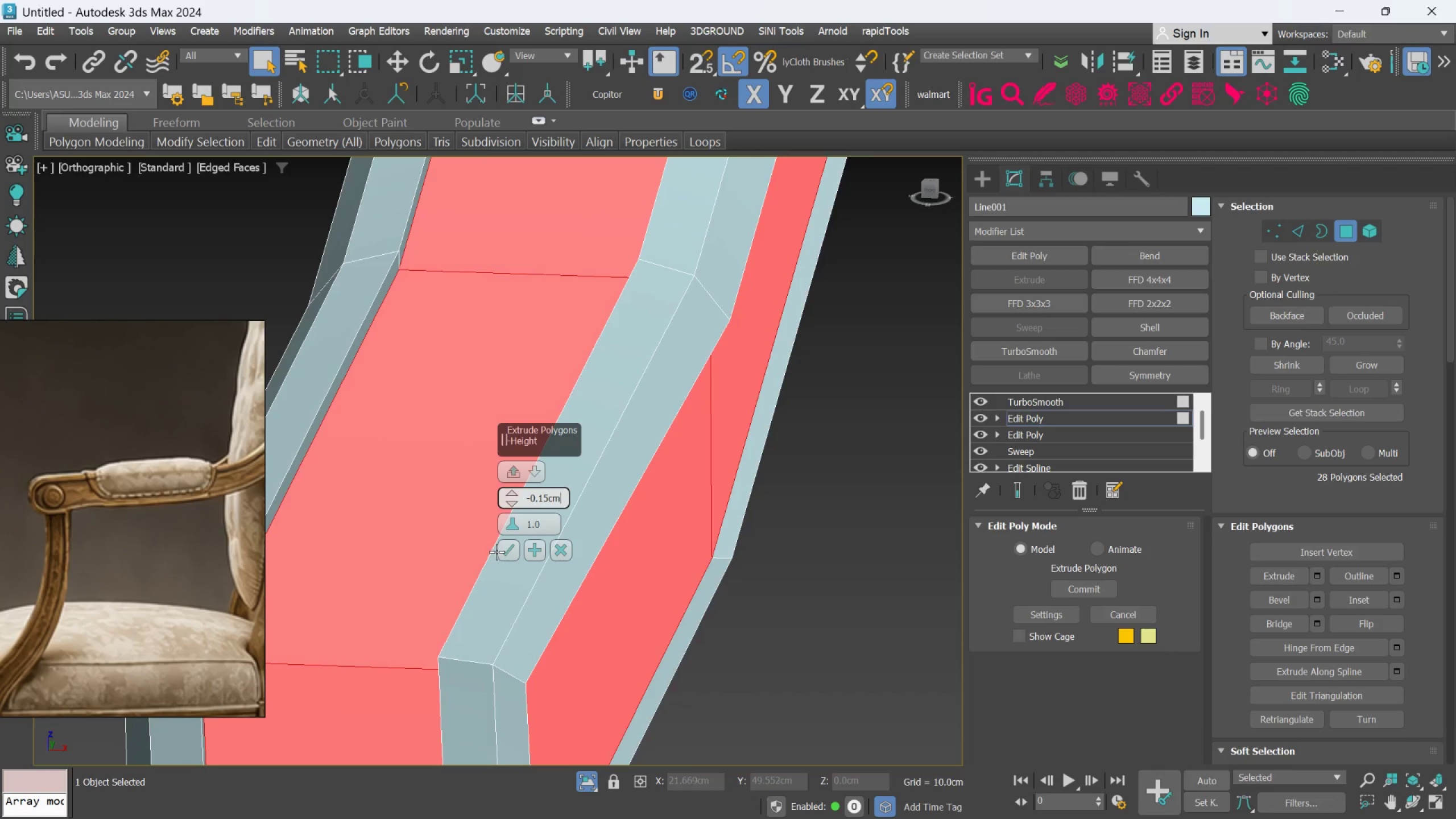 
left_click([510, 554])
 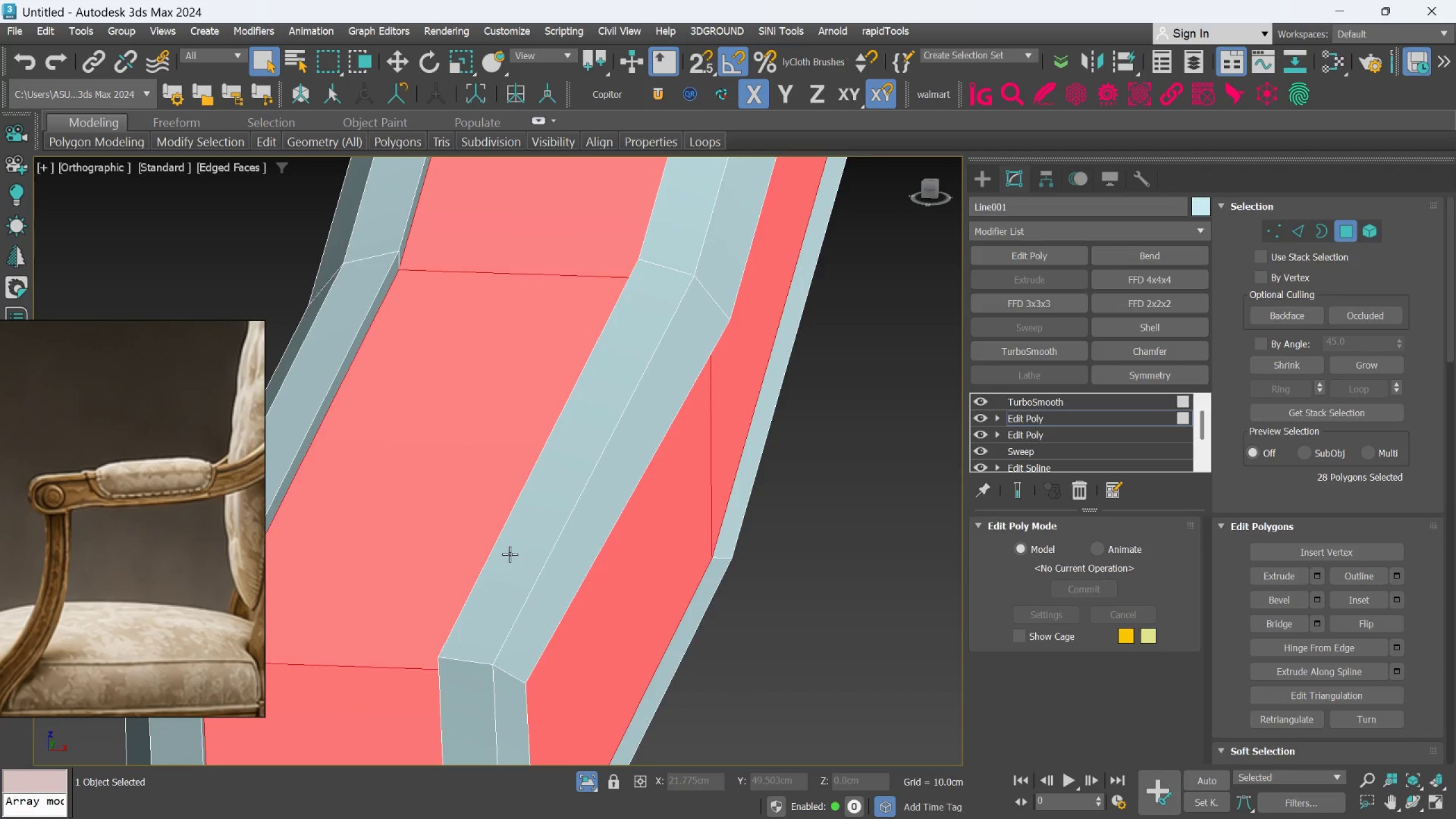 
scroll: coordinate [504, 537], scroll_direction: down, amount: 4.0
 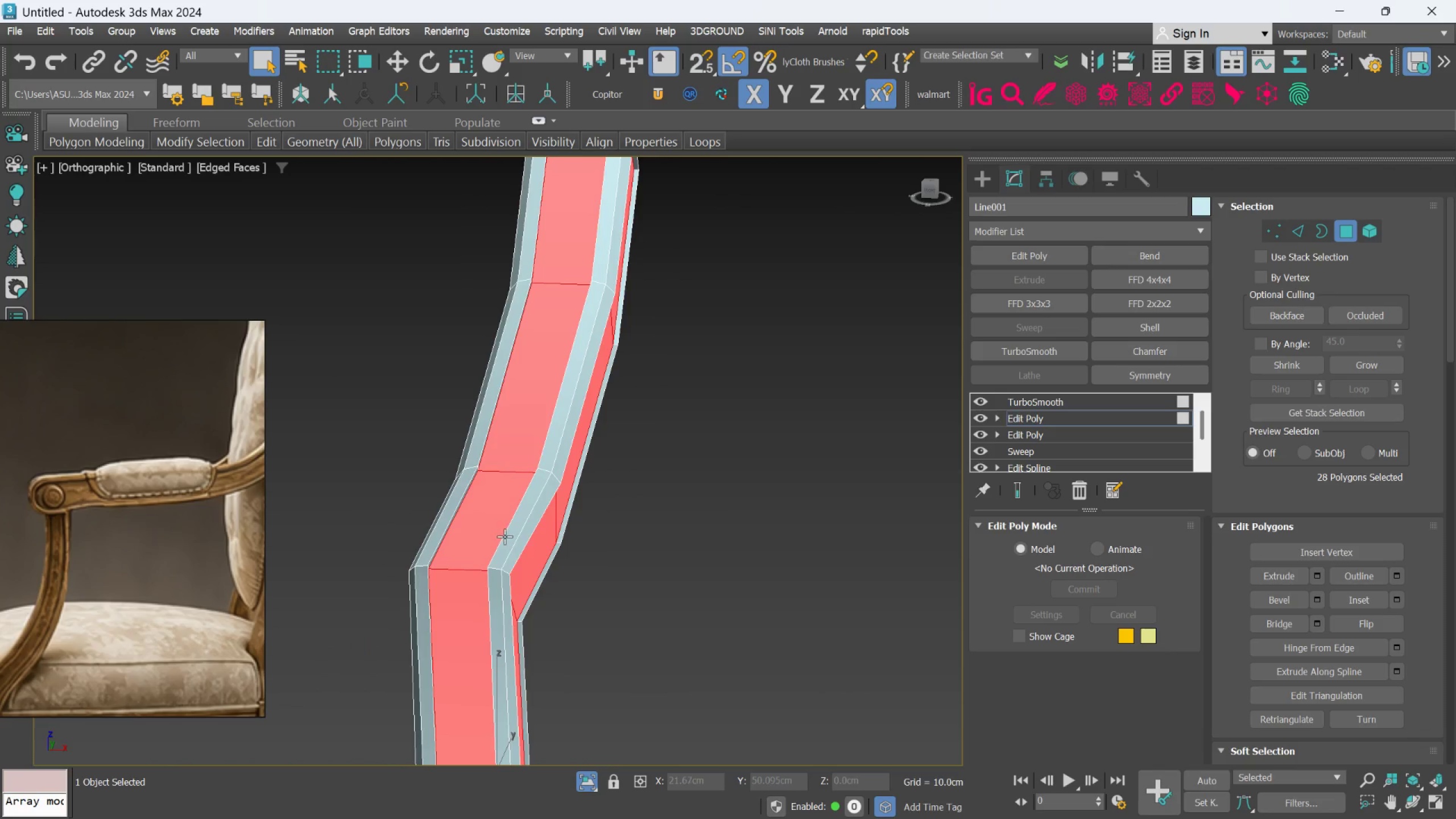 
hold_key(key=AltLeft, duration=0.58)
 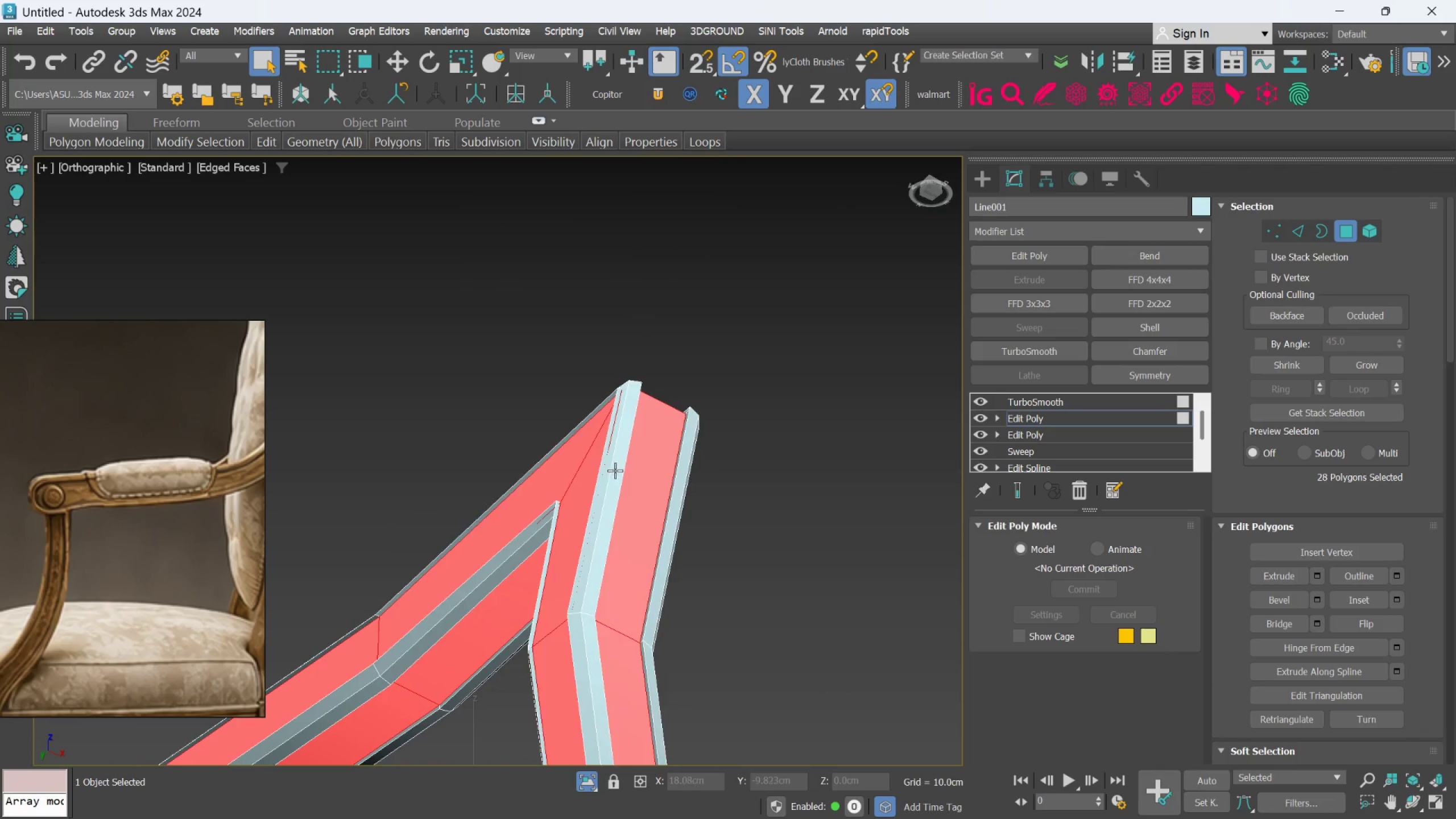 
scroll: coordinate [615, 470], scroll_direction: down, amount: 1.0
 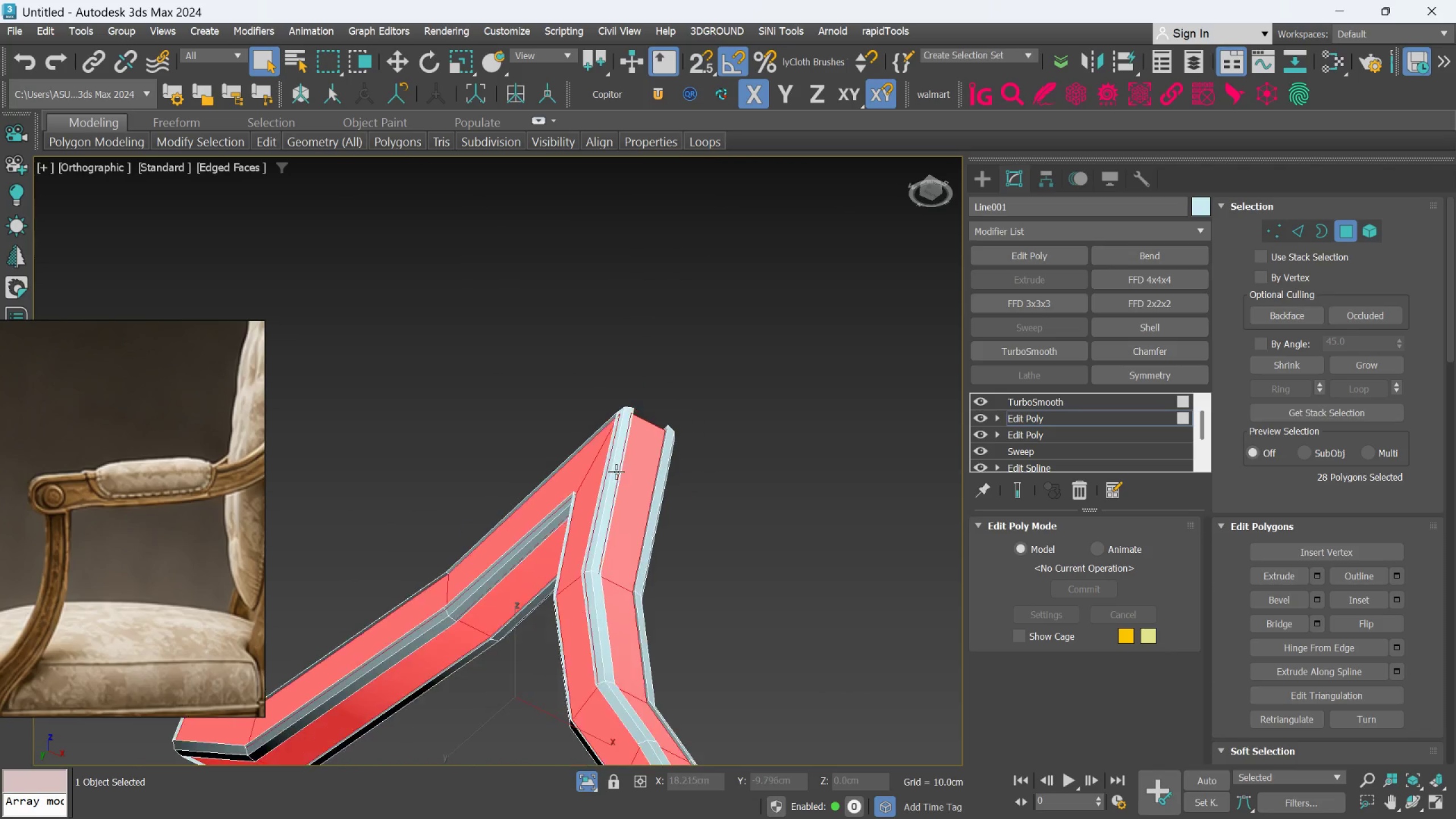 
hold_key(key=AltLeft, duration=0.8)
 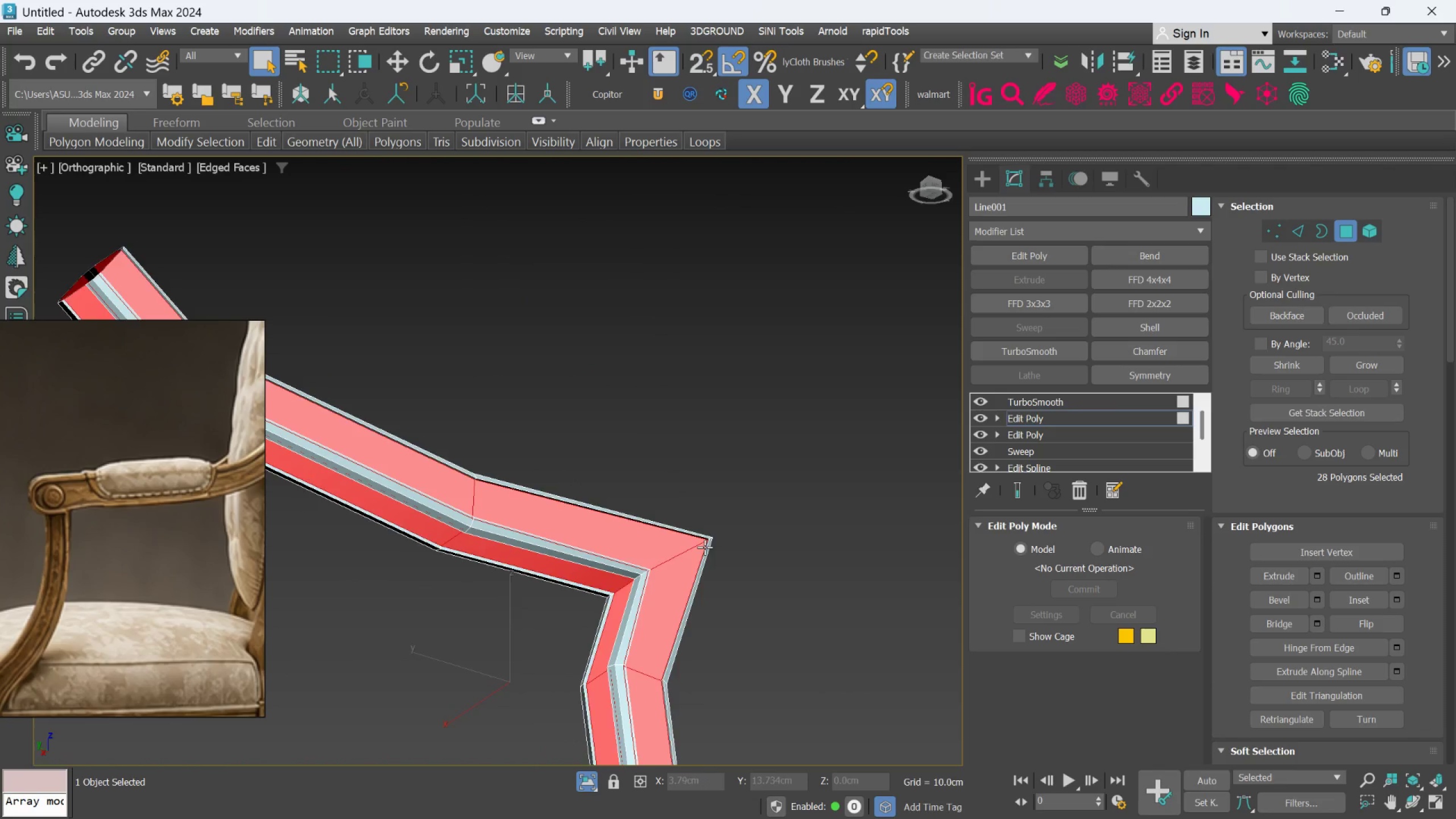 
scroll: coordinate [705, 547], scroll_direction: up, amount: 2.0
 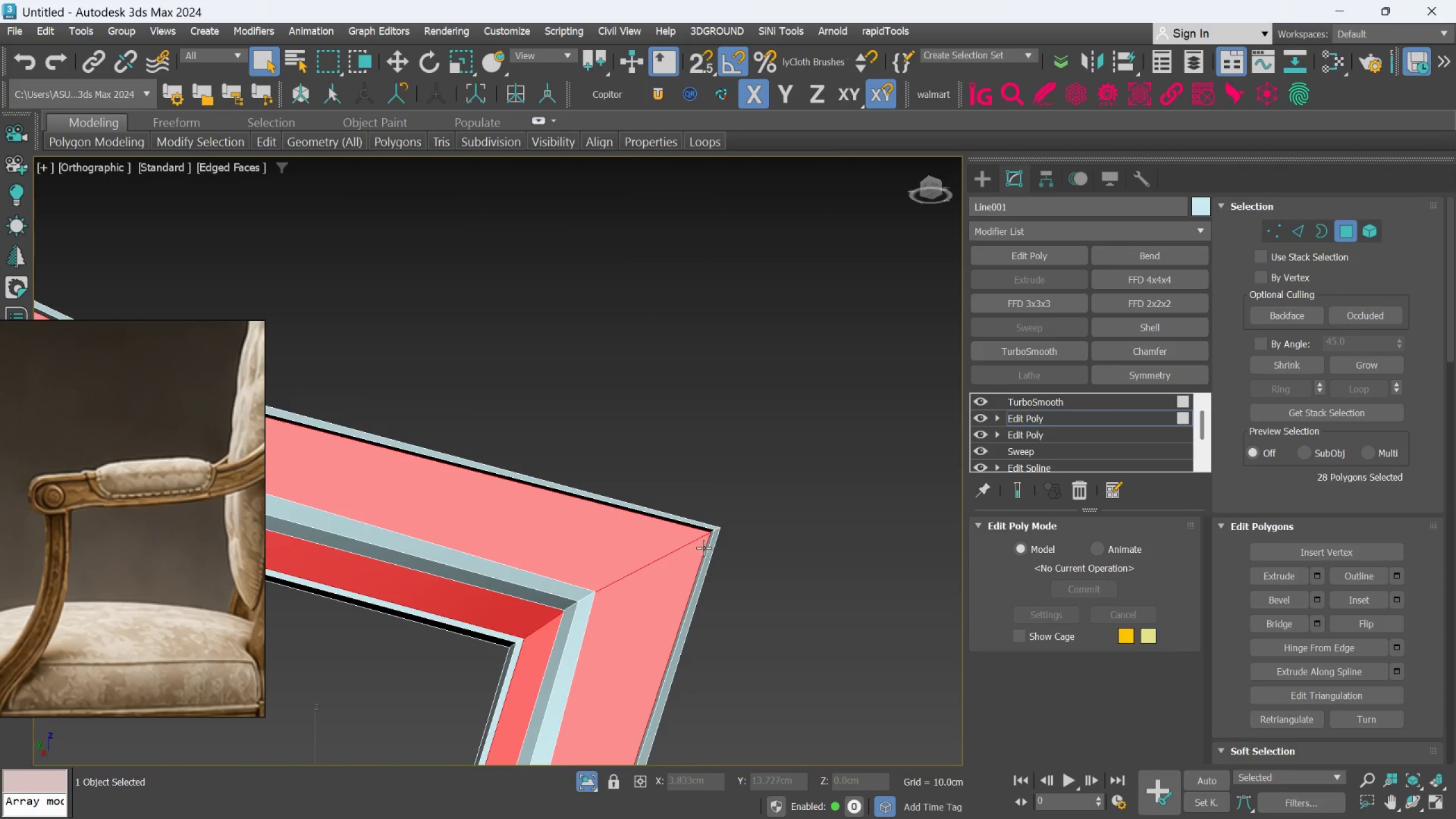 
hold_key(key=AltLeft, duration=0.72)
 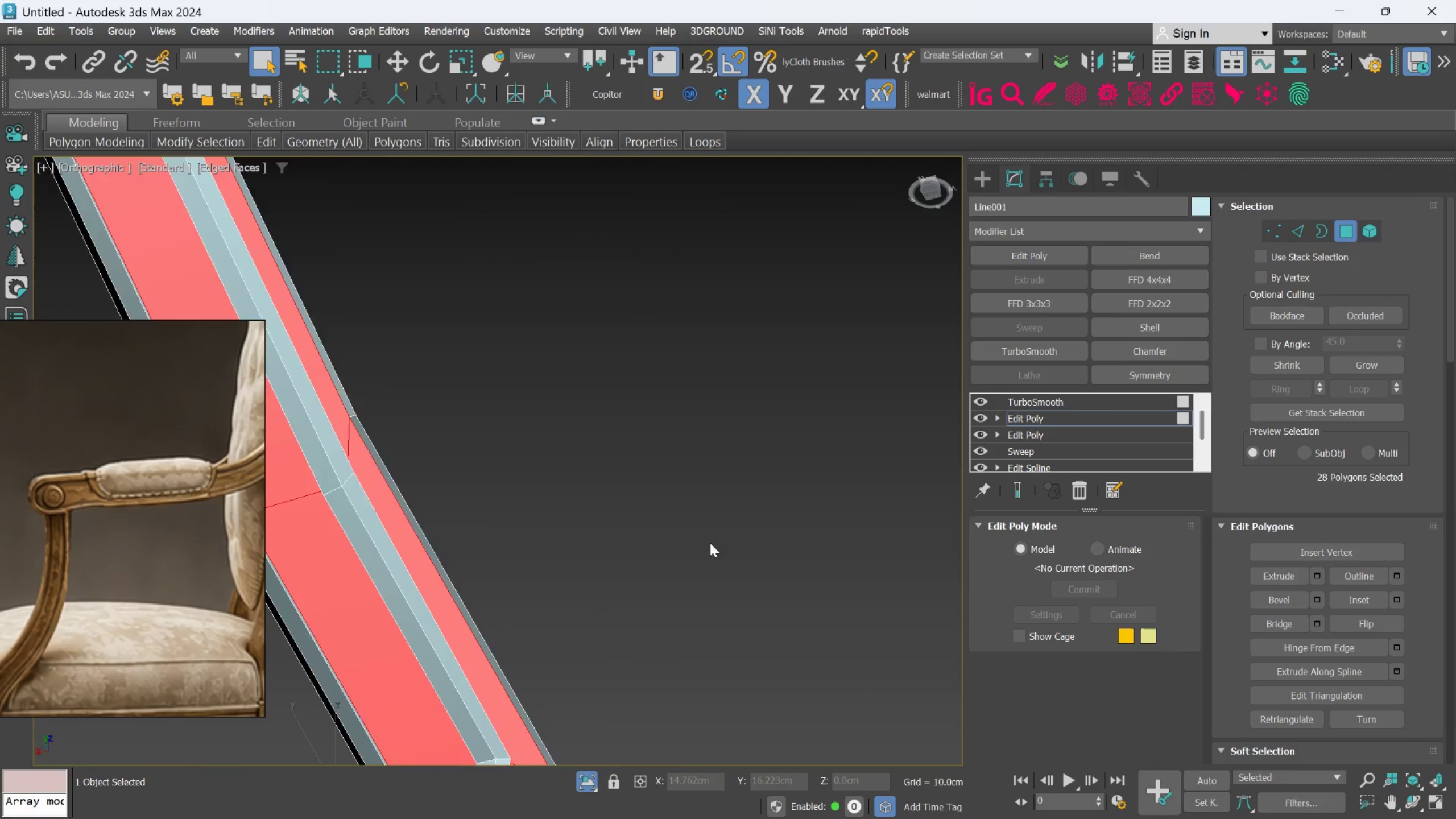 
scroll: coordinate [705, 549], scroll_direction: down, amount: 2.0
 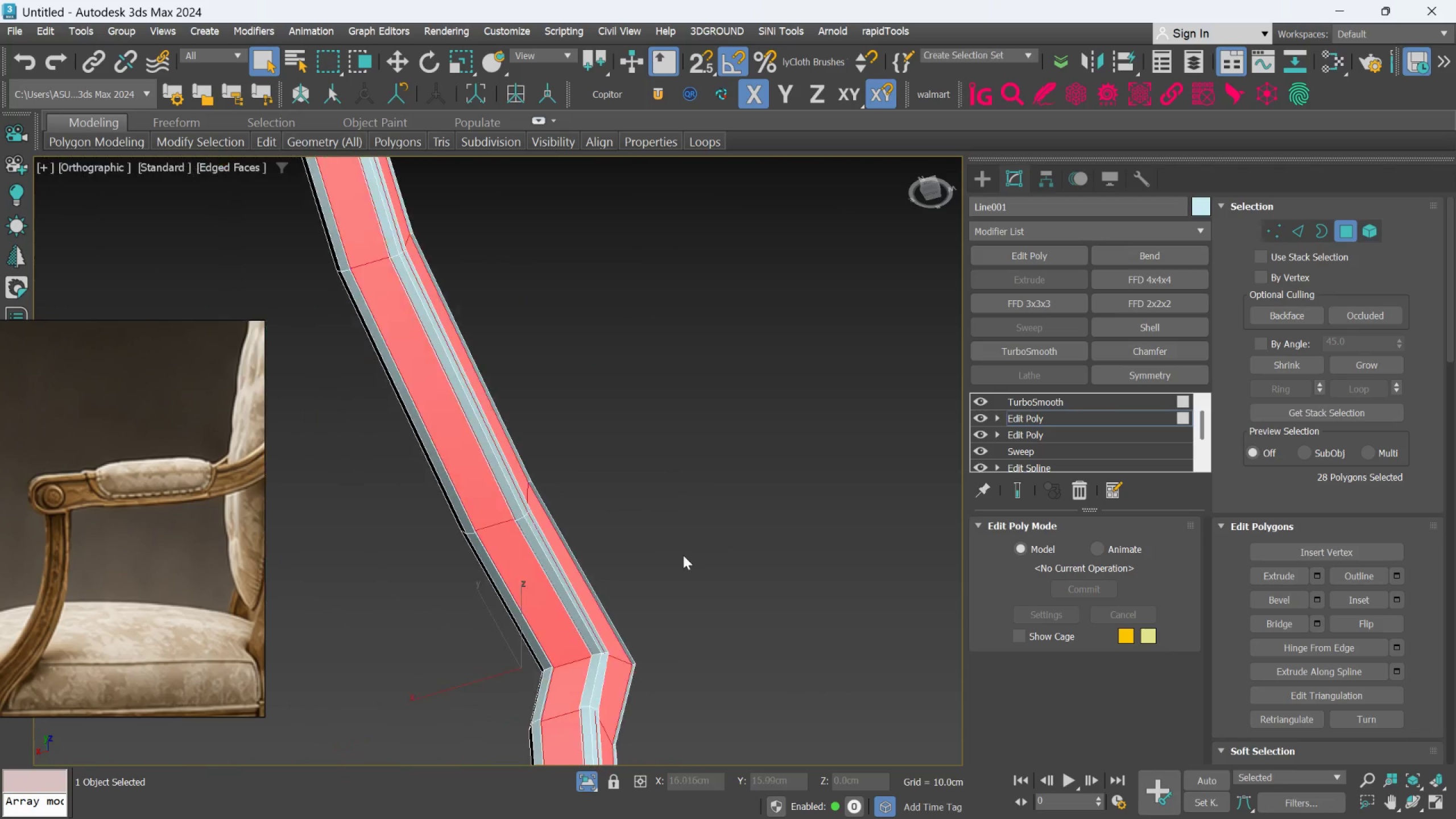 
hold_key(key=AltLeft, duration=0.64)
 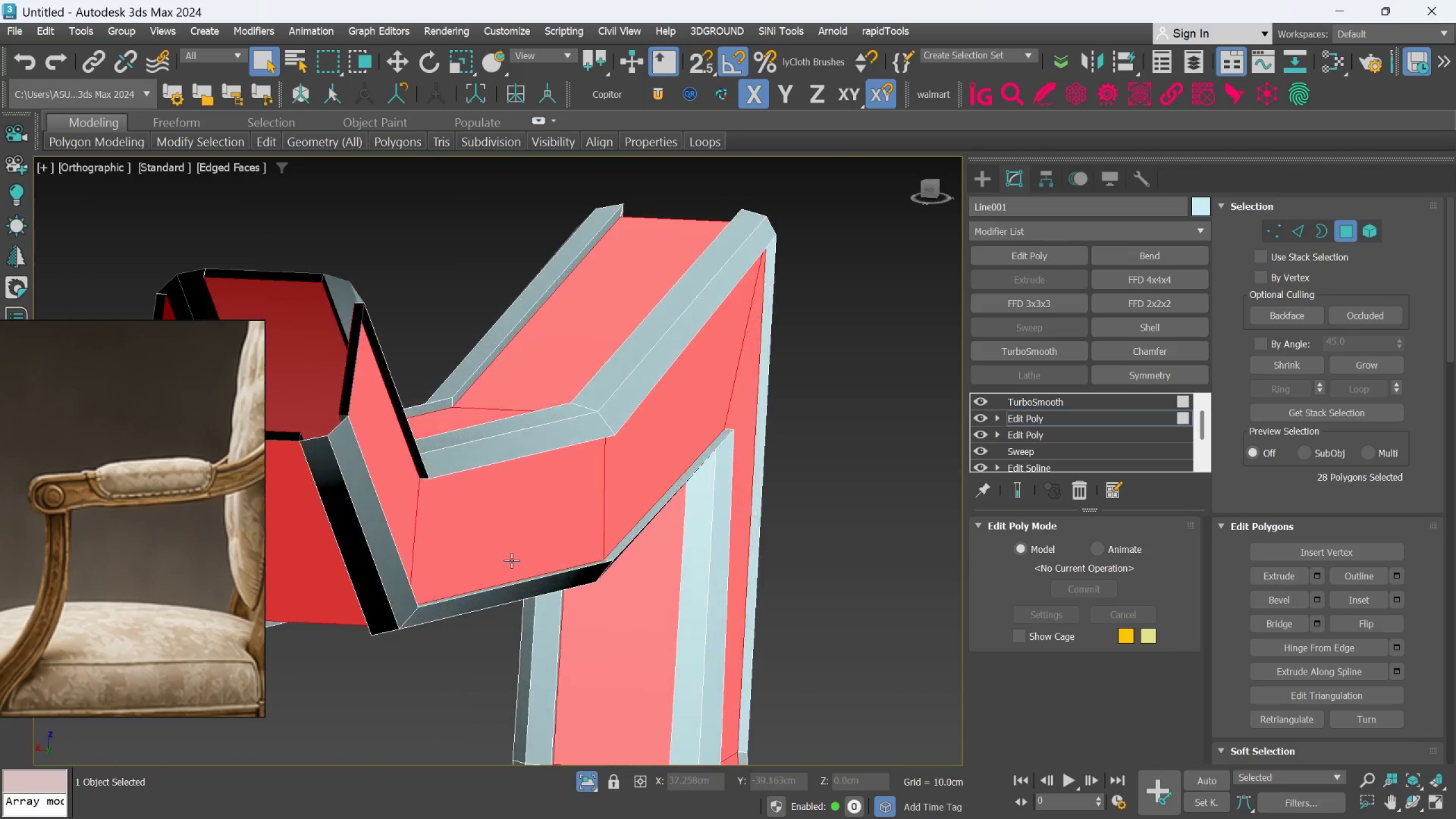 
hold_key(key=AltLeft, duration=1.39)
scroll: coordinate [511, 560], scroll_direction: up, amount: 3.0
 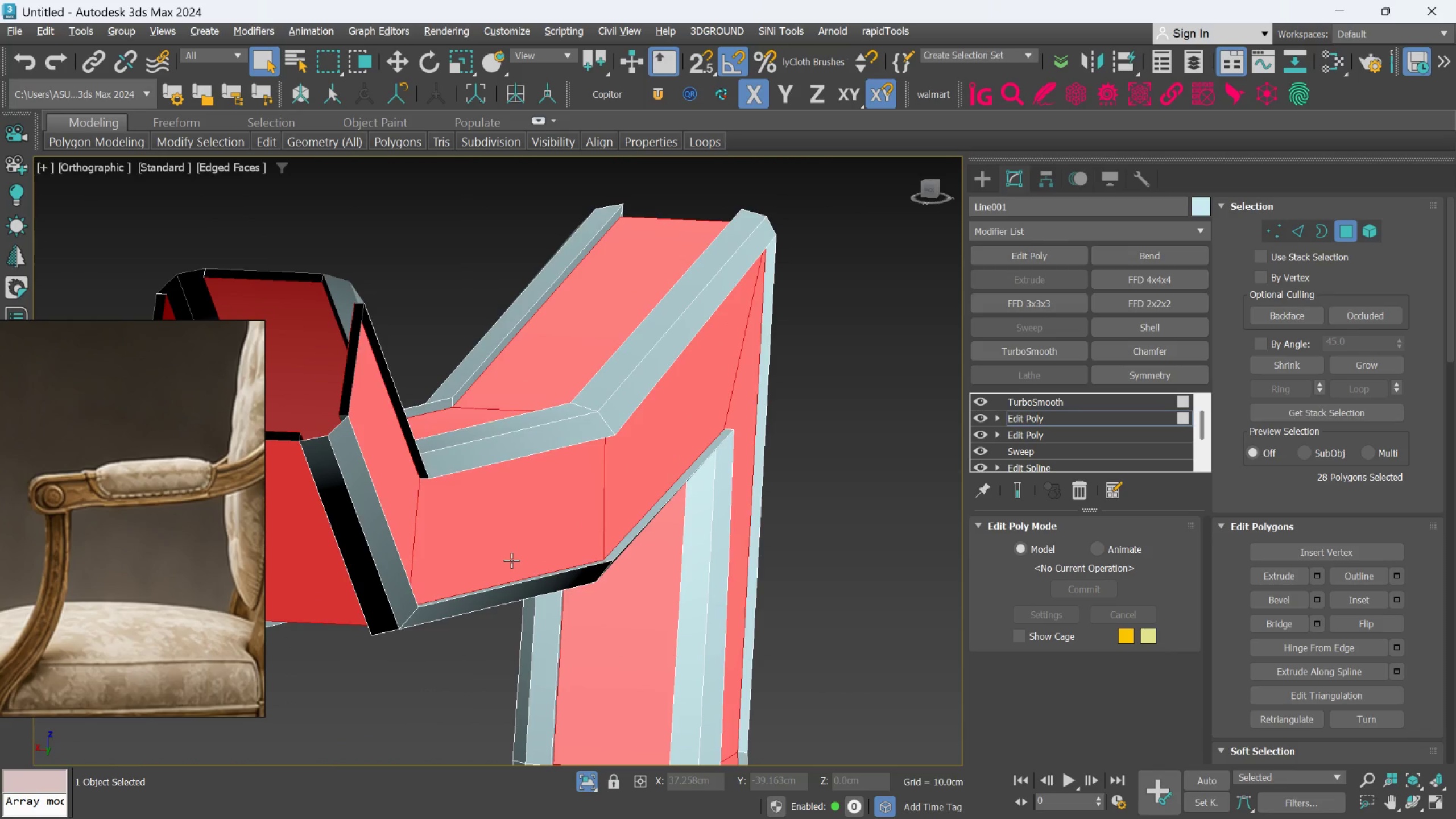 
middle_click([511, 560])
 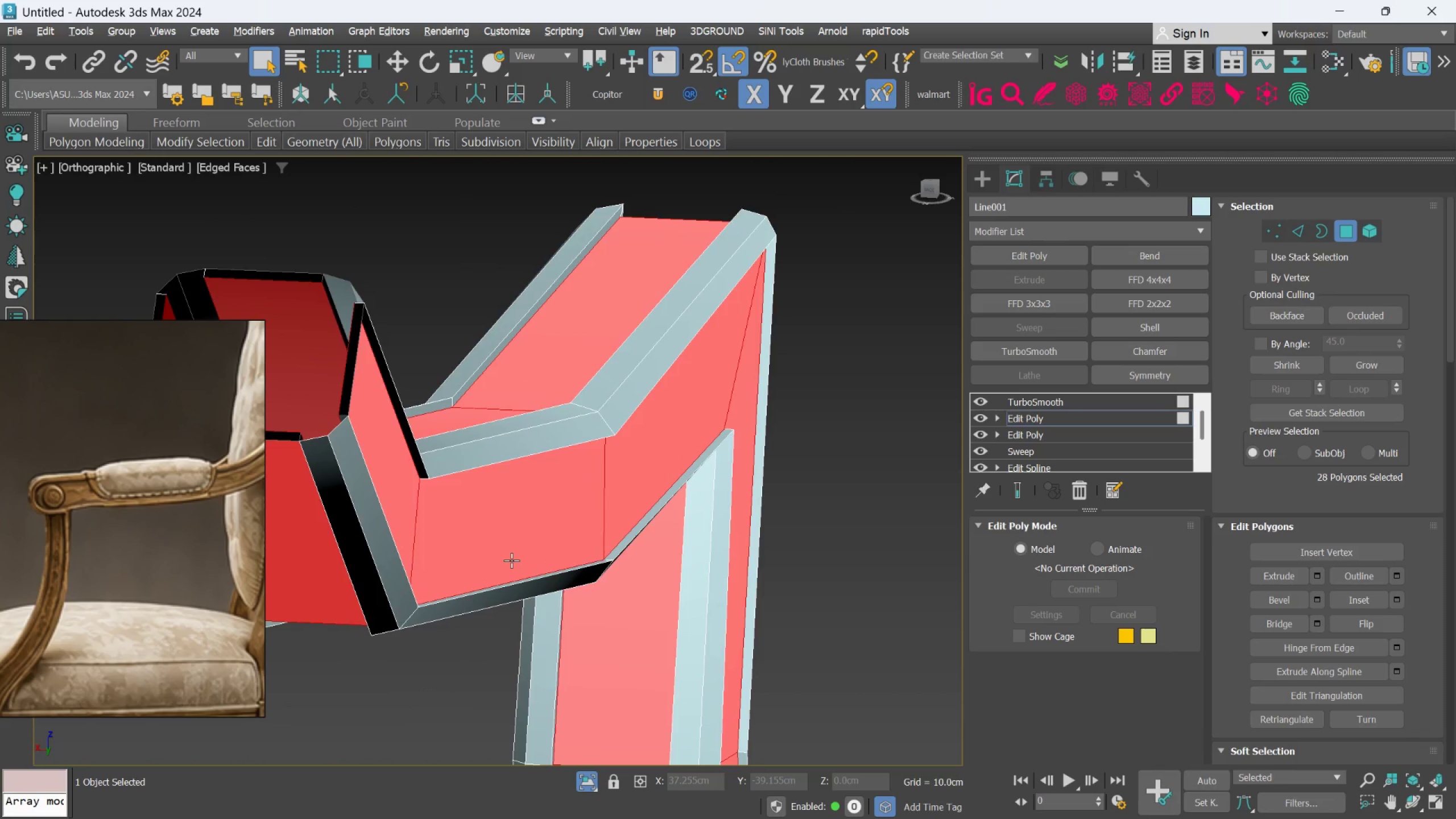 
scroll: coordinate [511, 560], scroll_direction: down, amount: 3.0
 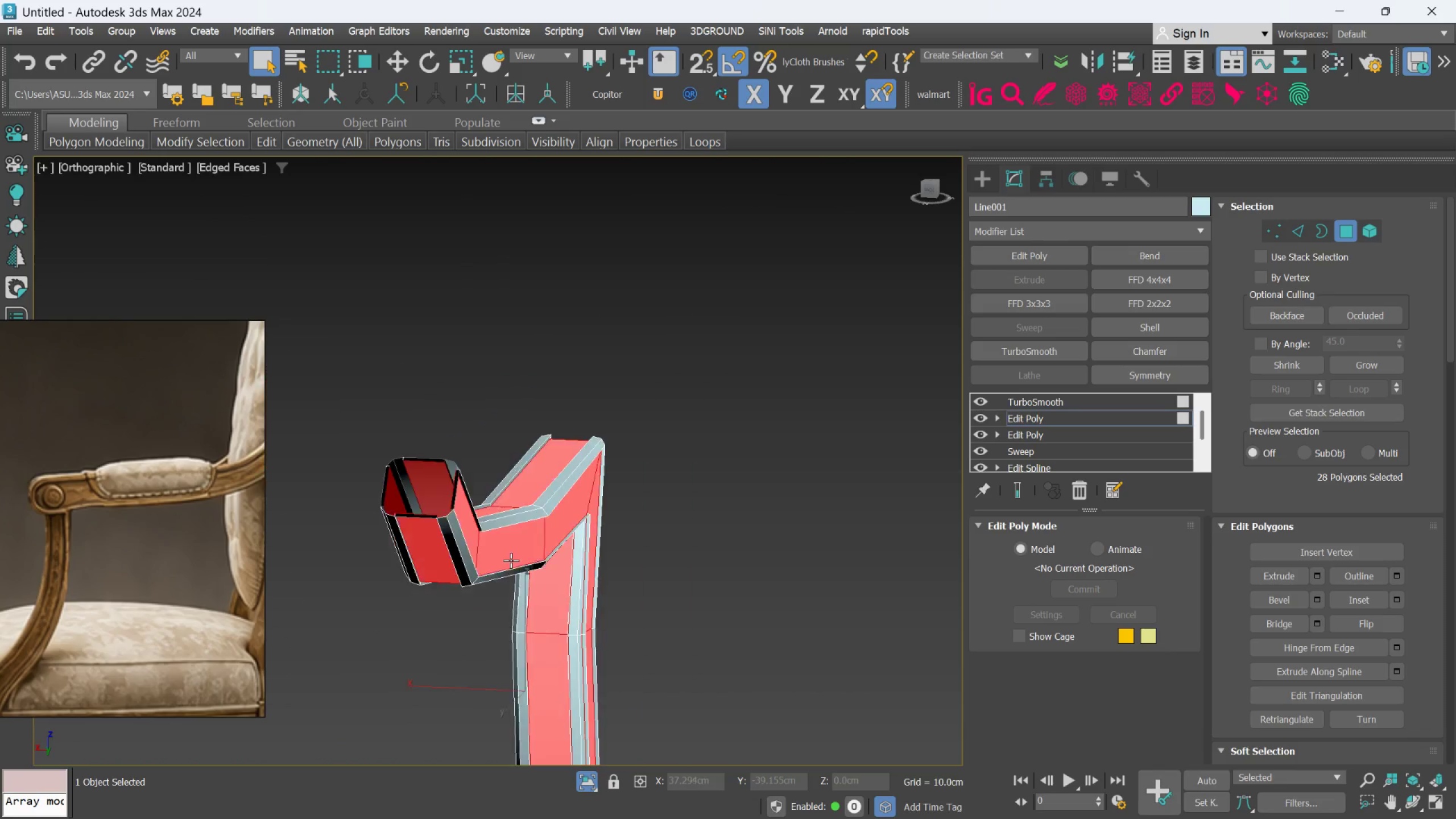 
hold_key(key=AltLeft, duration=0.47)
 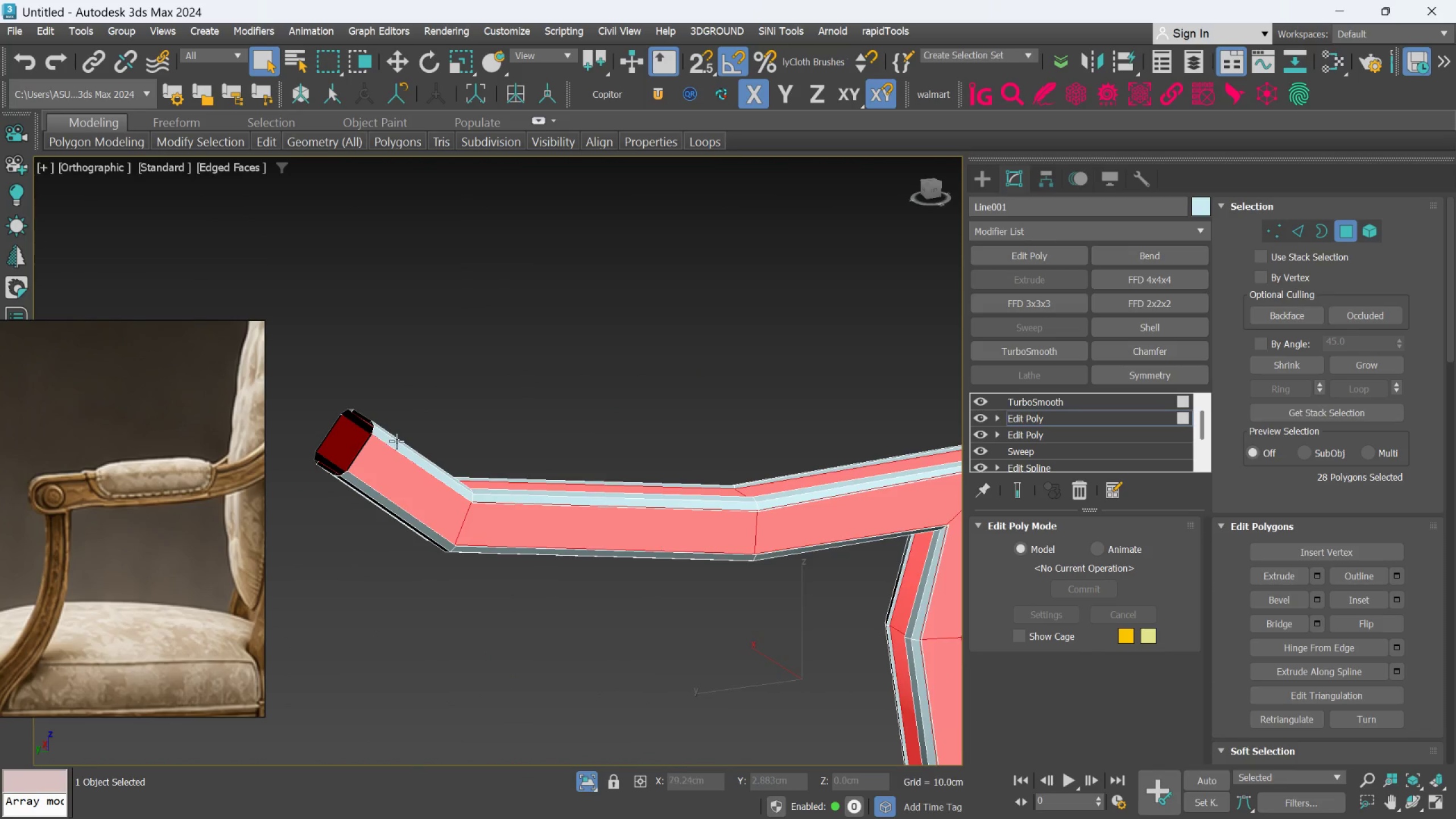 
scroll: coordinate [382, 436], scroll_direction: up, amount: 2.0
 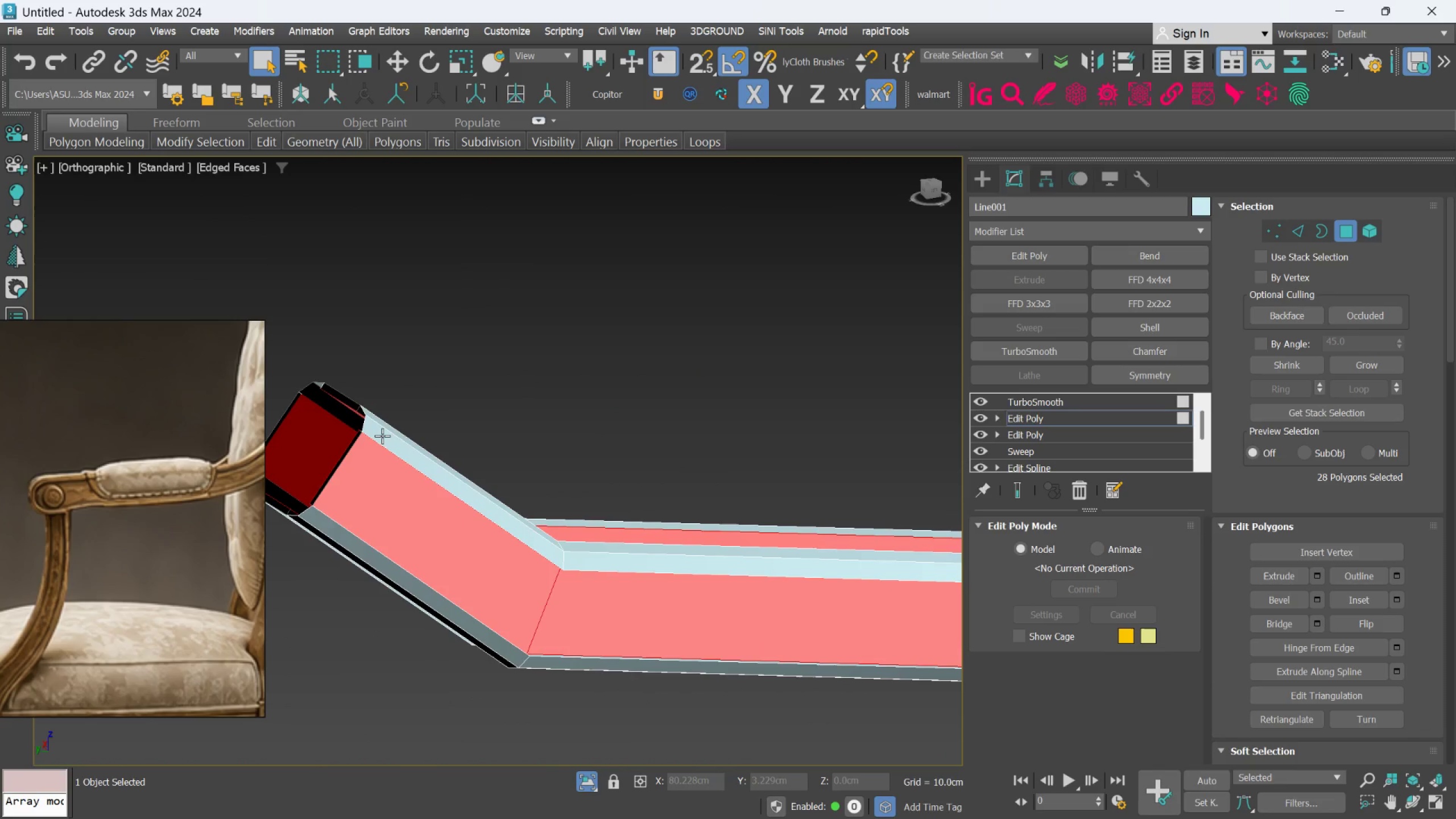 
hold_key(key=AltLeft, duration=0.47)
 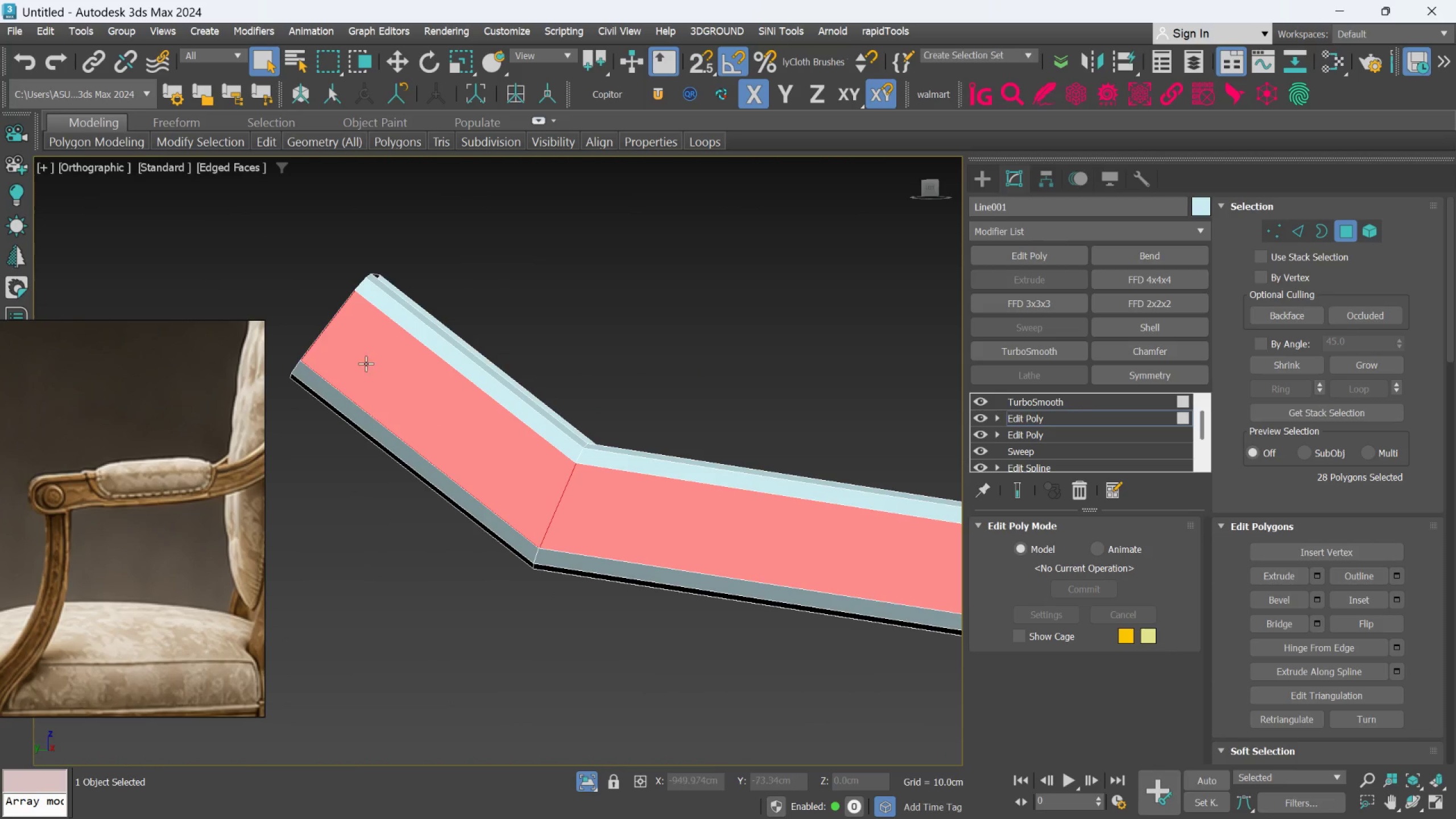 
scroll: coordinate [326, 330], scroll_direction: none, amount: 0.0
 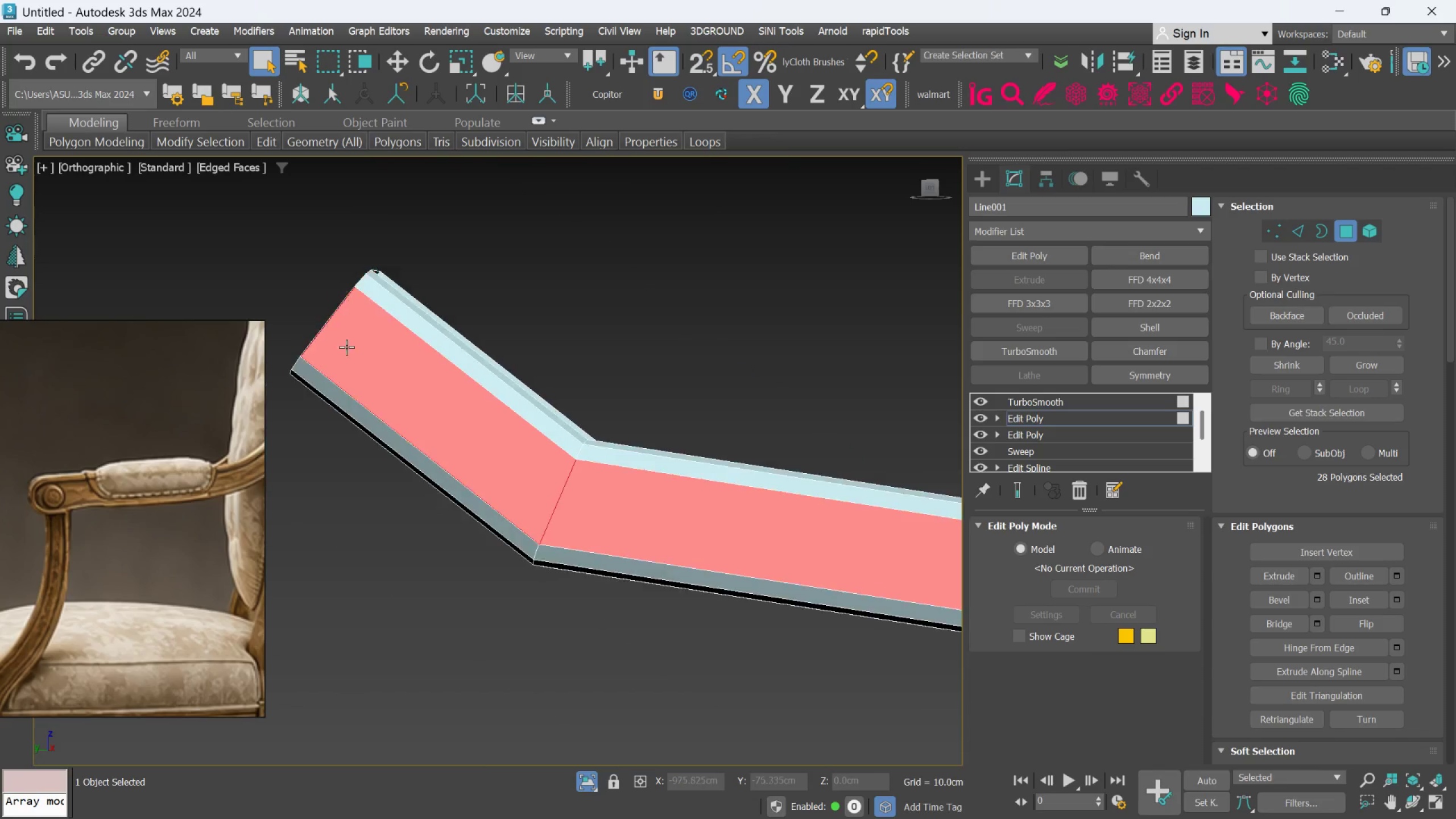 
hold_key(key=AltLeft, duration=0.83)
 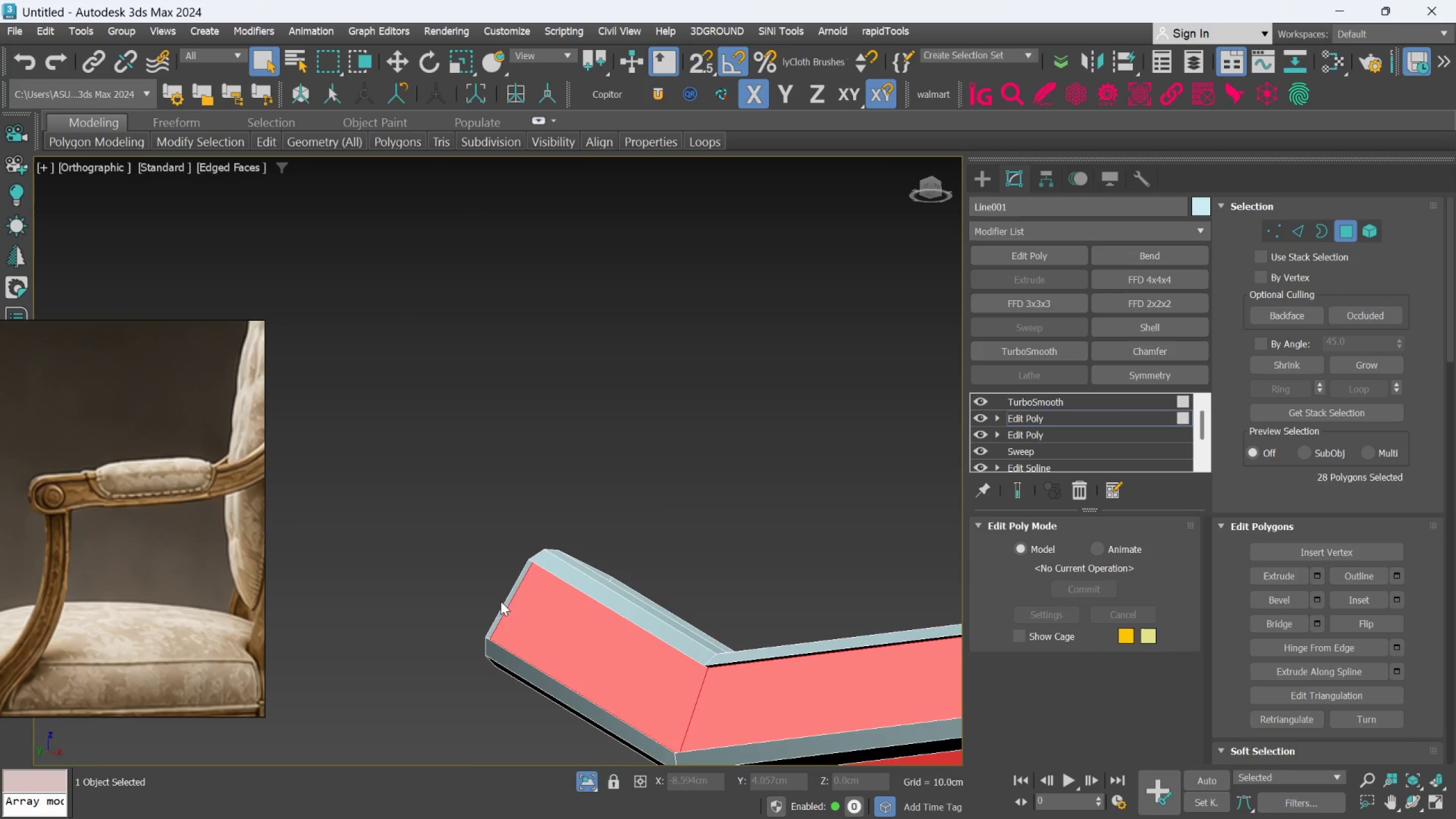 
scroll: coordinate [533, 590], scroll_direction: up, amount: 4.0
 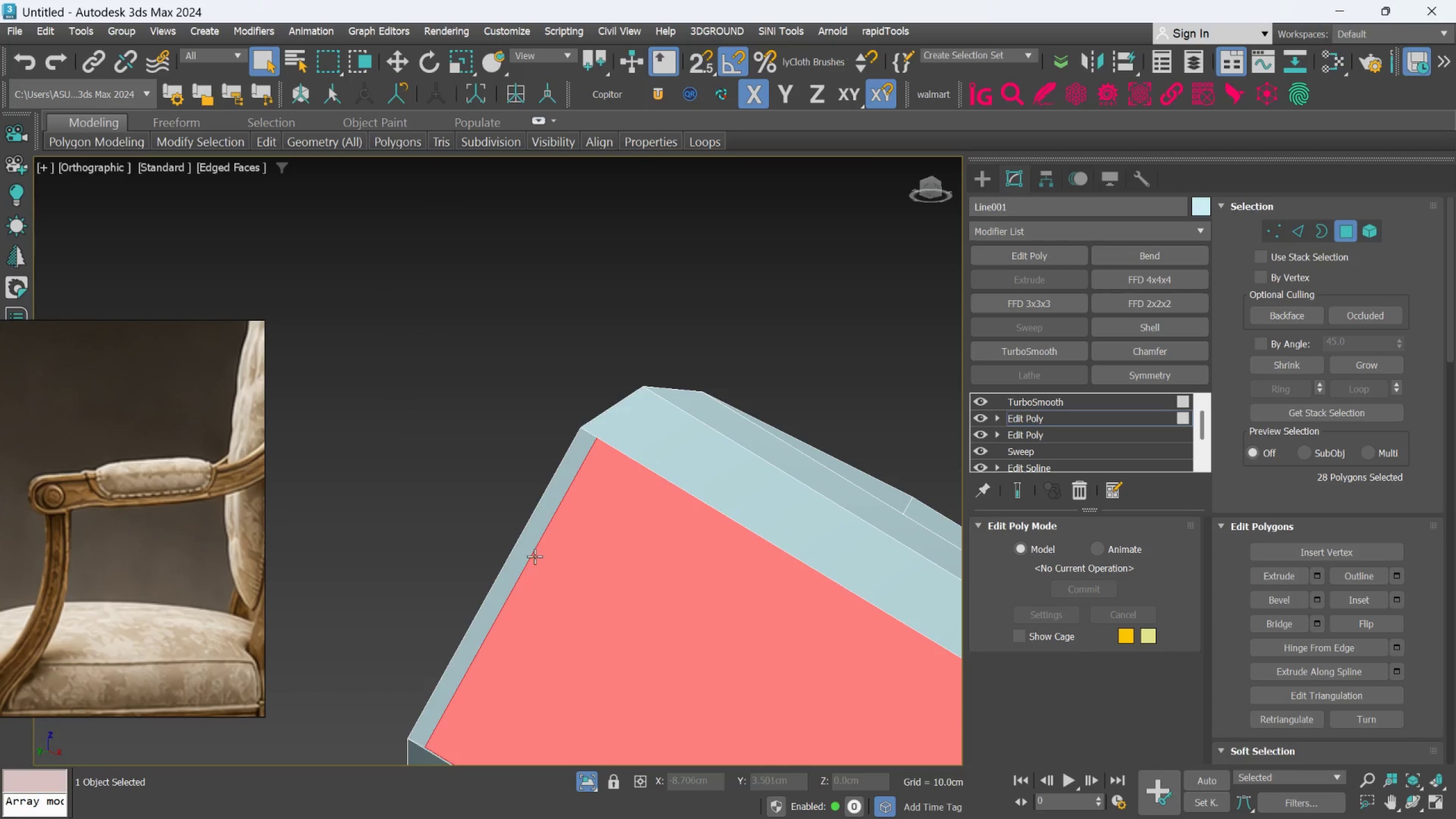 
hold_key(key=AltLeft, duration=0.52)
 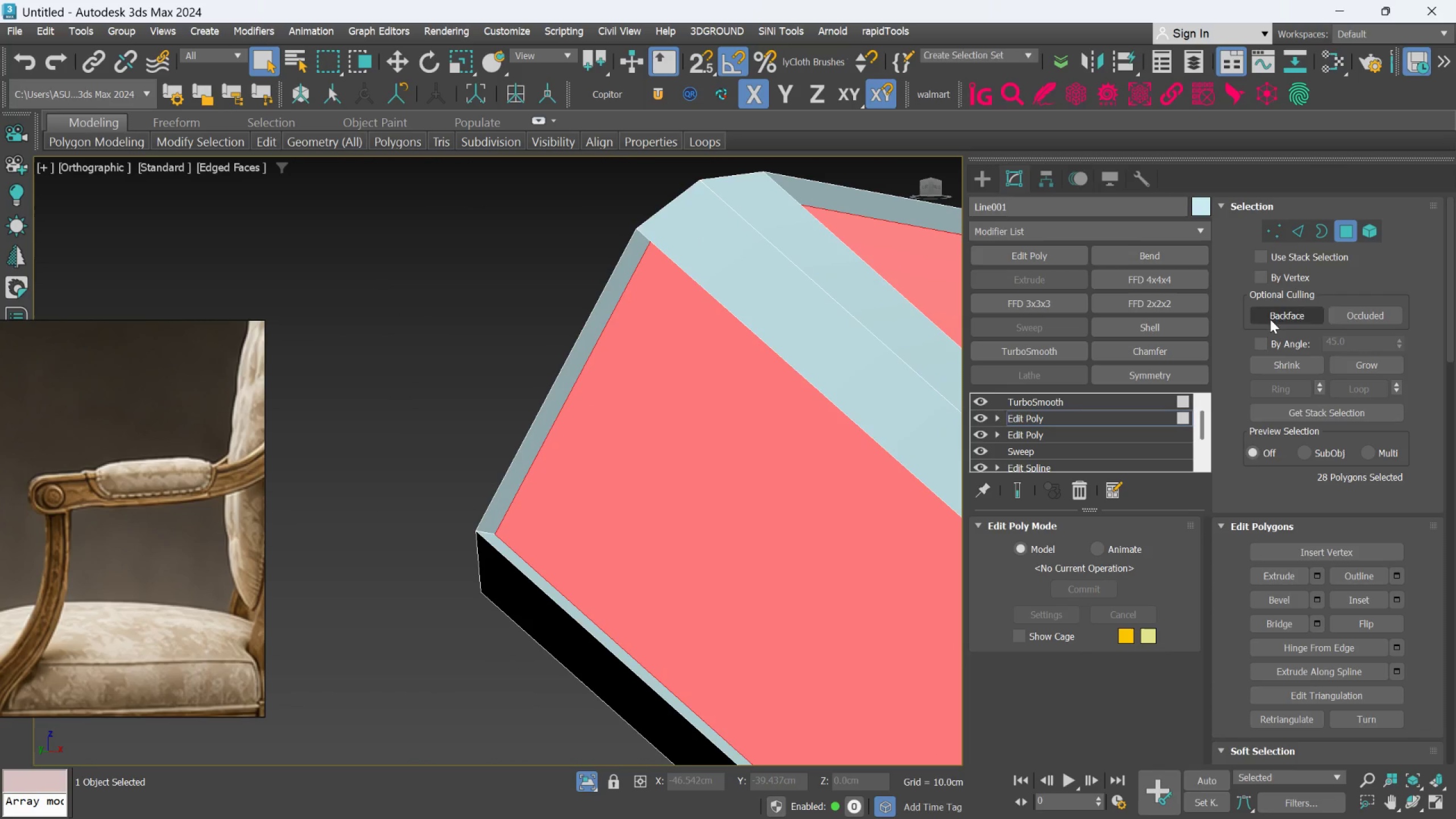 
key(Control+Z)
 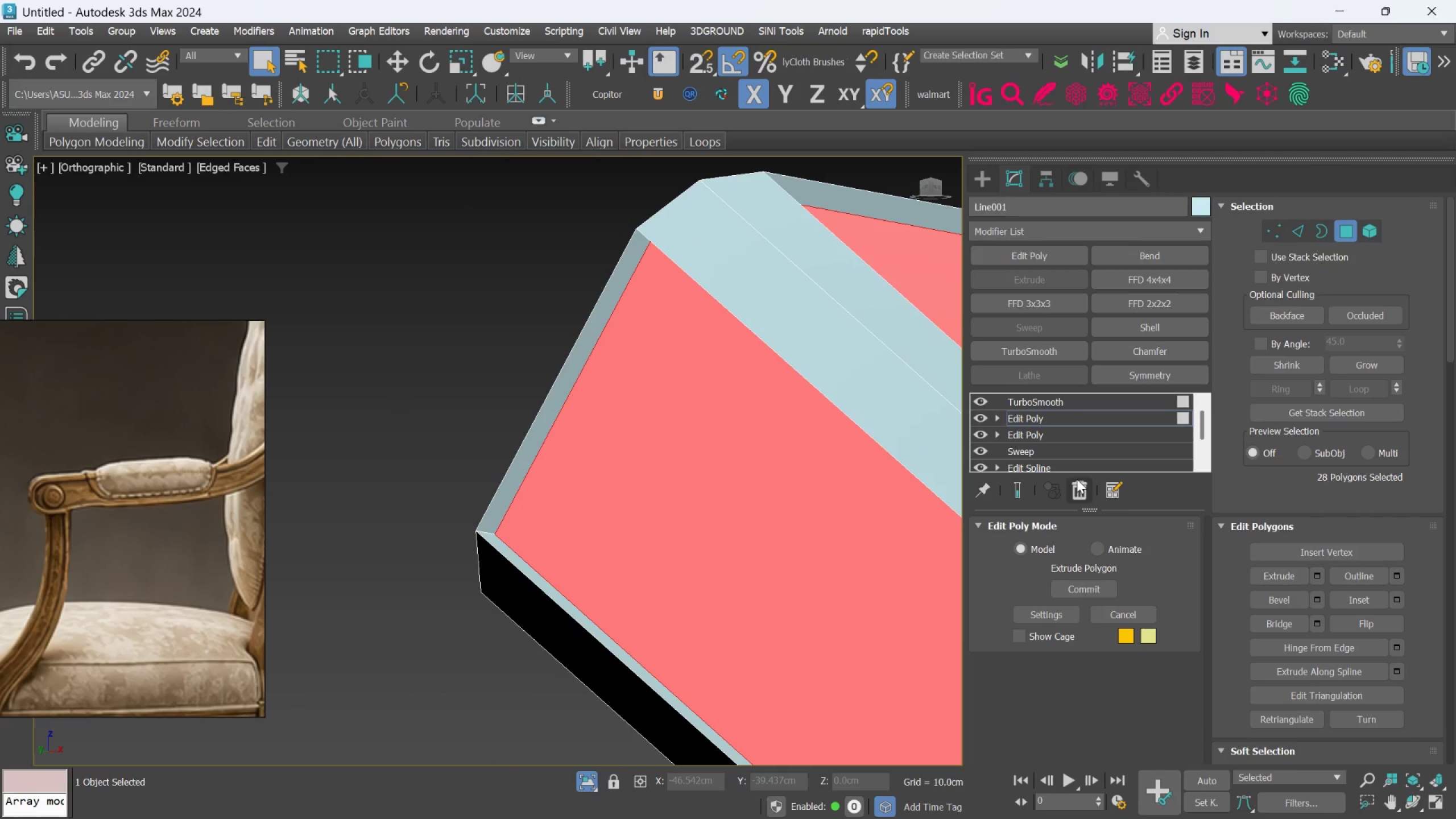 
key(Control+Z)
 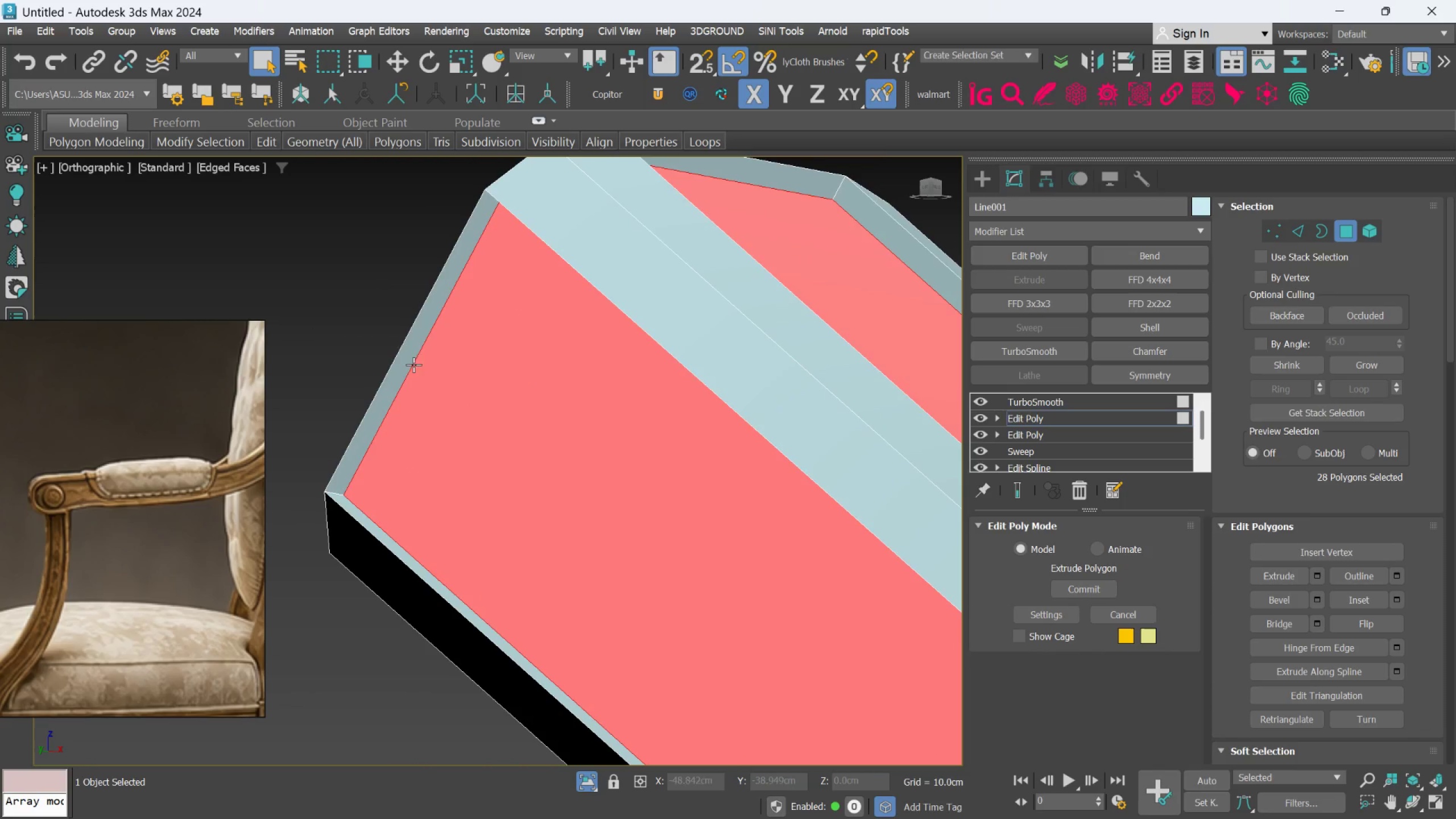 
scroll: coordinate [467, 398], scroll_direction: down, amount: 4.0
 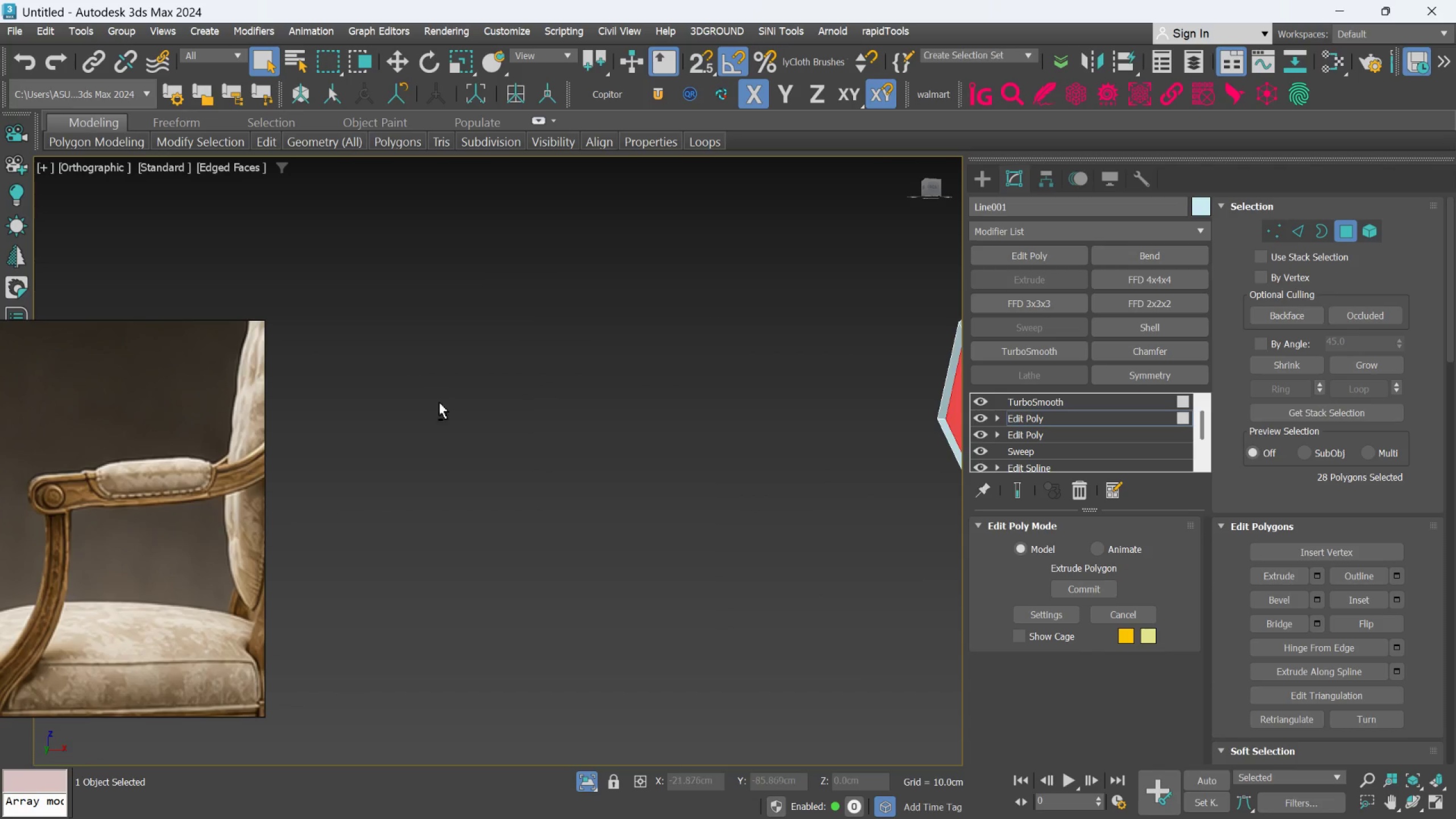 
hold_key(key=AltLeft, duration=0.56)
 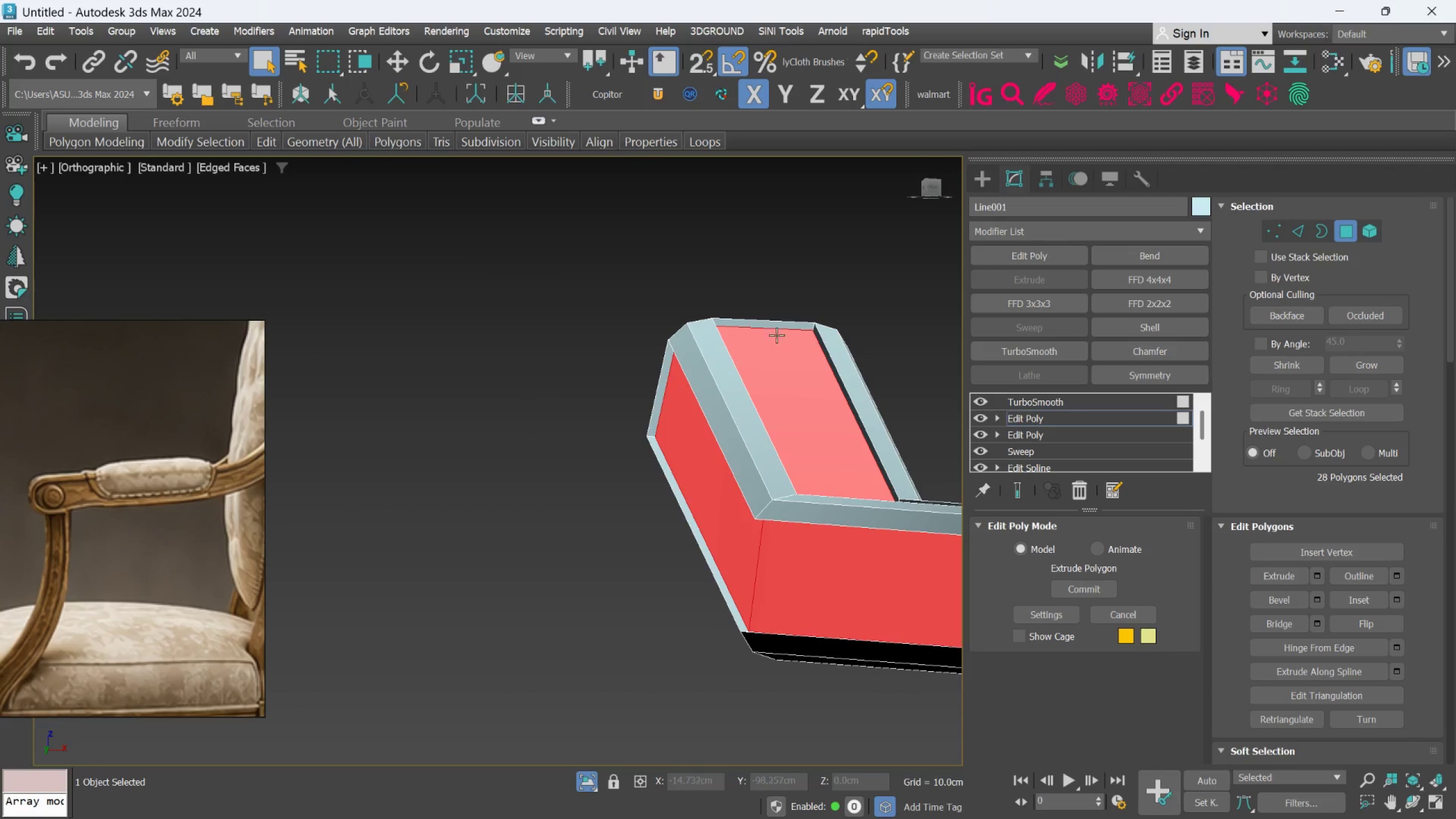 
scroll: coordinate [758, 328], scroll_direction: none, amount: 0.0
 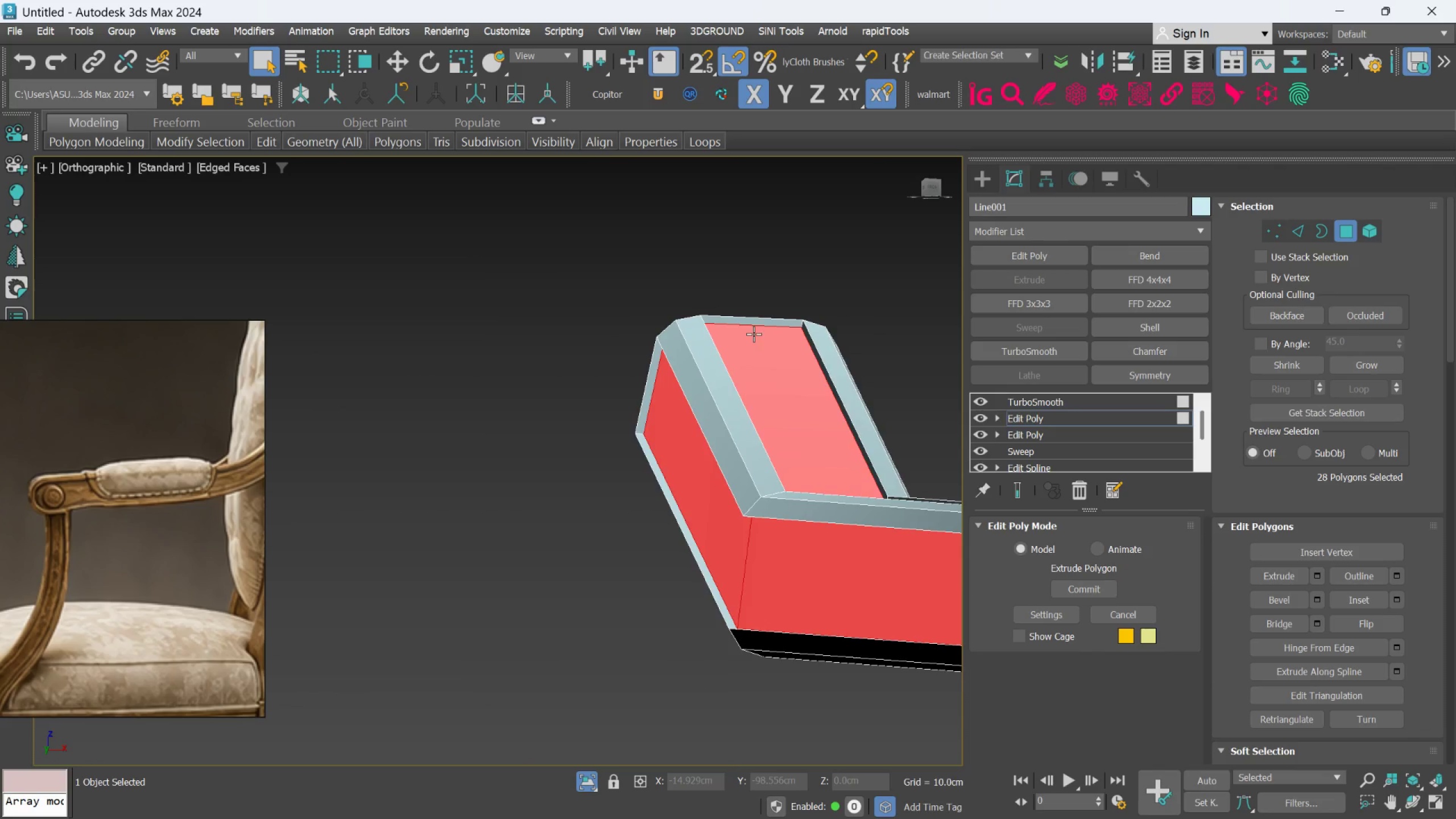 
hold_key(key=AltLeft, duration=0.72)
 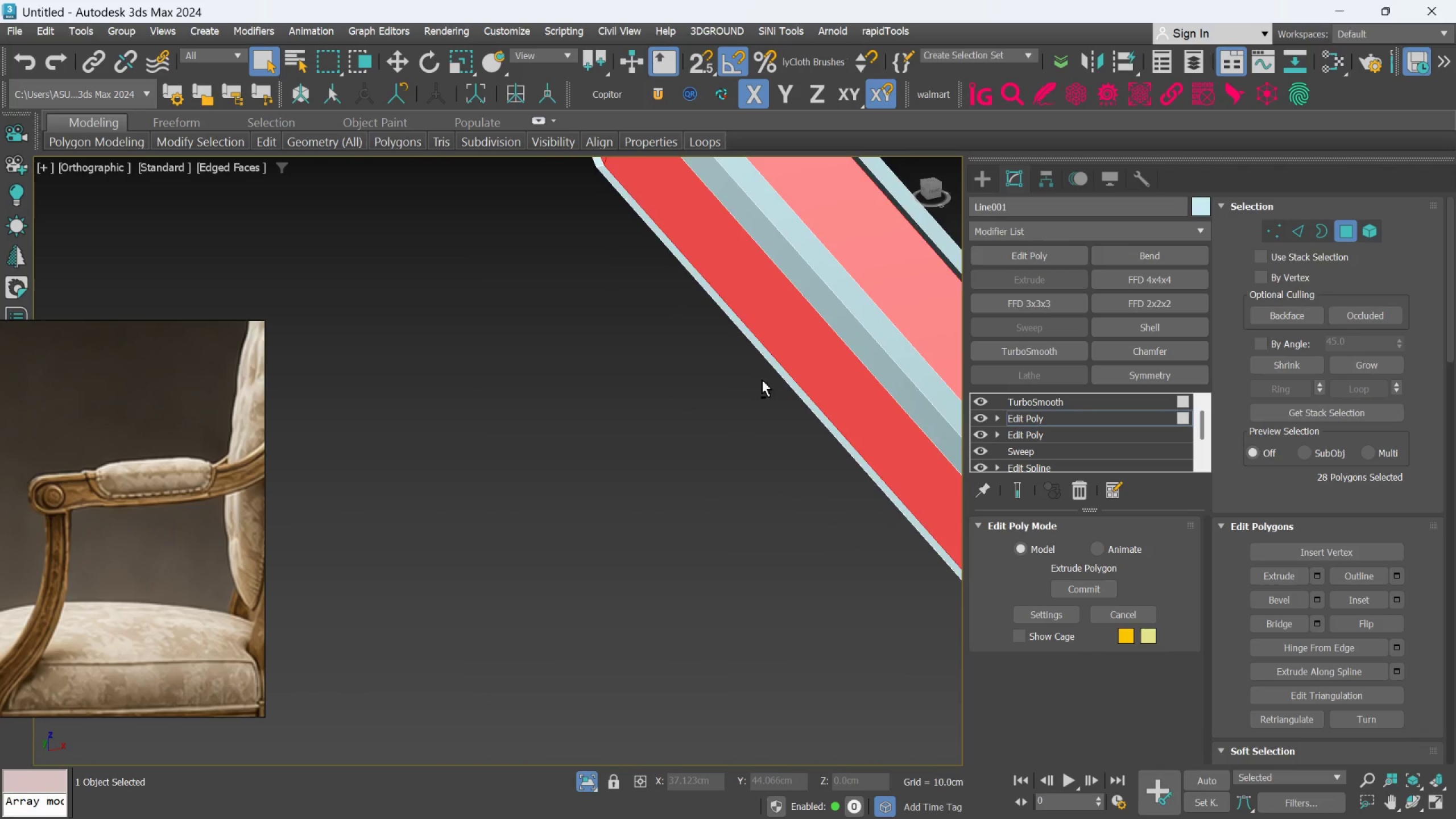 
scroll: coordinate [766, 386], scroll_direction: down, amount: 3.0
 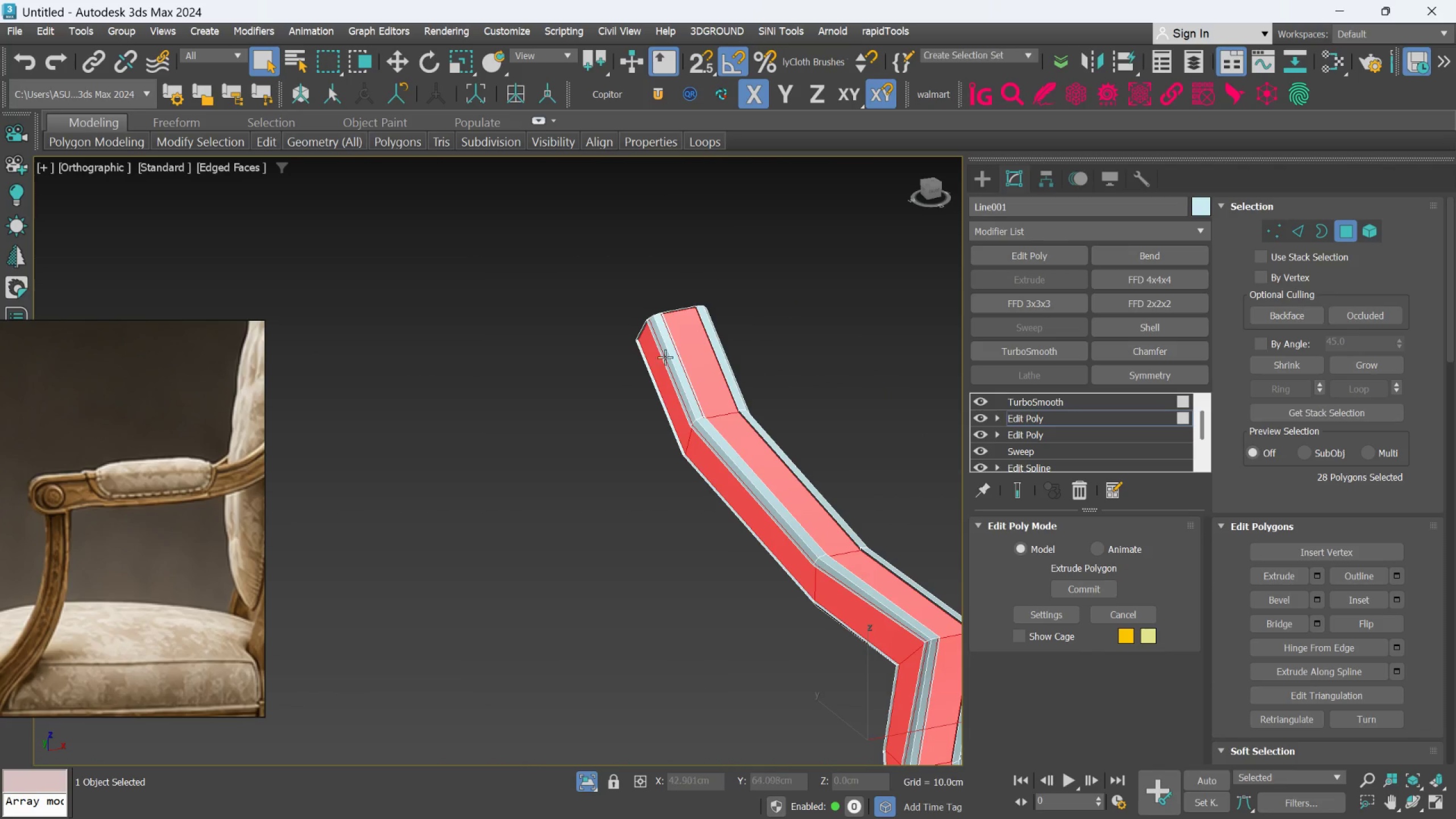 
scroll: coordinate [677, 305], scroll_direction: up, amount: 7.0
 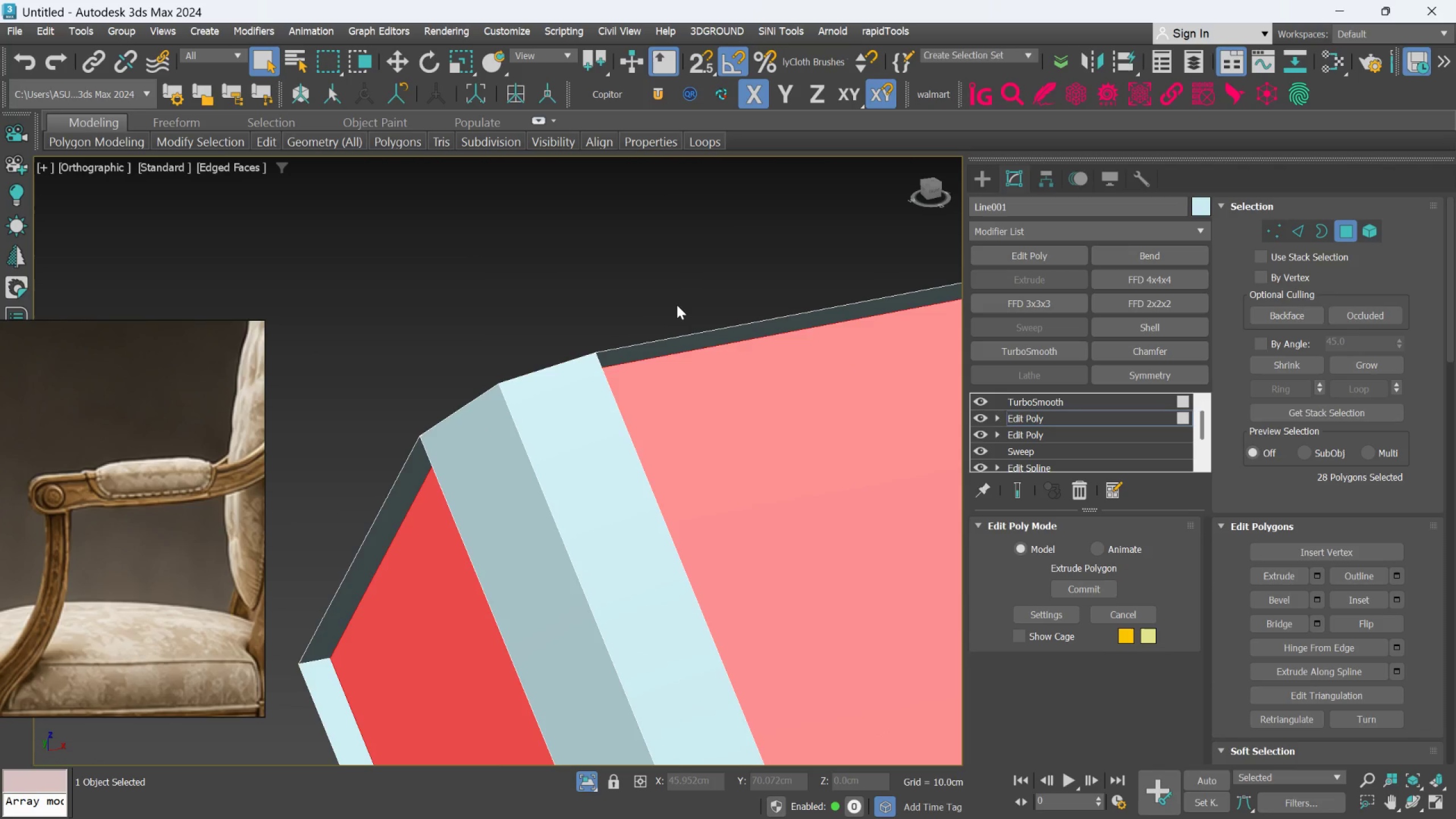 
scroll: coordinate [675, 325], scroll_direction: down, amount: 4.0
 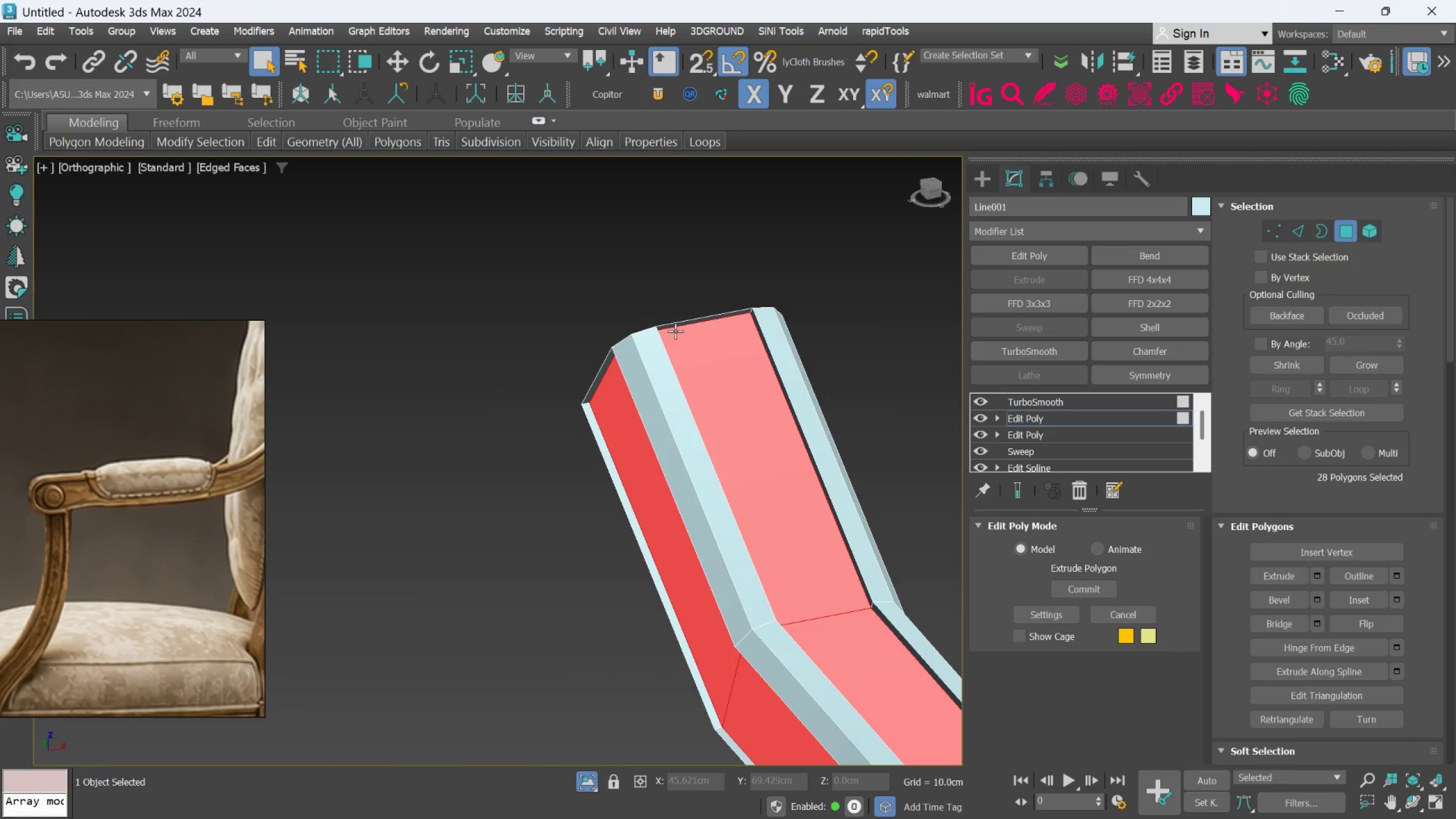 
hold_key(key=AltLeft, duration=0.44)
 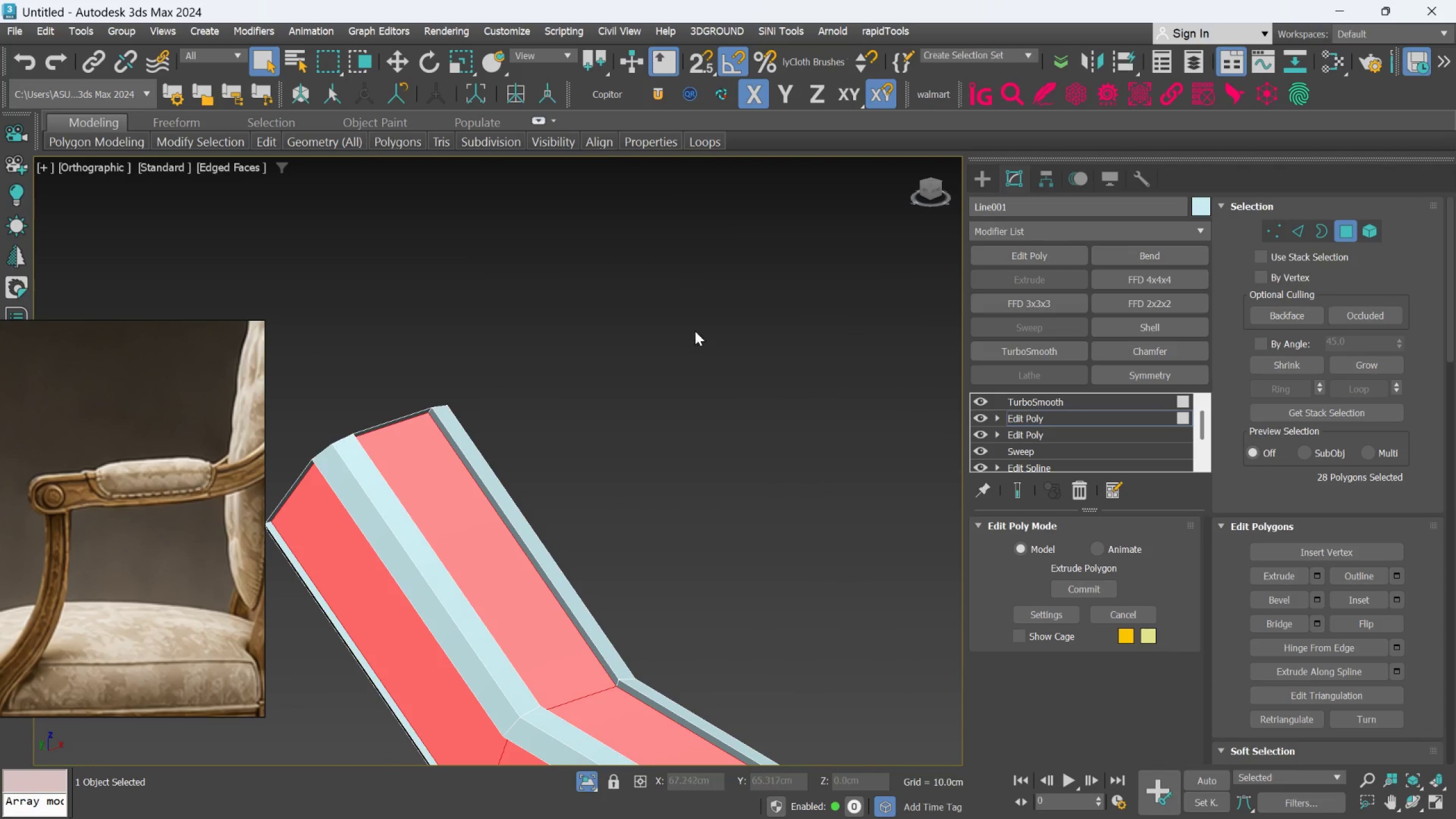 
scroll: coordinate [701, 407], scroll_direction: down, amount: 3.0
 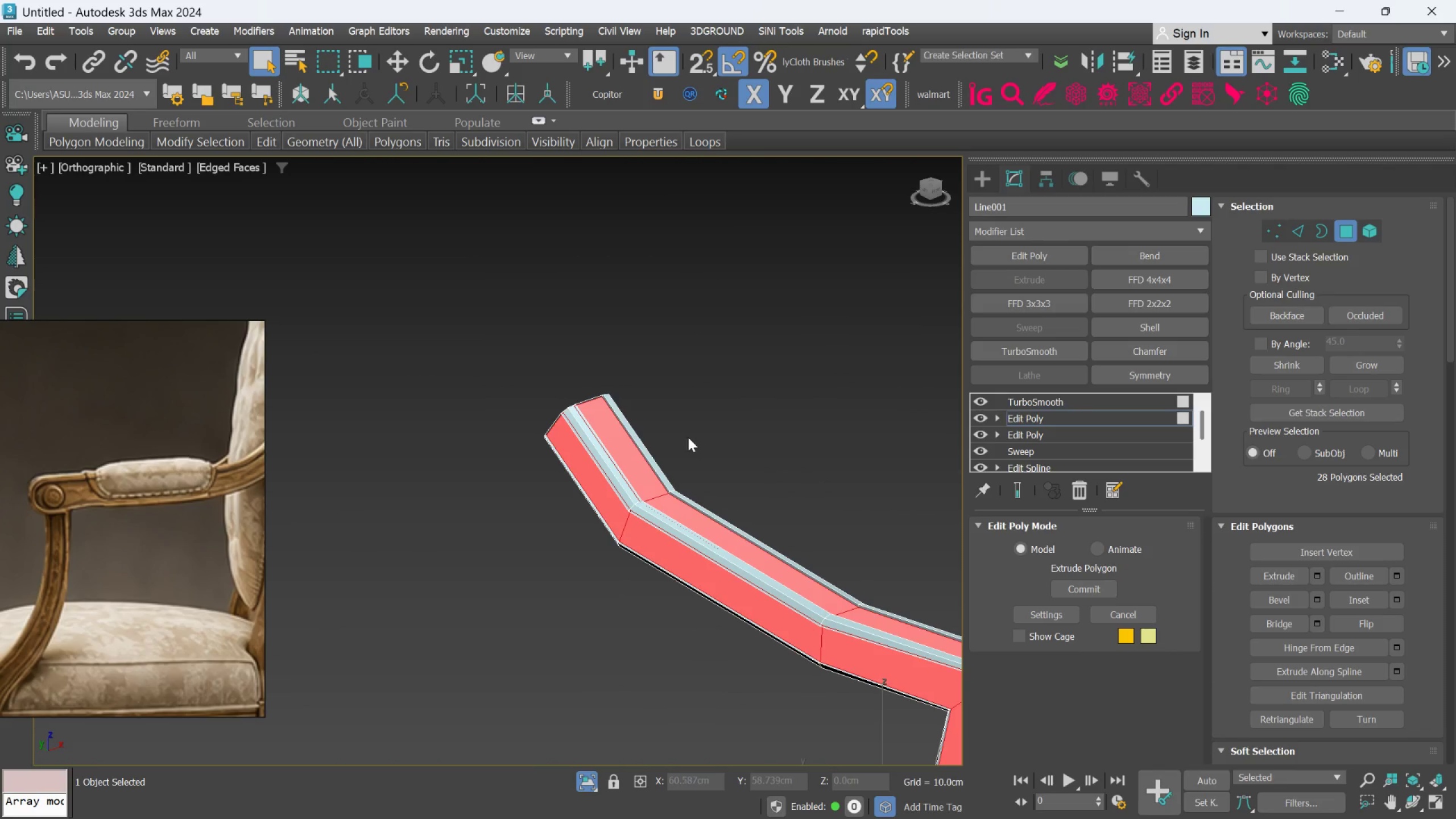 
hold_key(key=AltLeft, duration=0.38)
 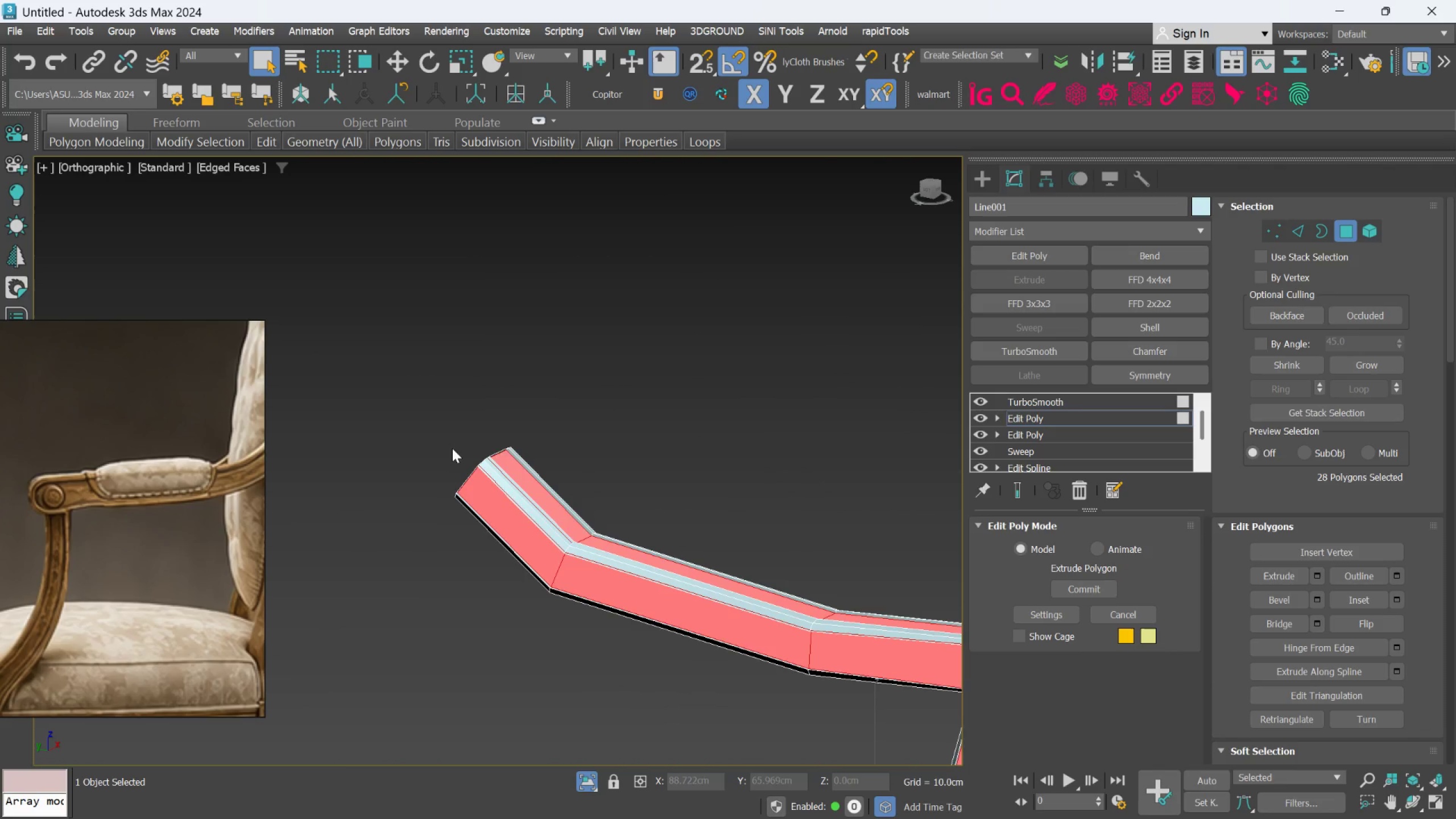 
scroll: coordinate [574, 509], scroll_direction: up, amount: 1.0
 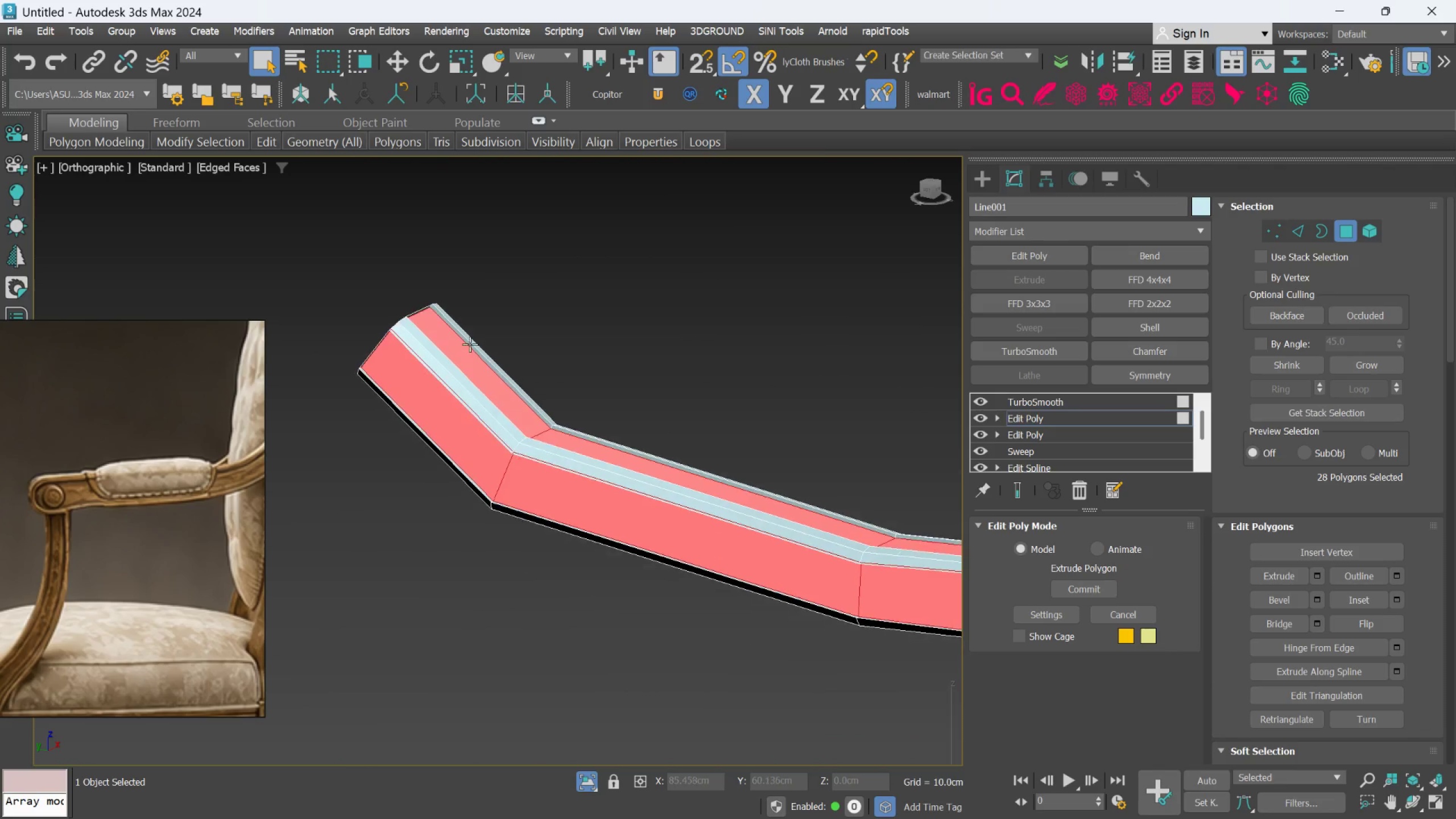 
scroll: coordinate [543, 400], scroll_direction: down, amount: 3.0
 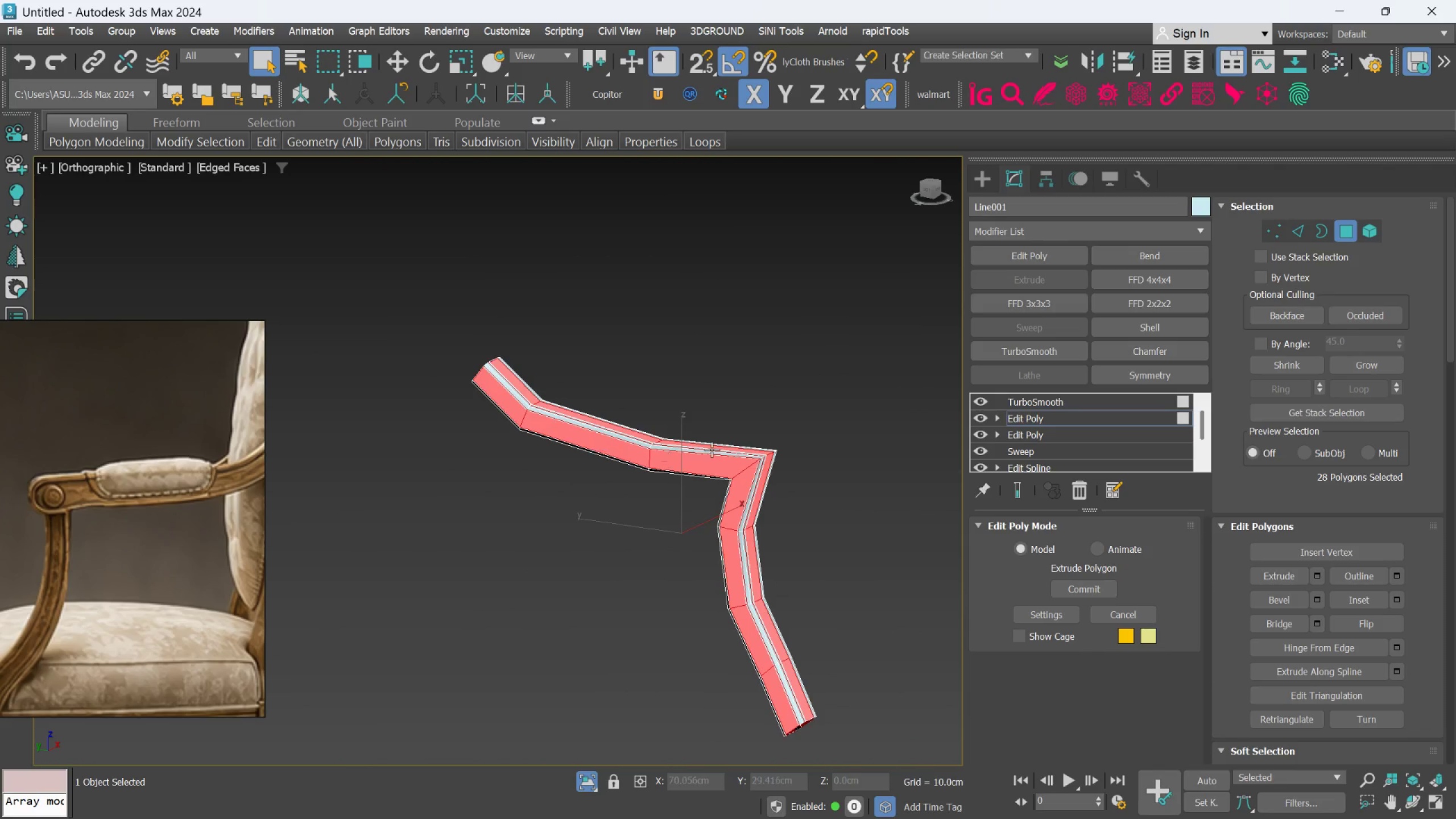 
hold_key(key=AltLeft, duration=0.42)
 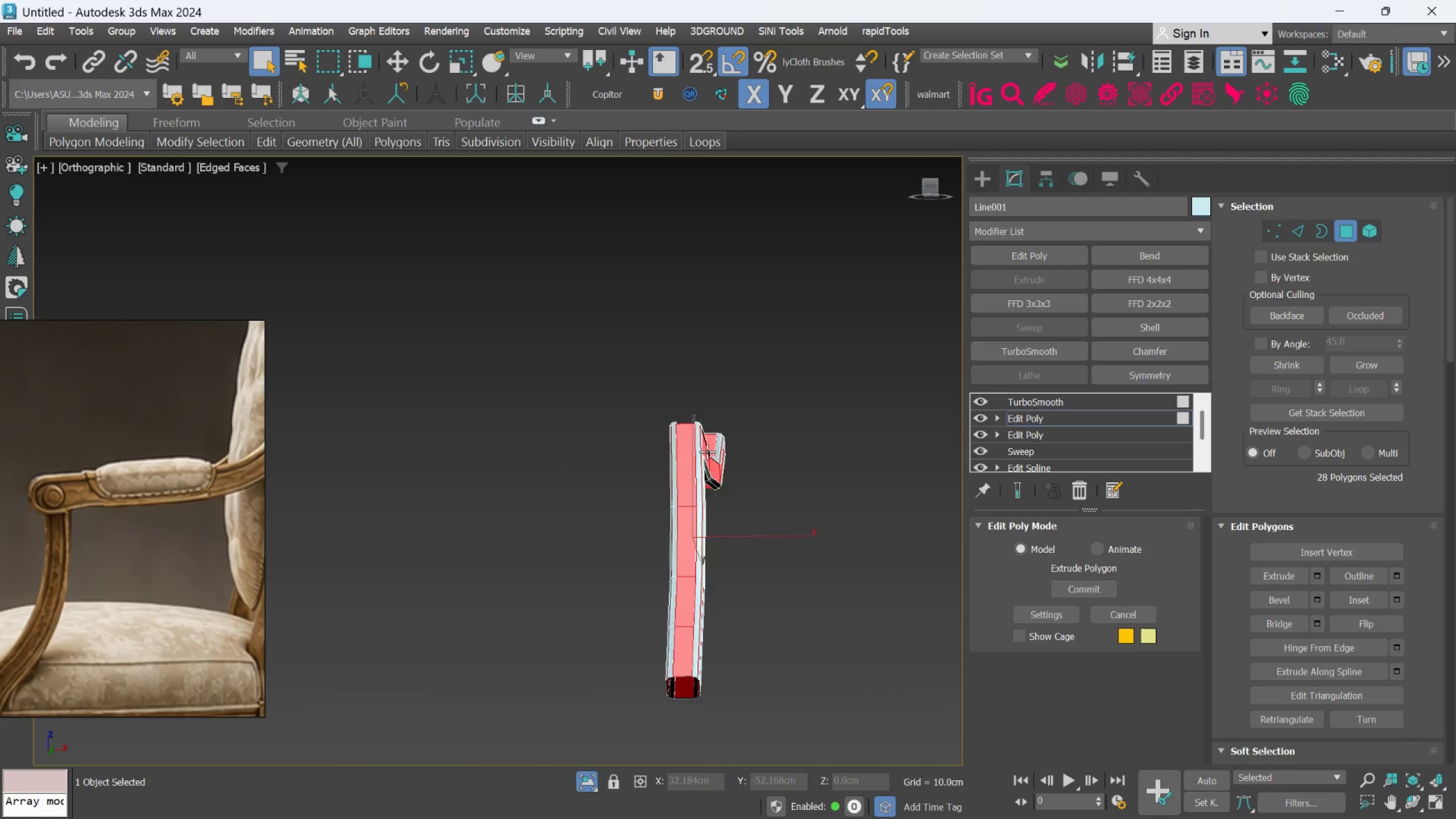 
scroll: coordinate [707, 452], scroll_direction: up, amount: 3.0
 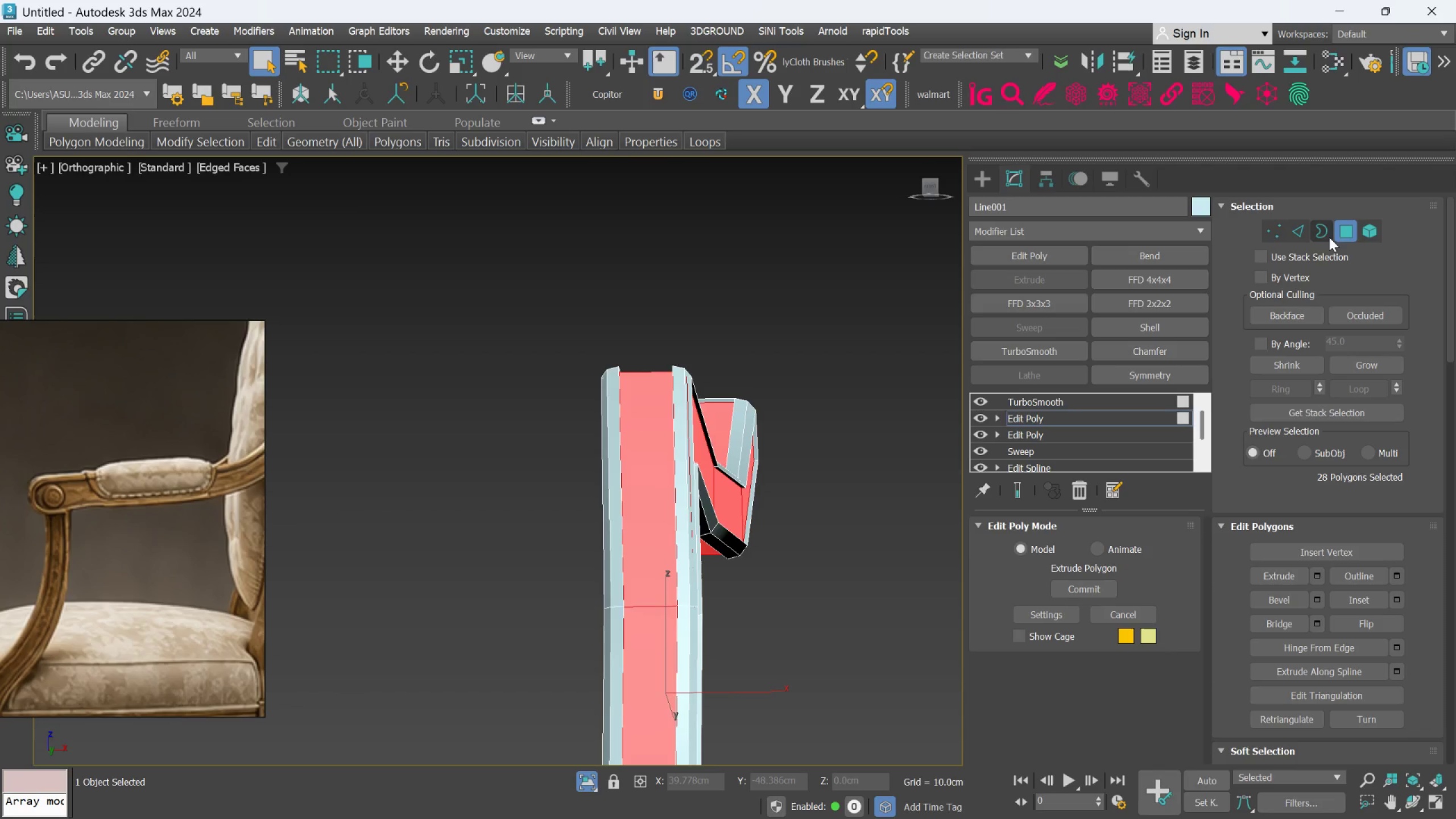 
left_click([1335, 231])
 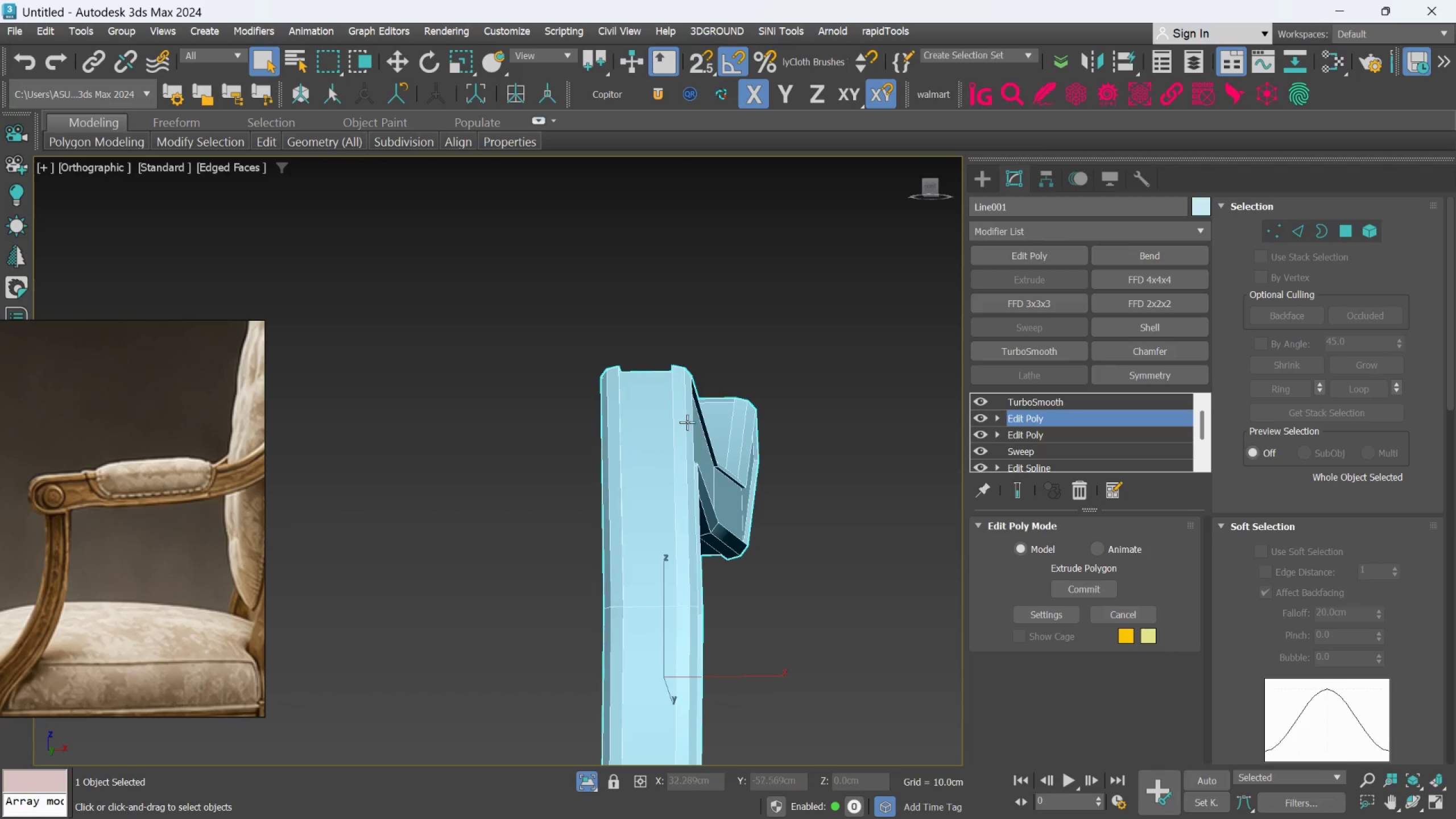 
hold_key(key=AltLeft, duration=0.41)
 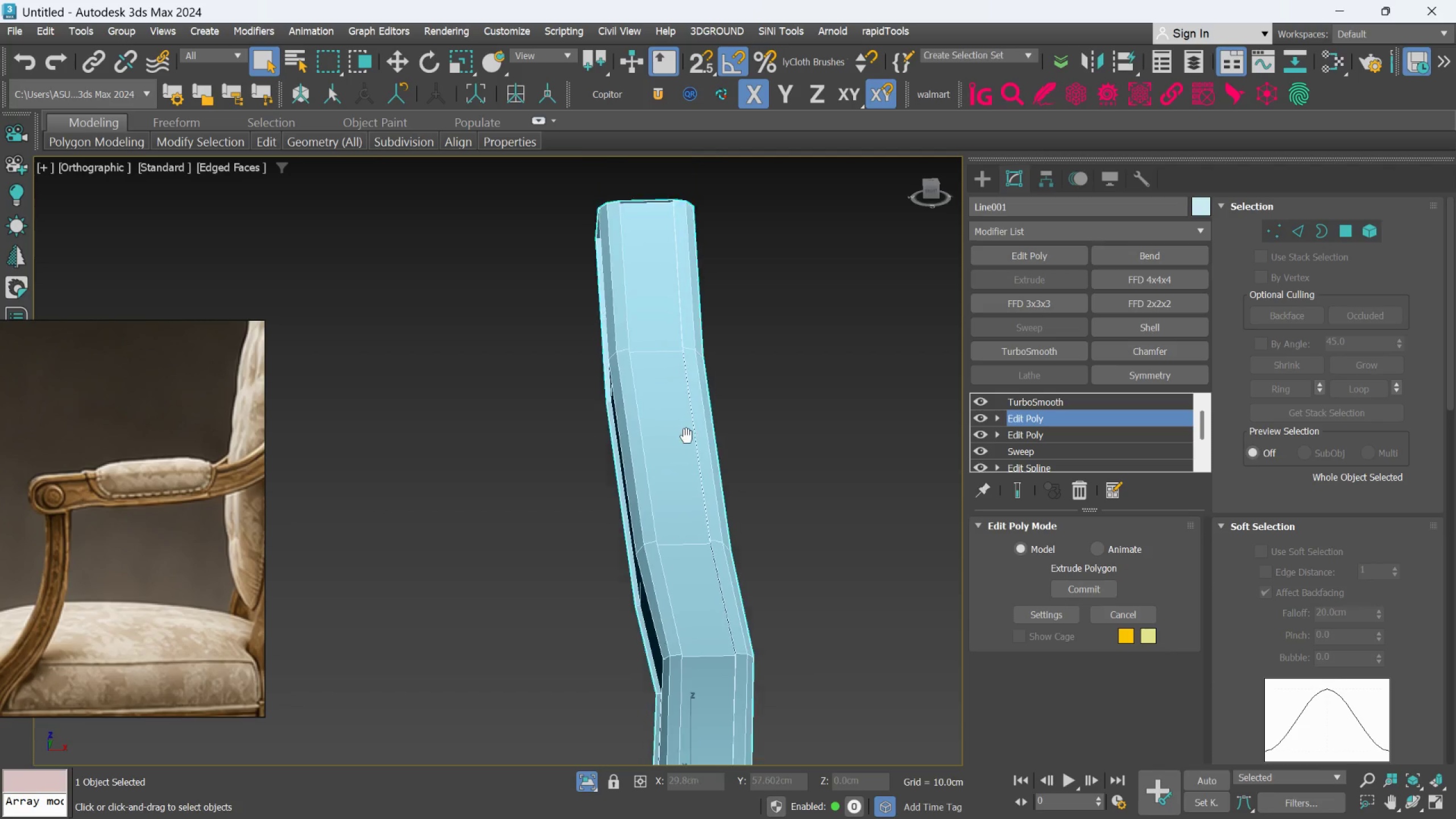 
hold_key(key=AltLeft, duration=0.5)
 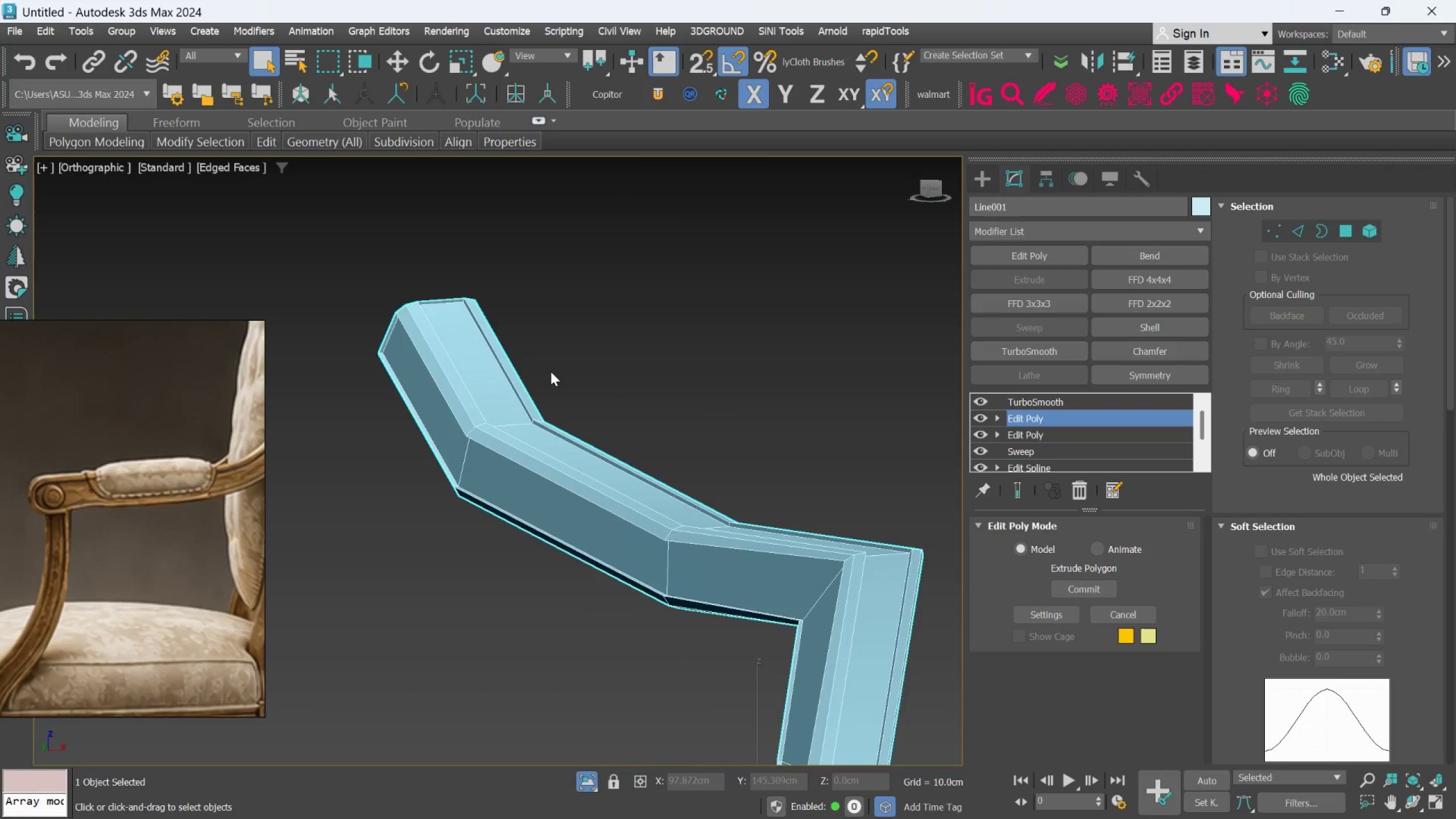 
scroll: coordinate [450, 304], scroll_direction: up, amount: 4.0
 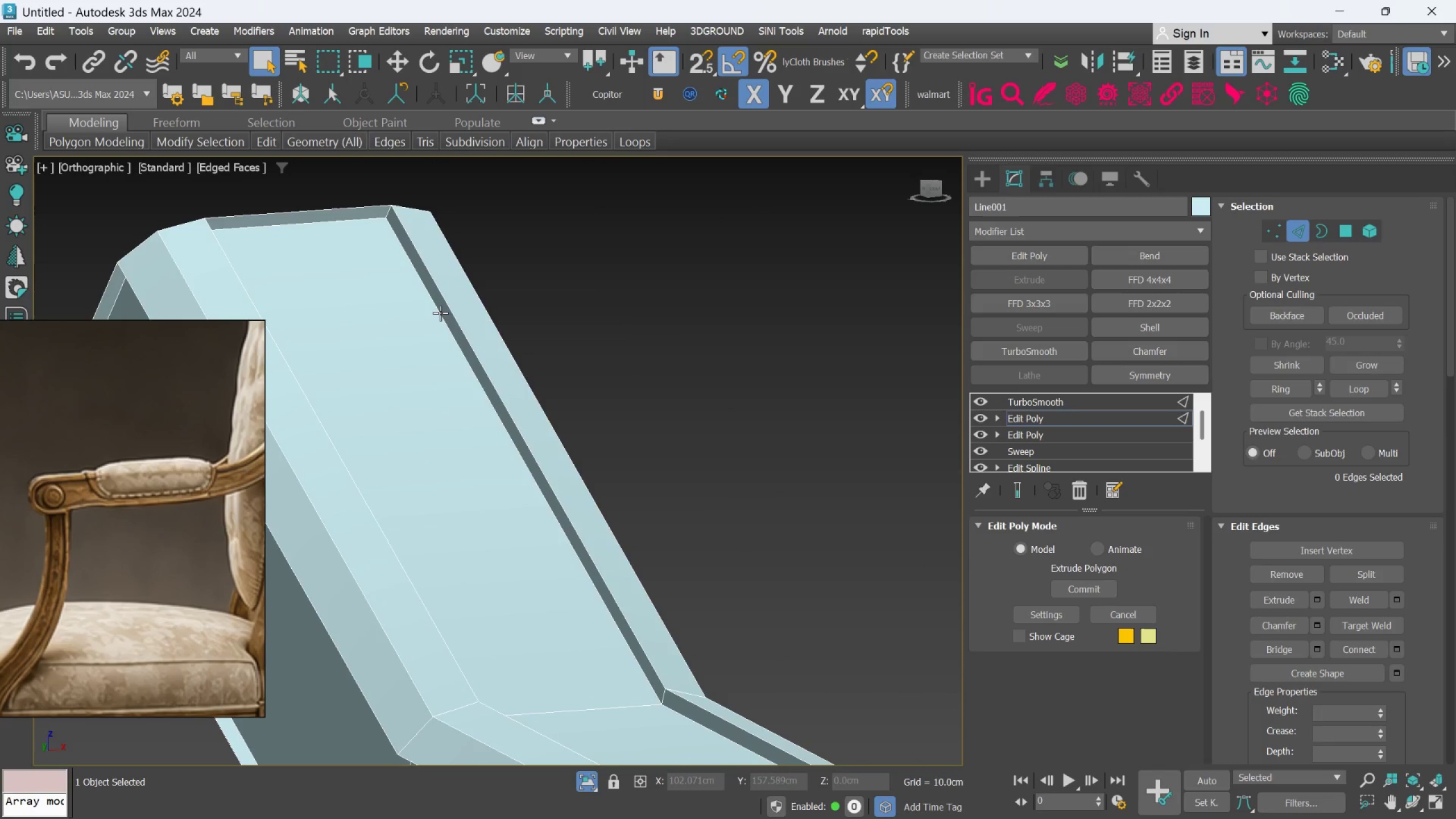 
double_click([440, 313])
 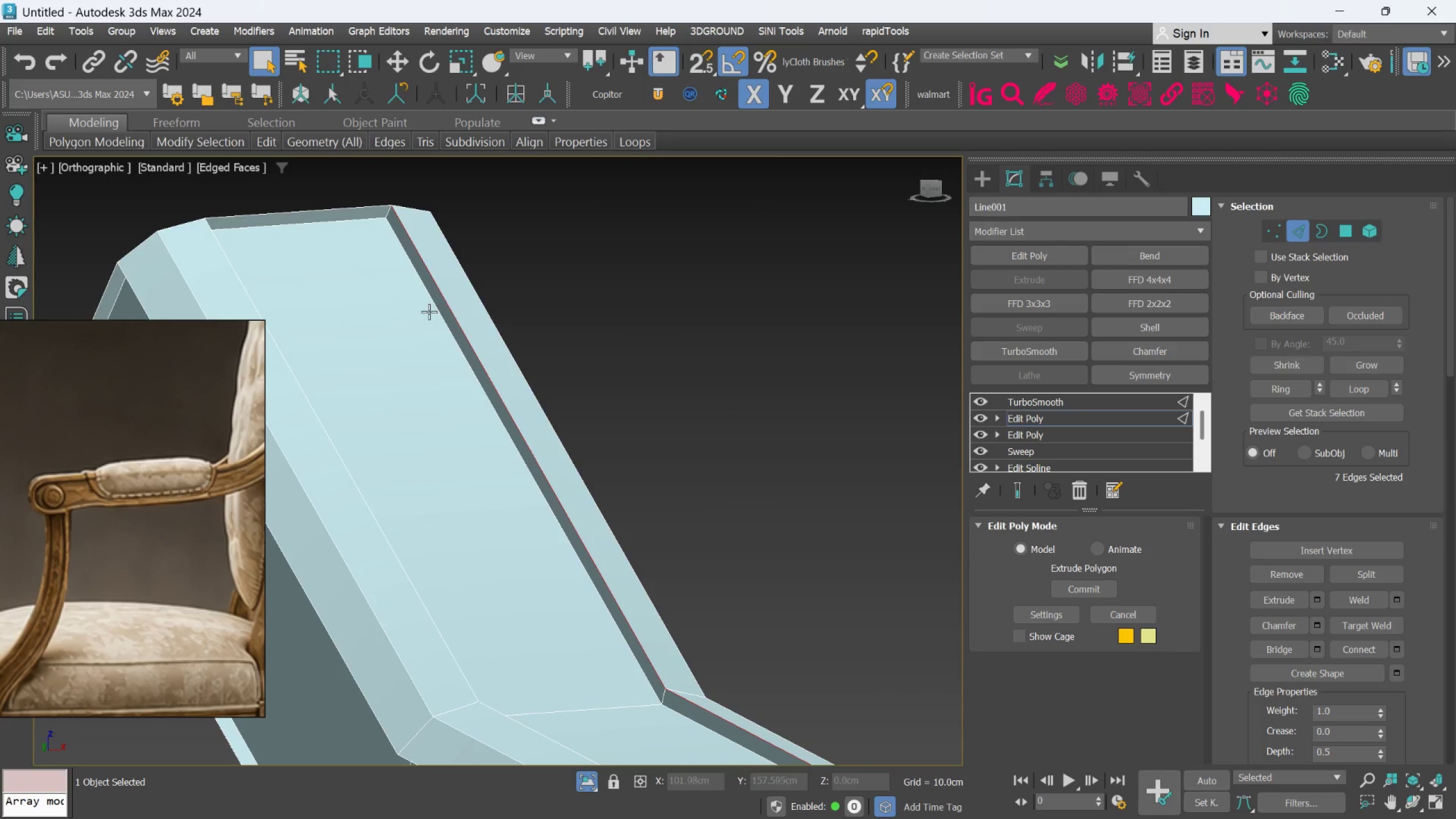 
scroll: coordinate [411, 280], scroll_direction: up, amount: 2.0
 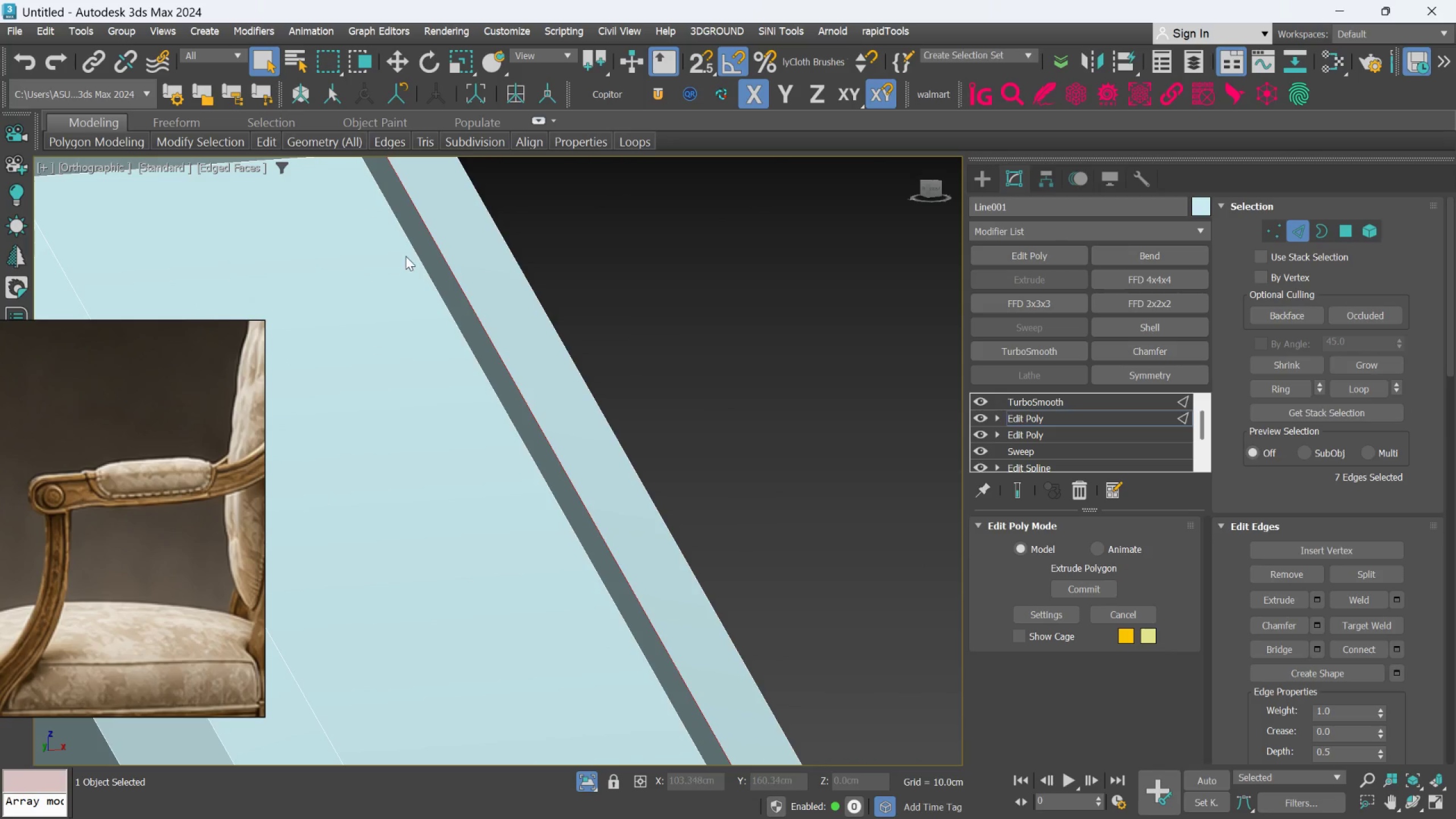 
left_click([410, 249])
 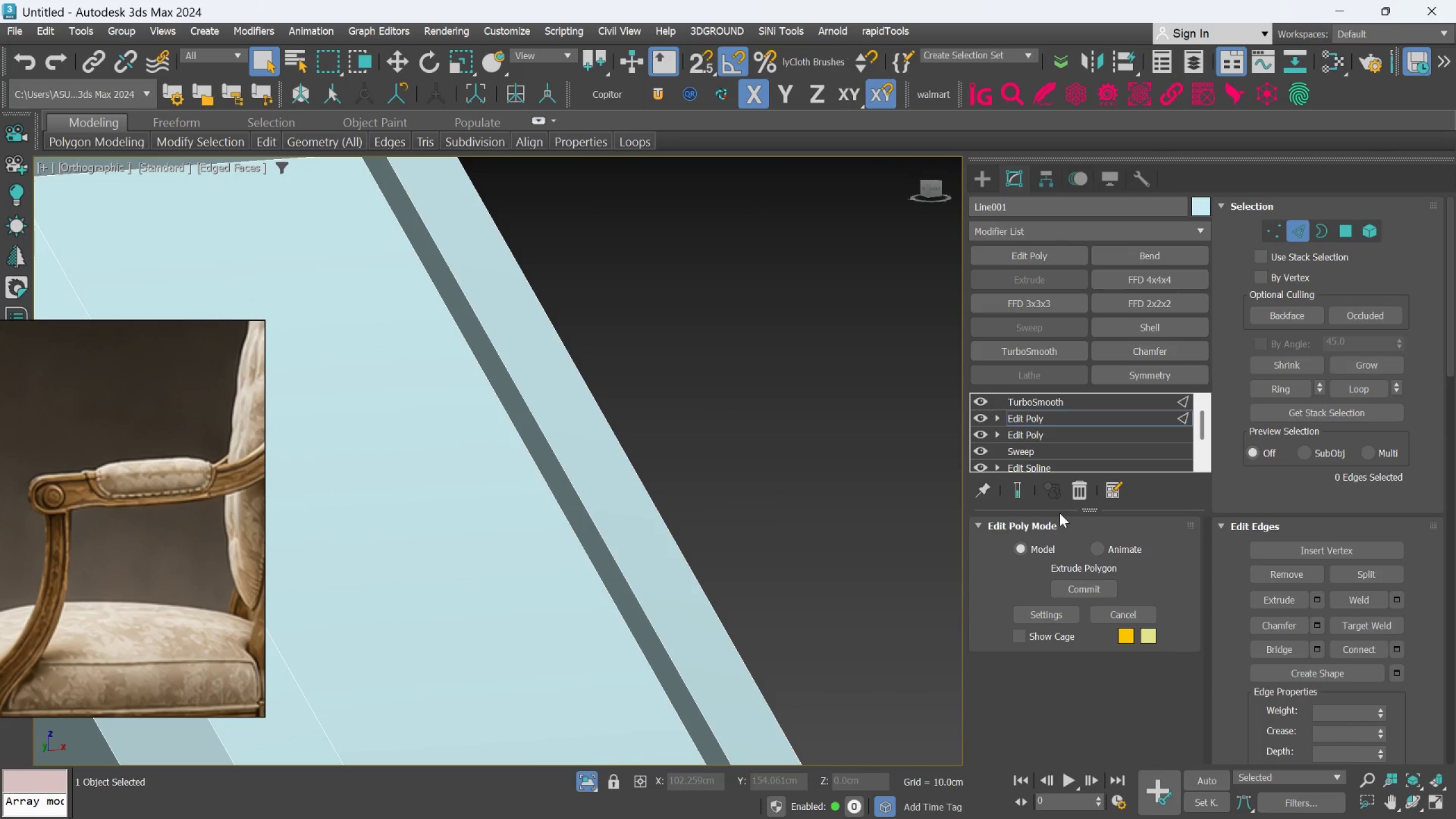 
left_click([1016, 489])
 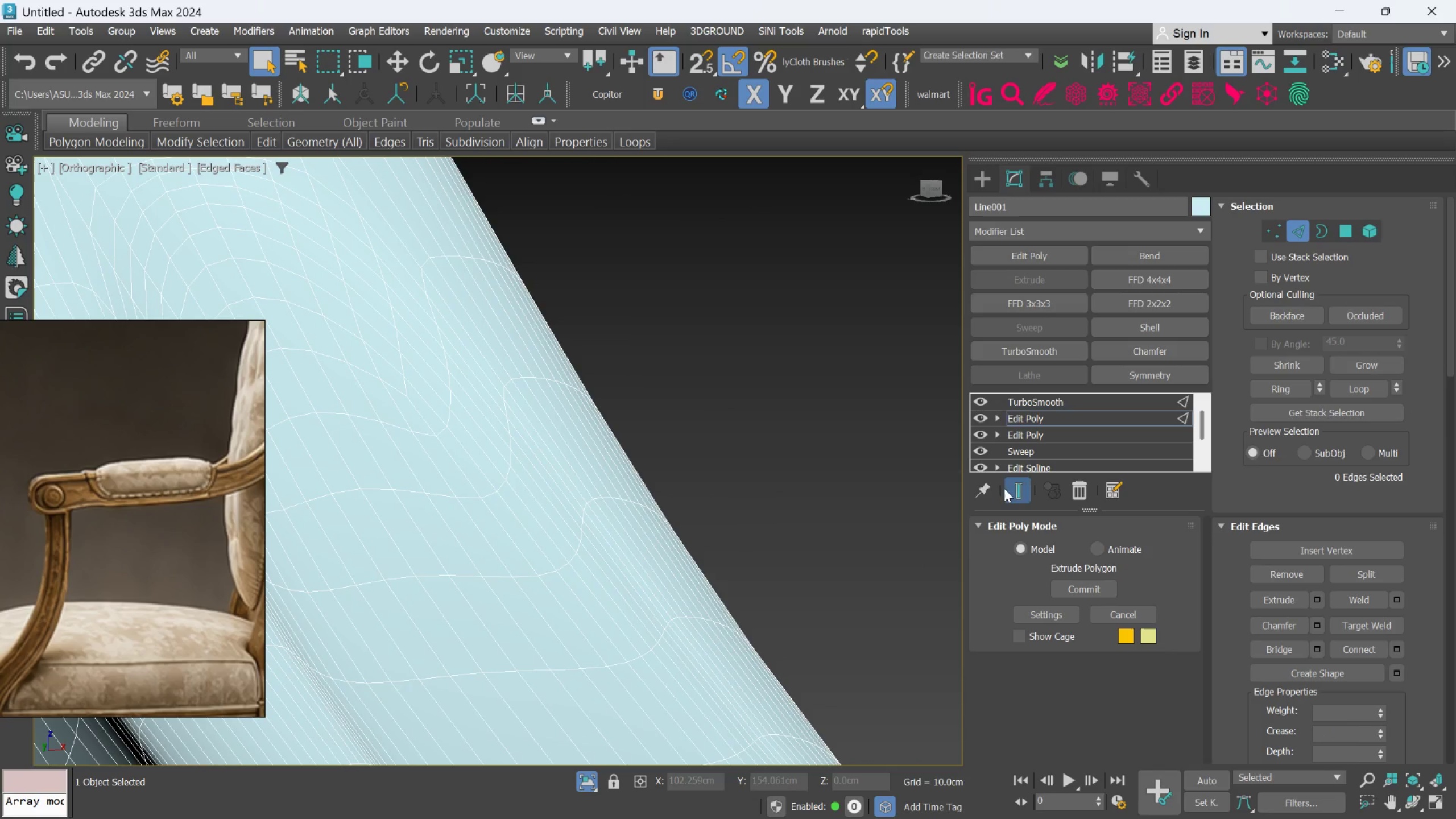 
scroll: coordinate [697, 470], scroll_direction: down, amount: 5.0
 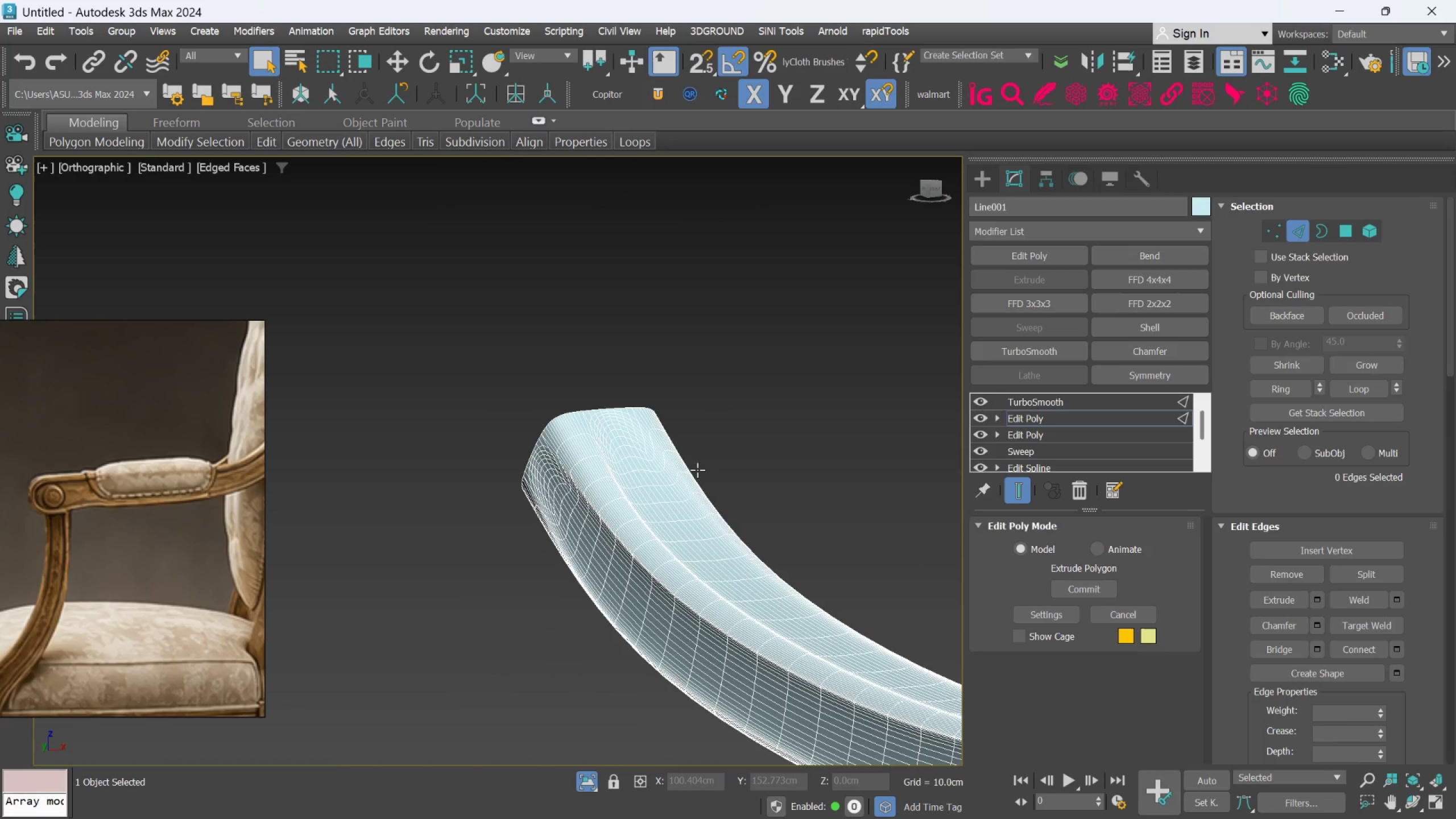 
hold_key(key=AltLeft, duration=0.34)
middle_click([697, 470])
 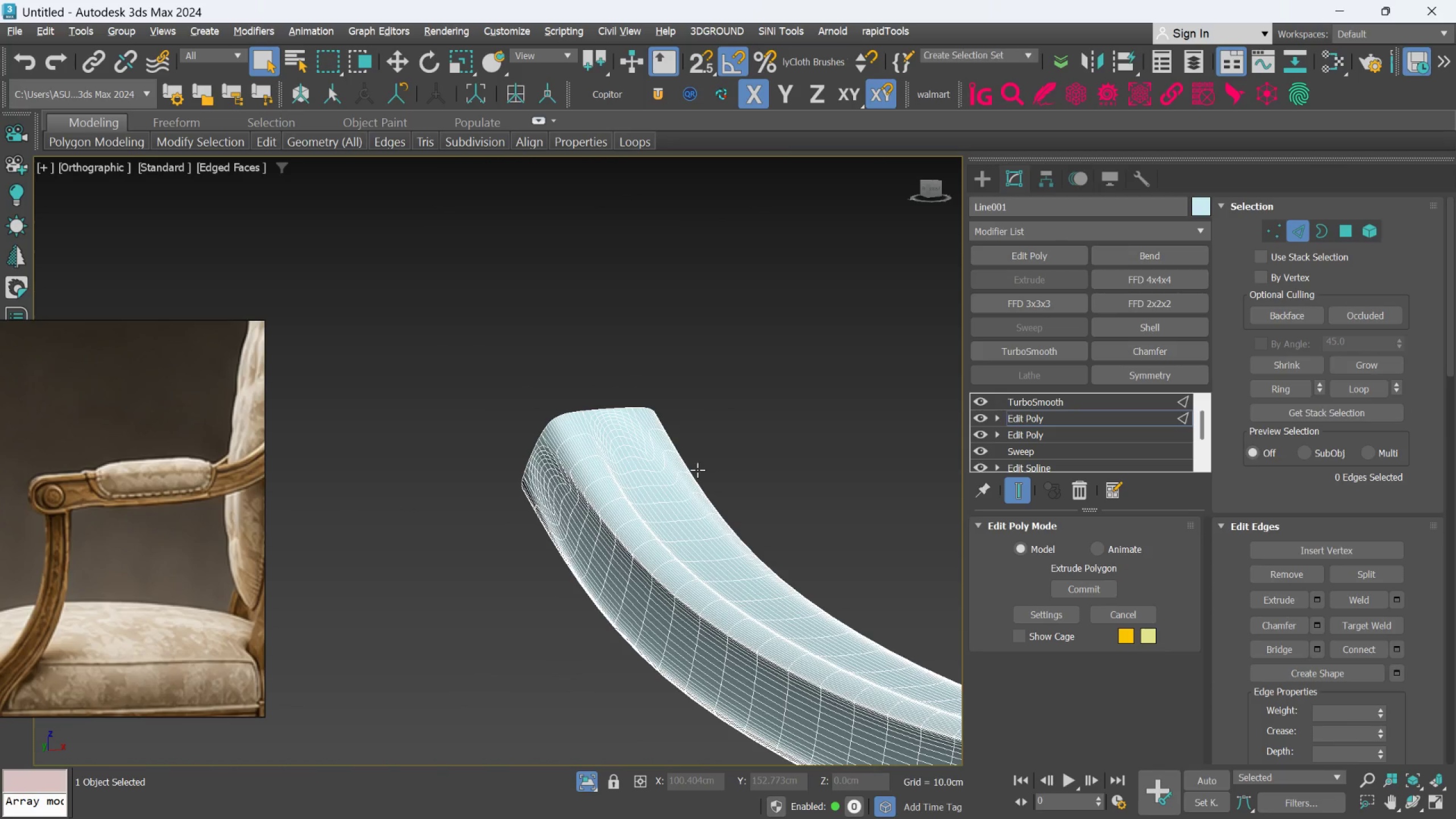 
scroll: coordinate [708, 502], scroll_direction: down, amount: 3.0
 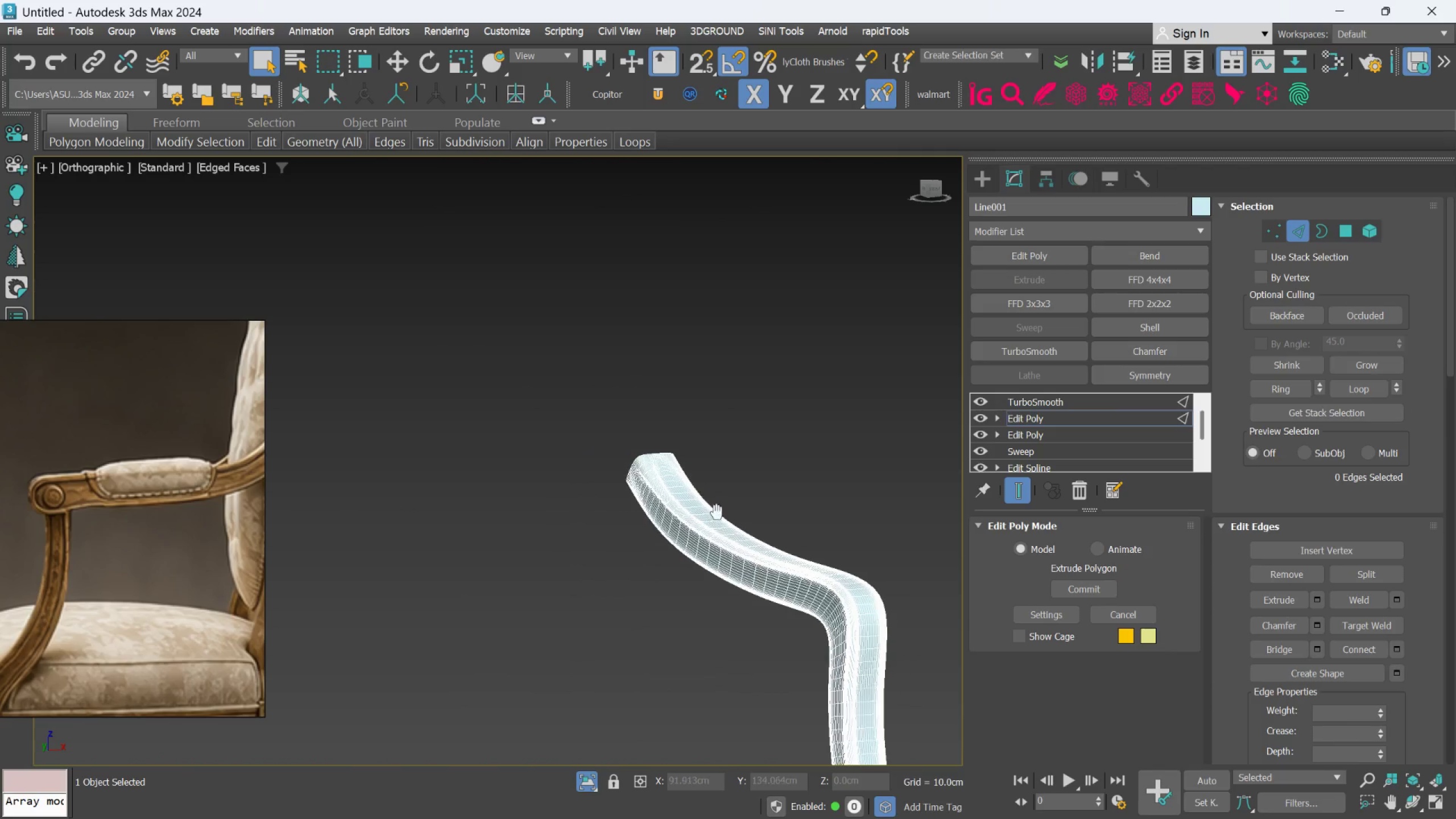 
hold_key(key=AltLeft, duration=0.42)
 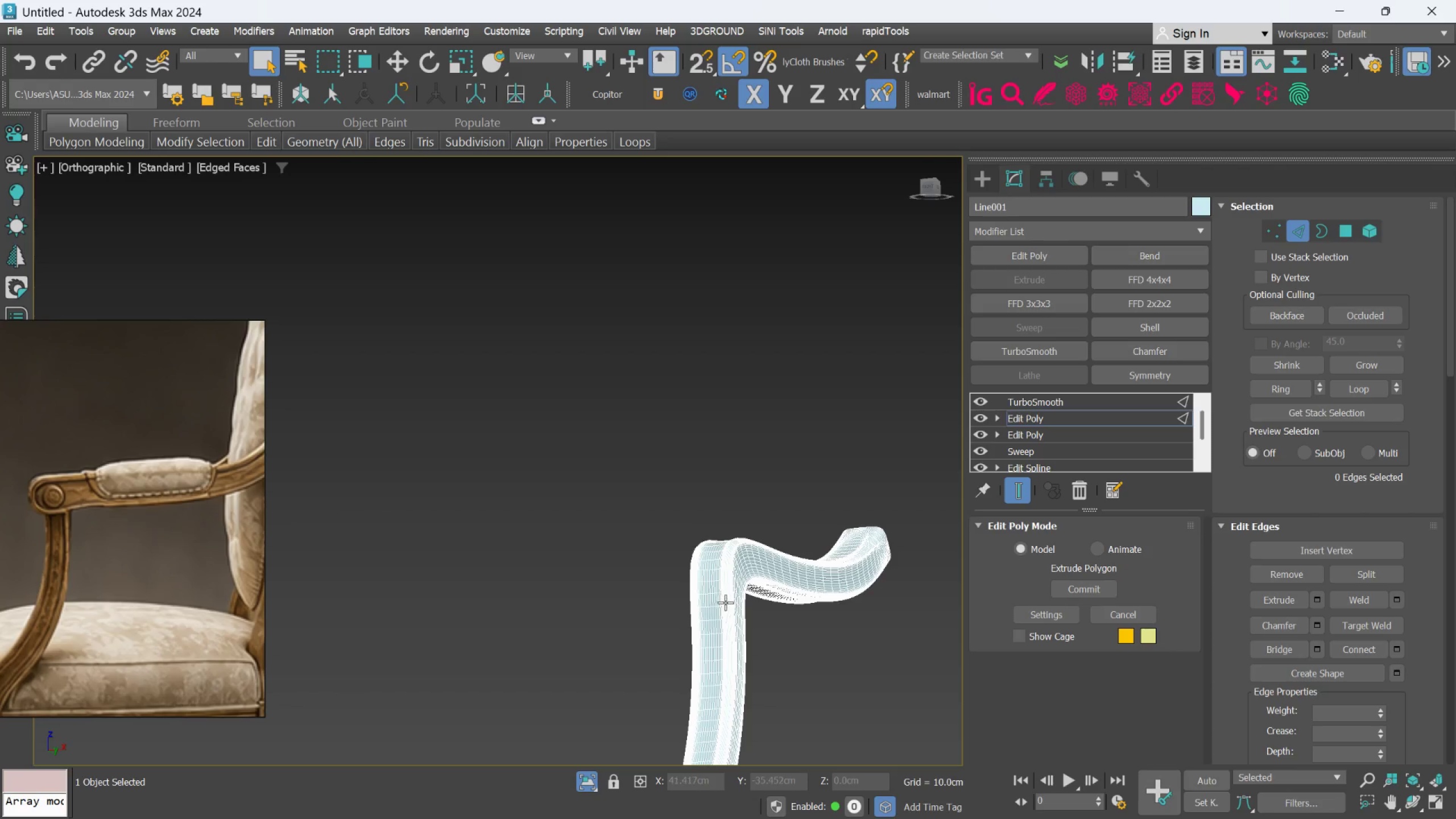 
scroll: coordinate [727, 572], scroll_direction: down, amount: 1.0
 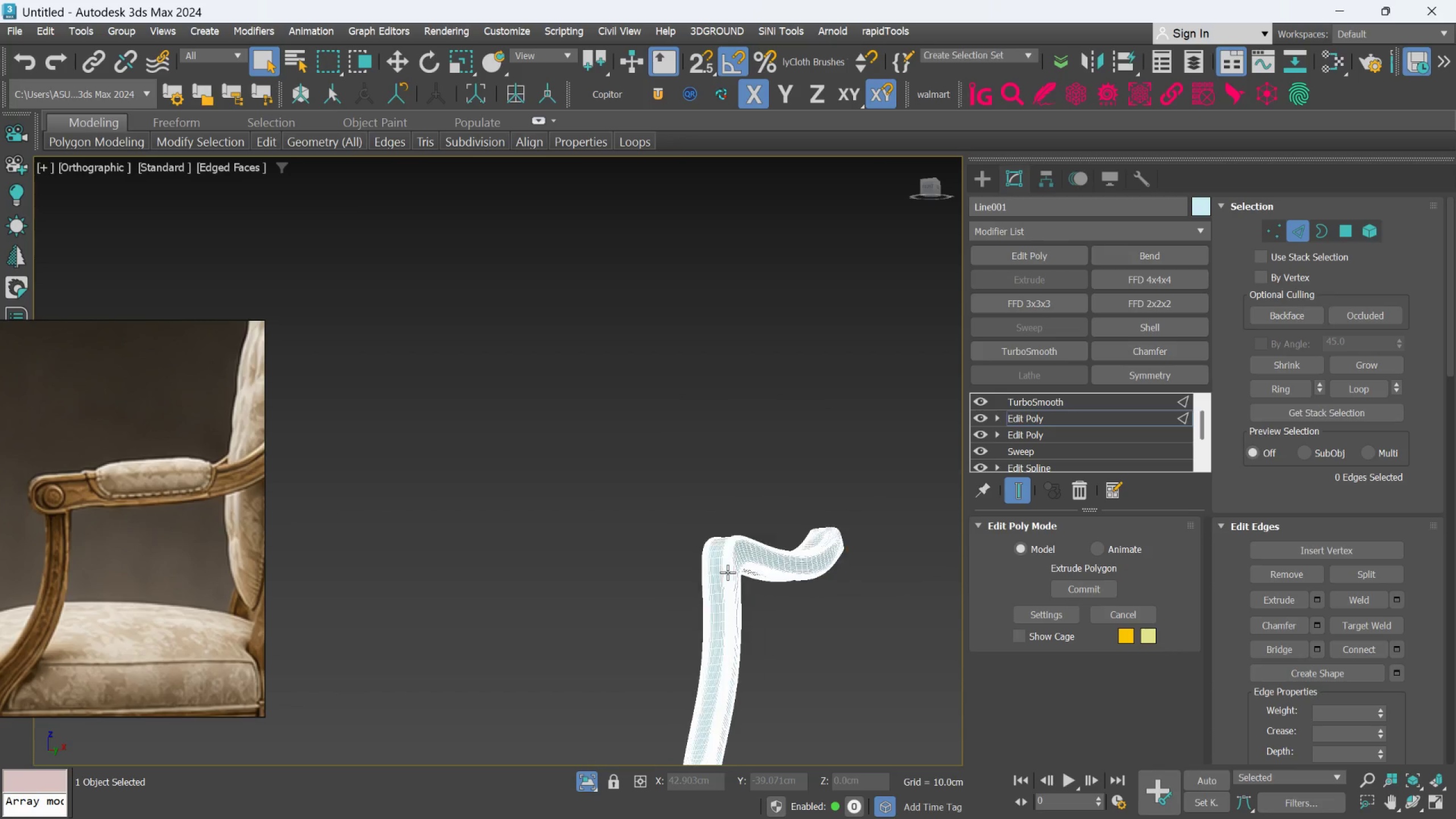 
key(Alt+AltLeft)
 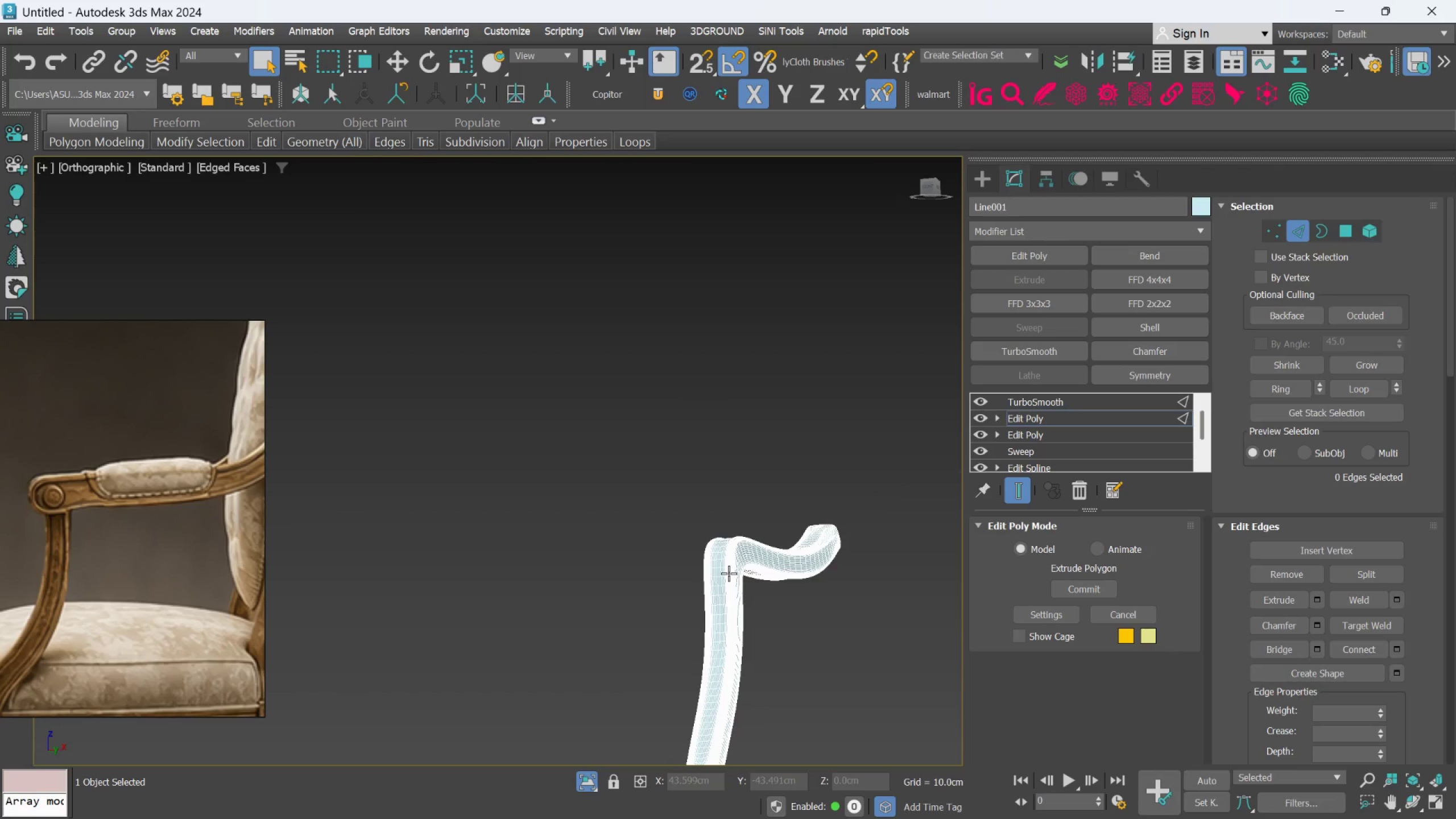 
key(F4)
 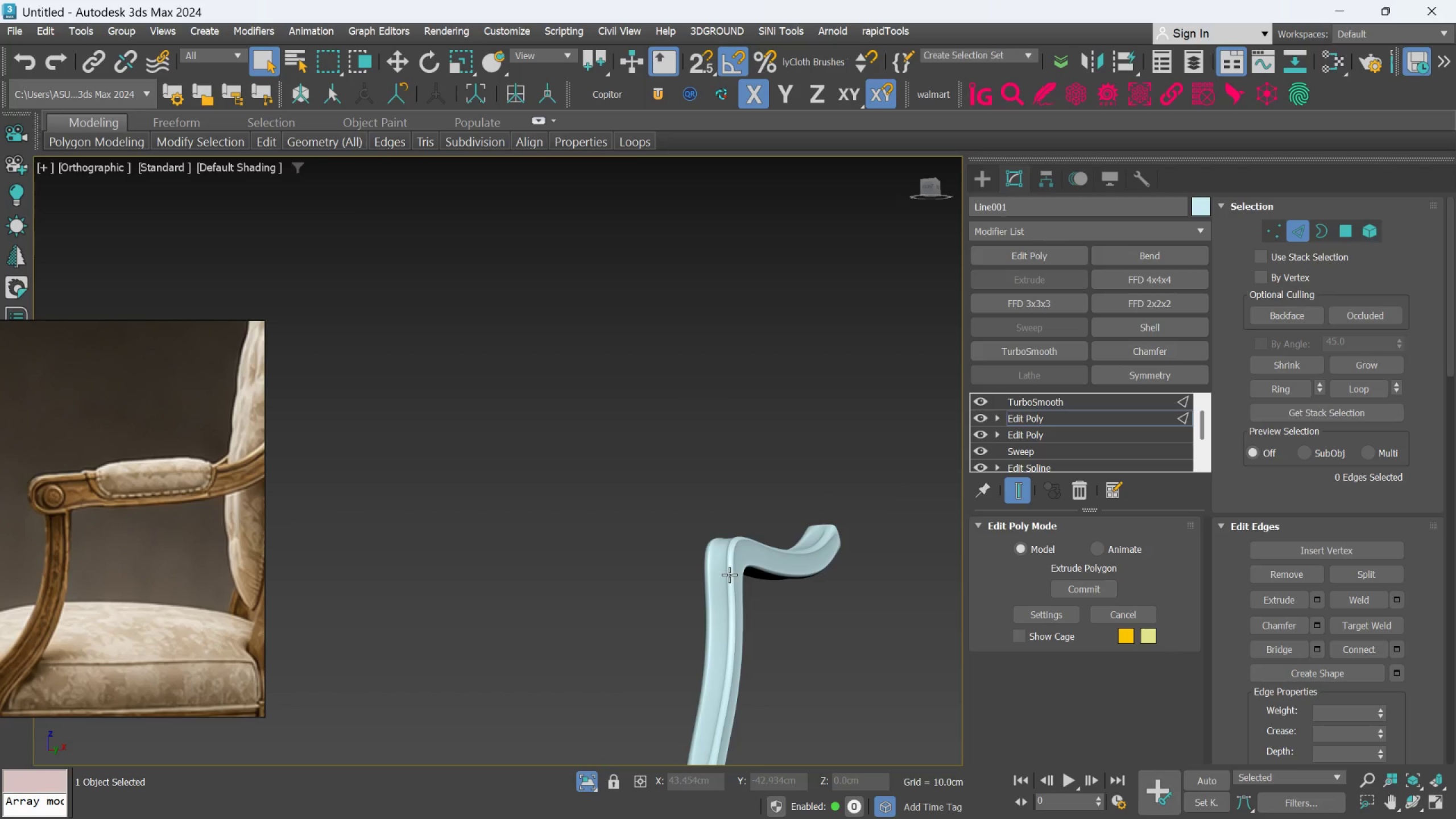 
scroll: coordinate [729, 575], scroll_direction: down, amount: 1.0
 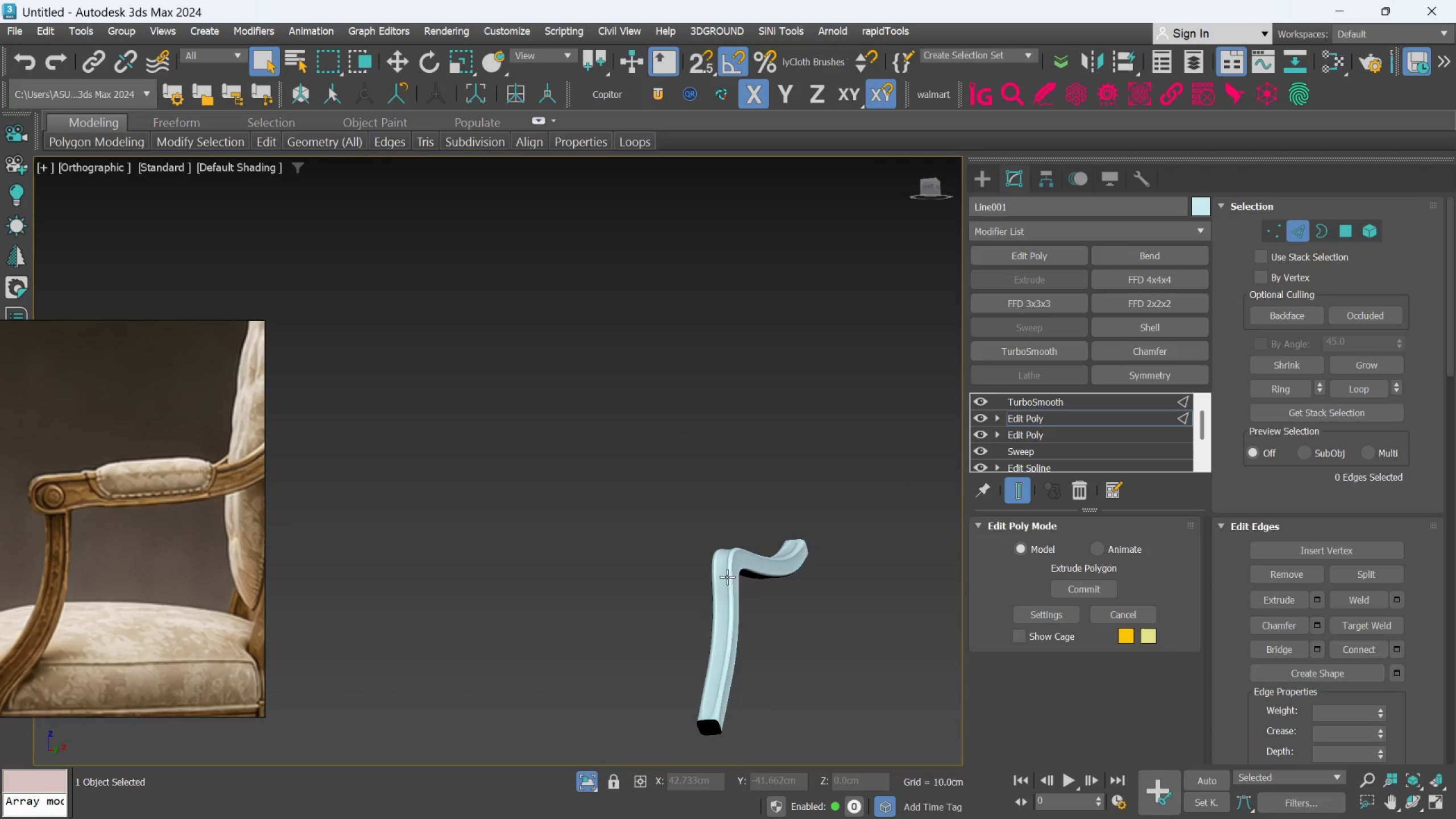 
hold_key(key=AltLeft, duration=0.61)
 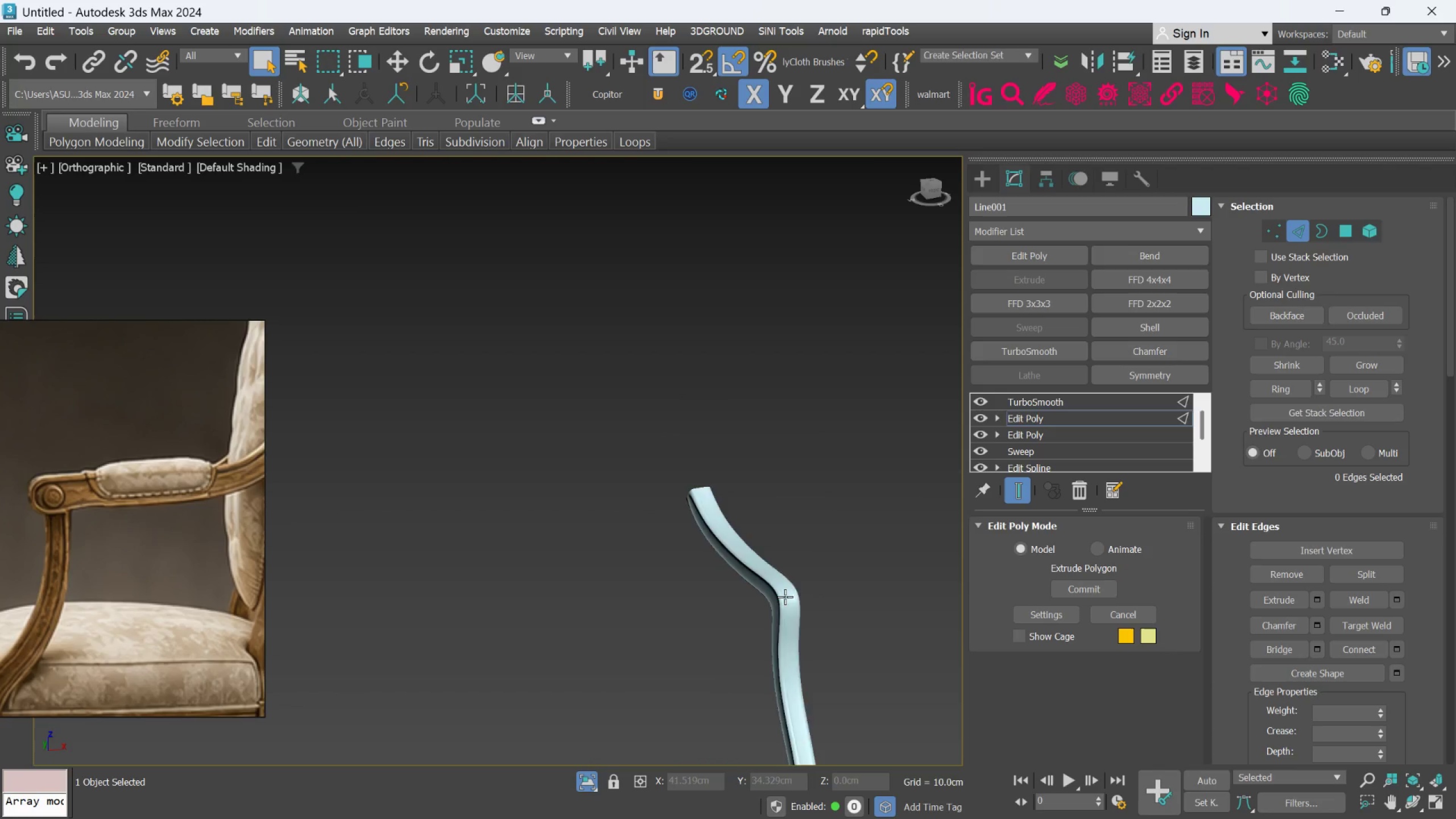 
scroll: coordinate [788, 592], scroll_direction: up, amount: 3.0
 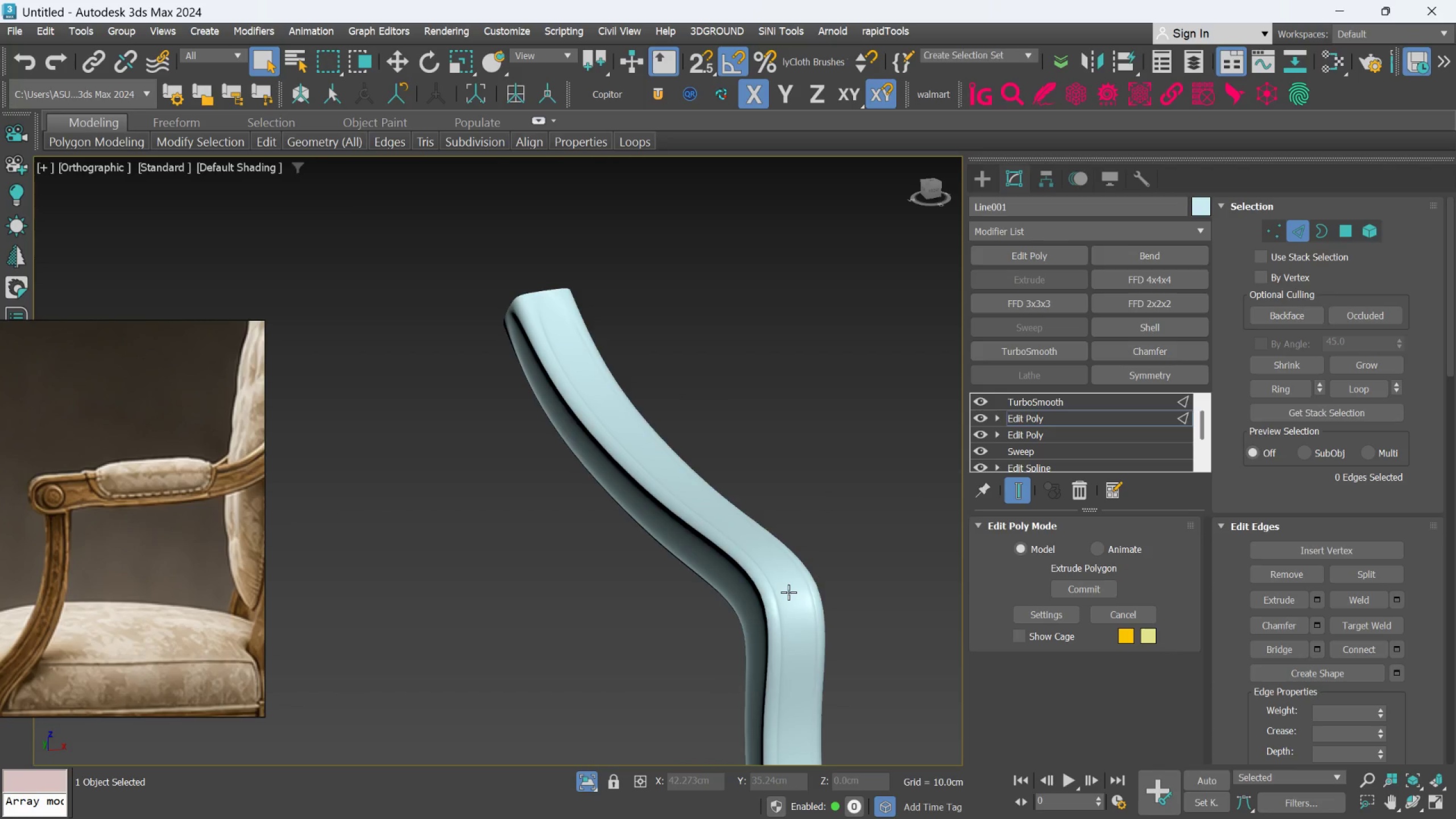 
hold_key(key=AltLeft, duration=1.5)
 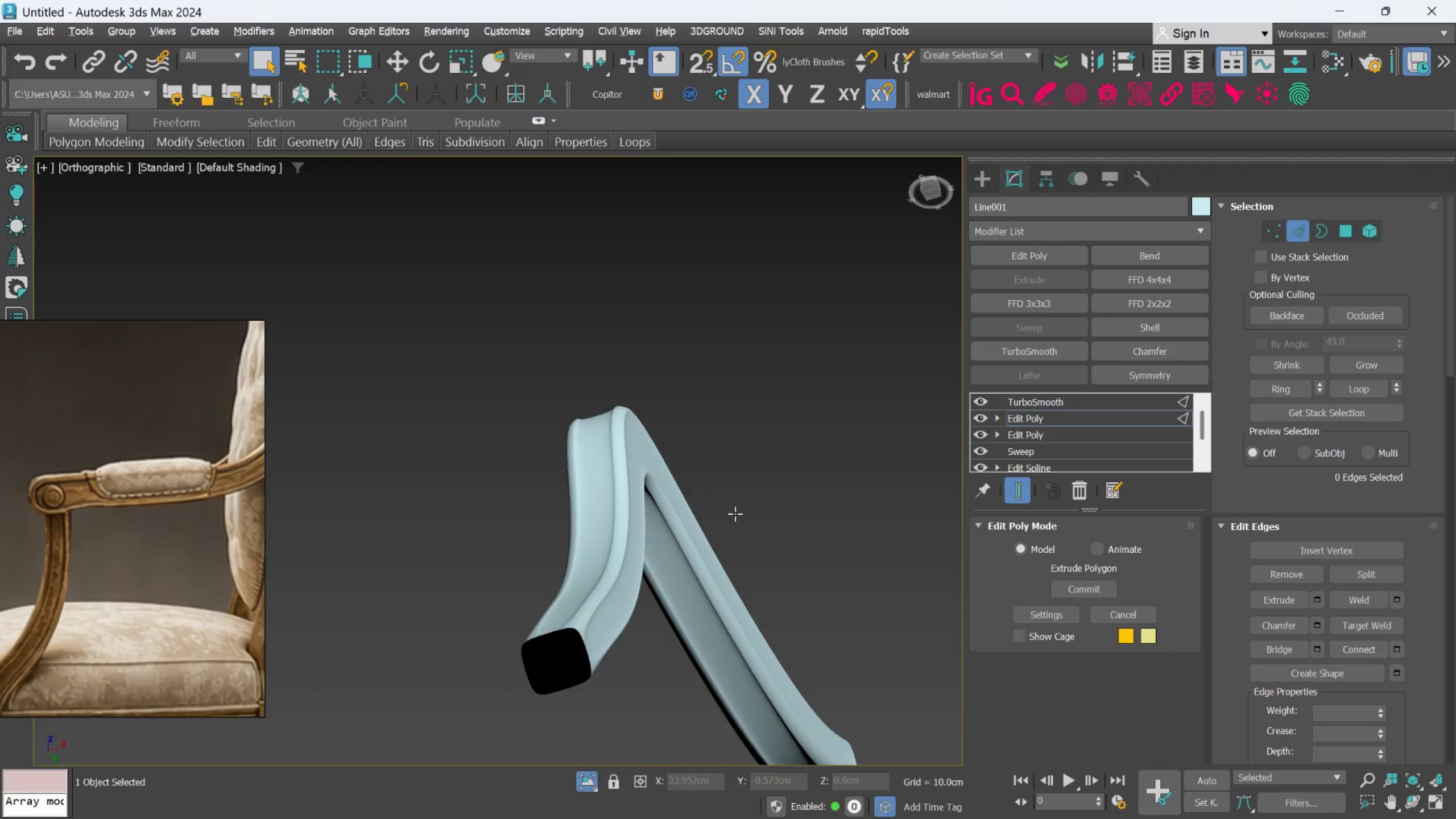 
key(Alt+AltLeft)
 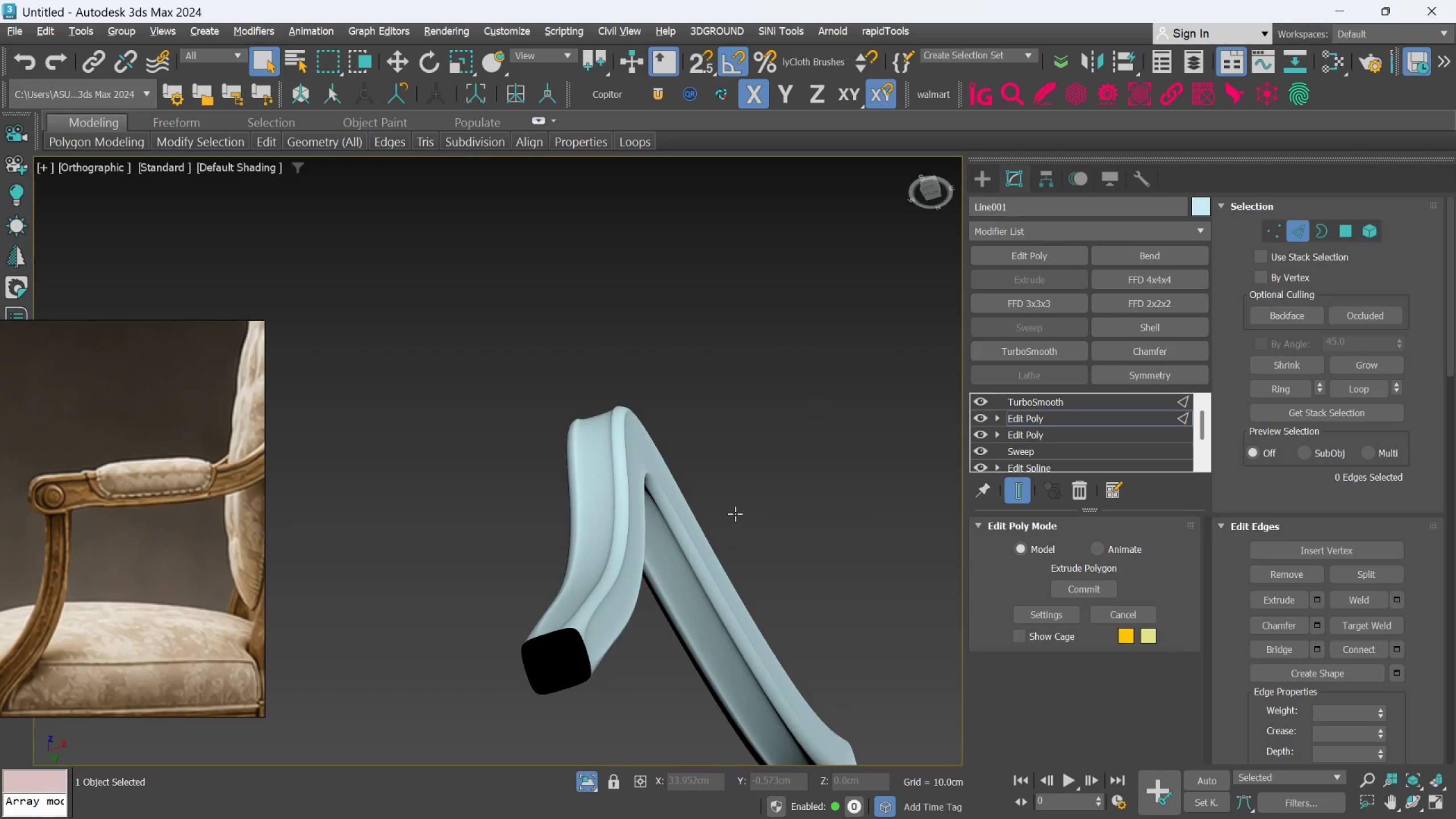 
key(Alt+AltLeft)
 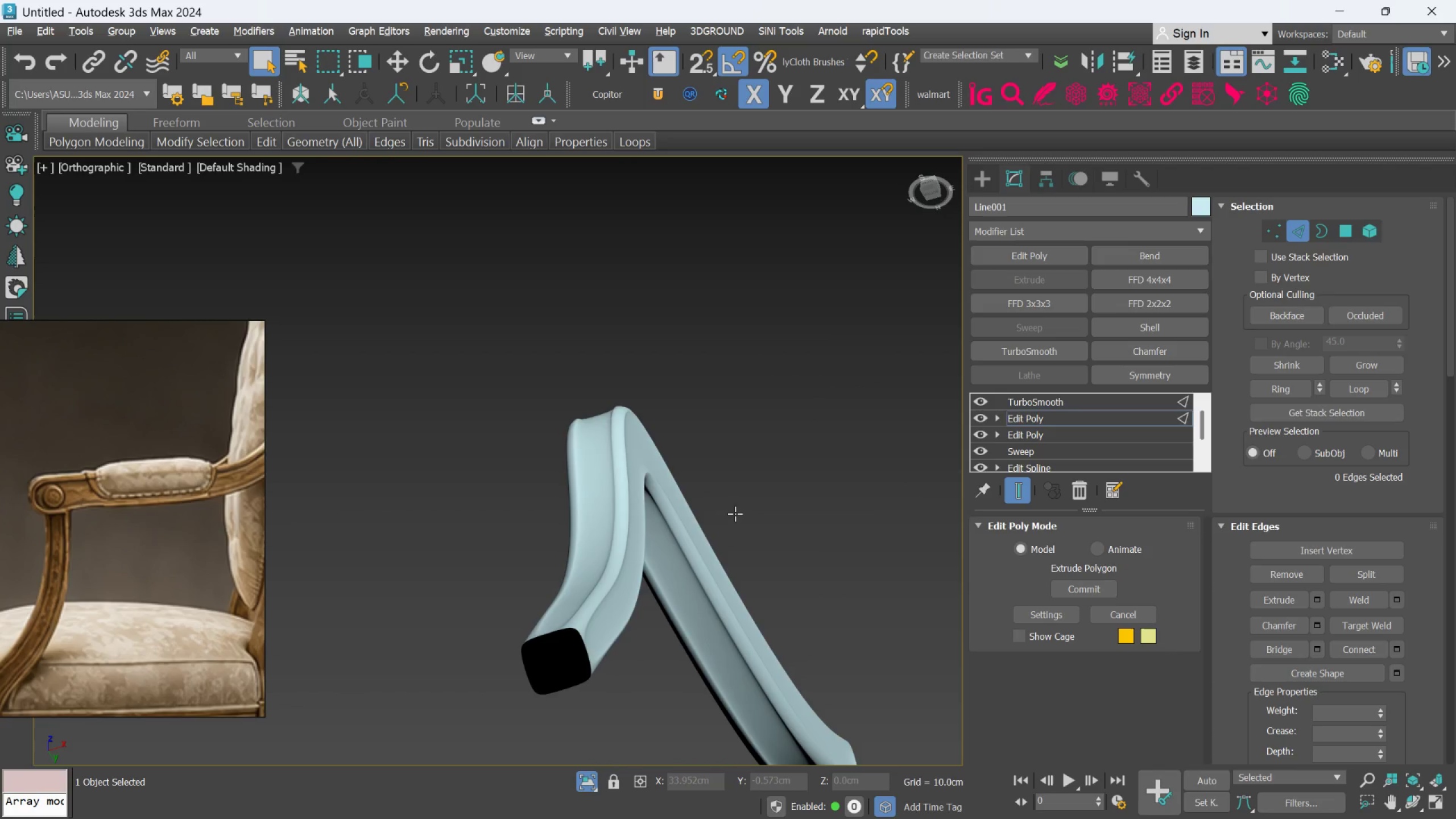 
key(Alt+AltLeft)
 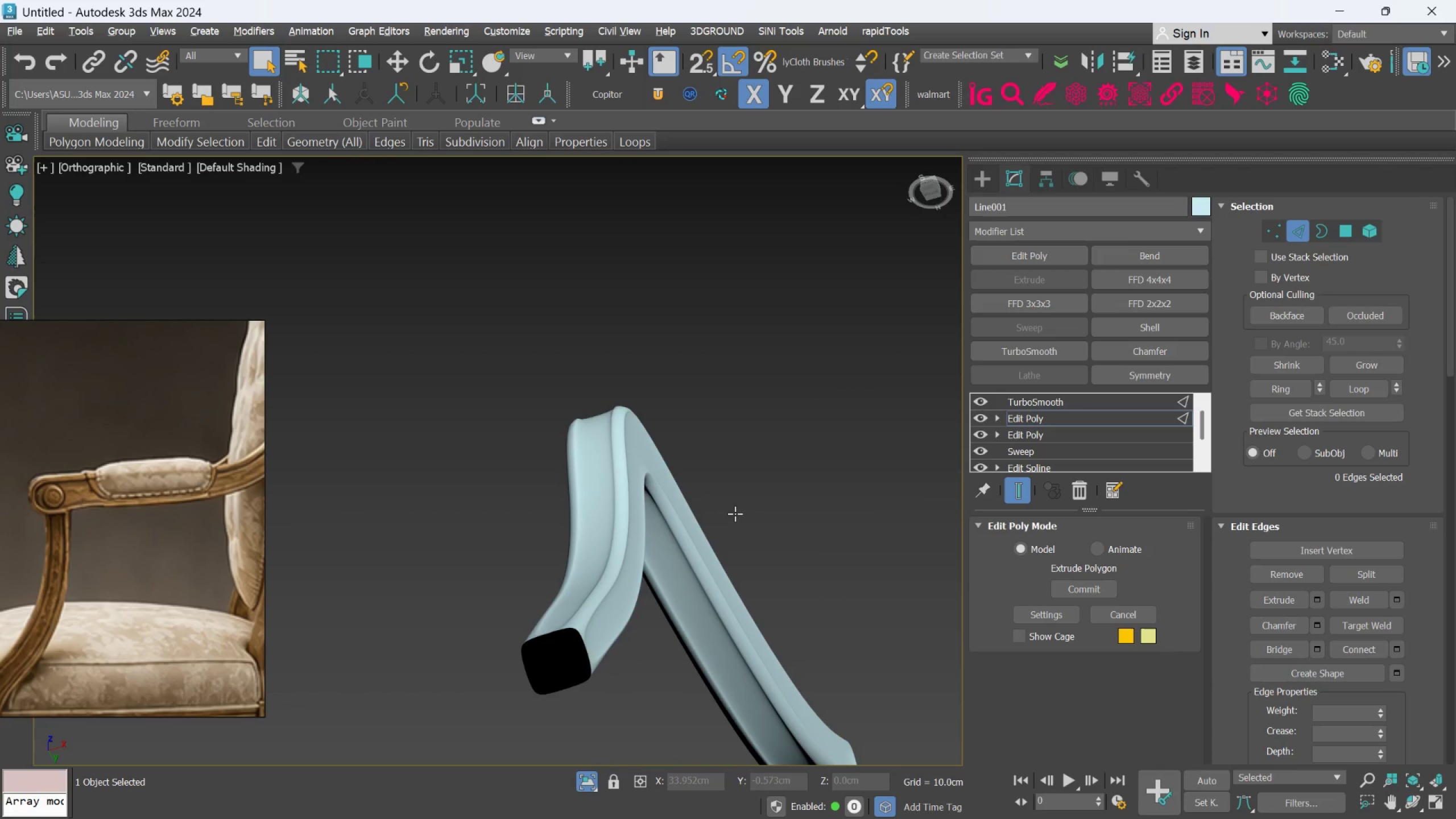 
key(Alt+AltLeft)
 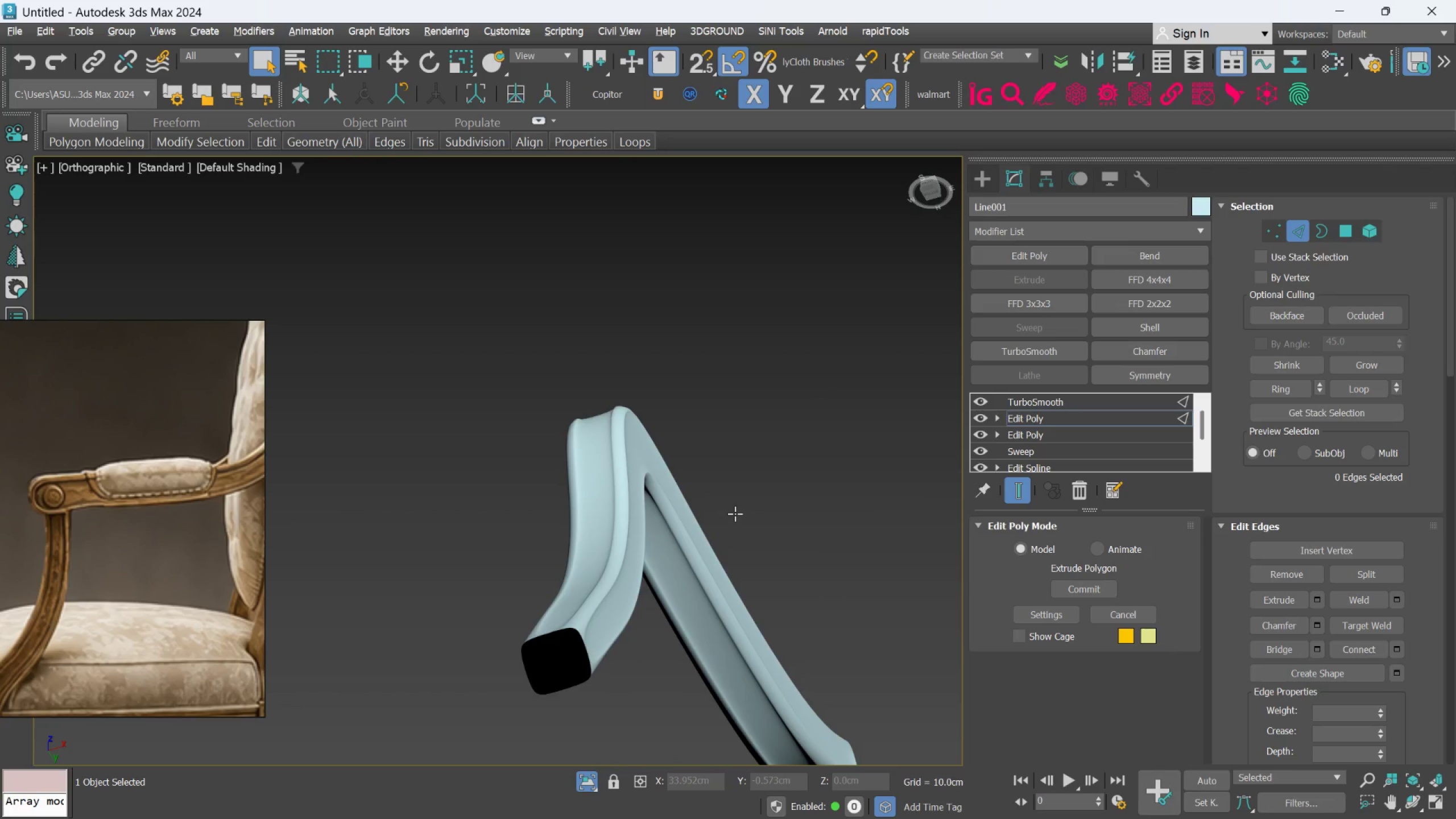 
key(Alt+AltLeft)
 